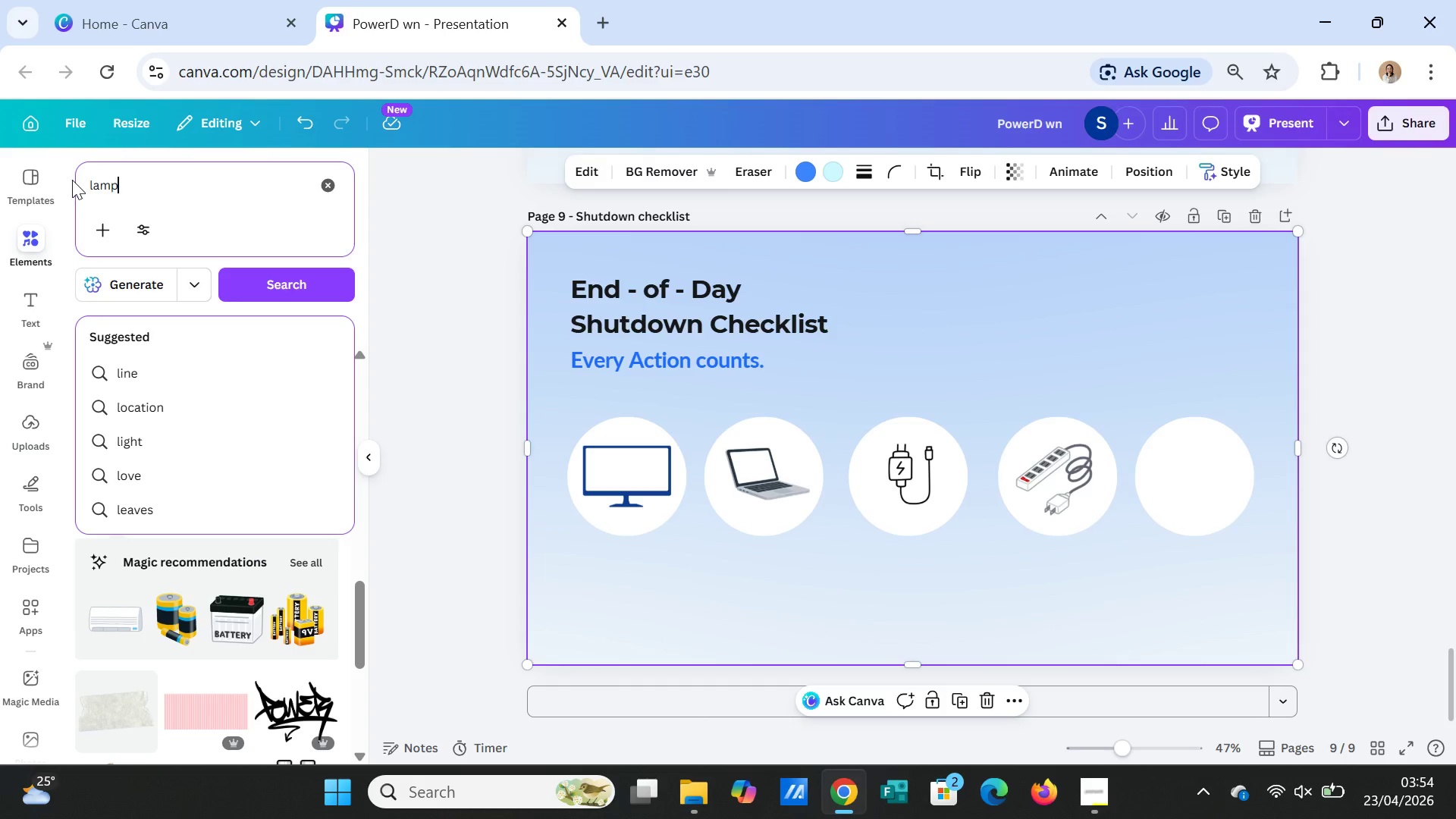 
key(Enter)
 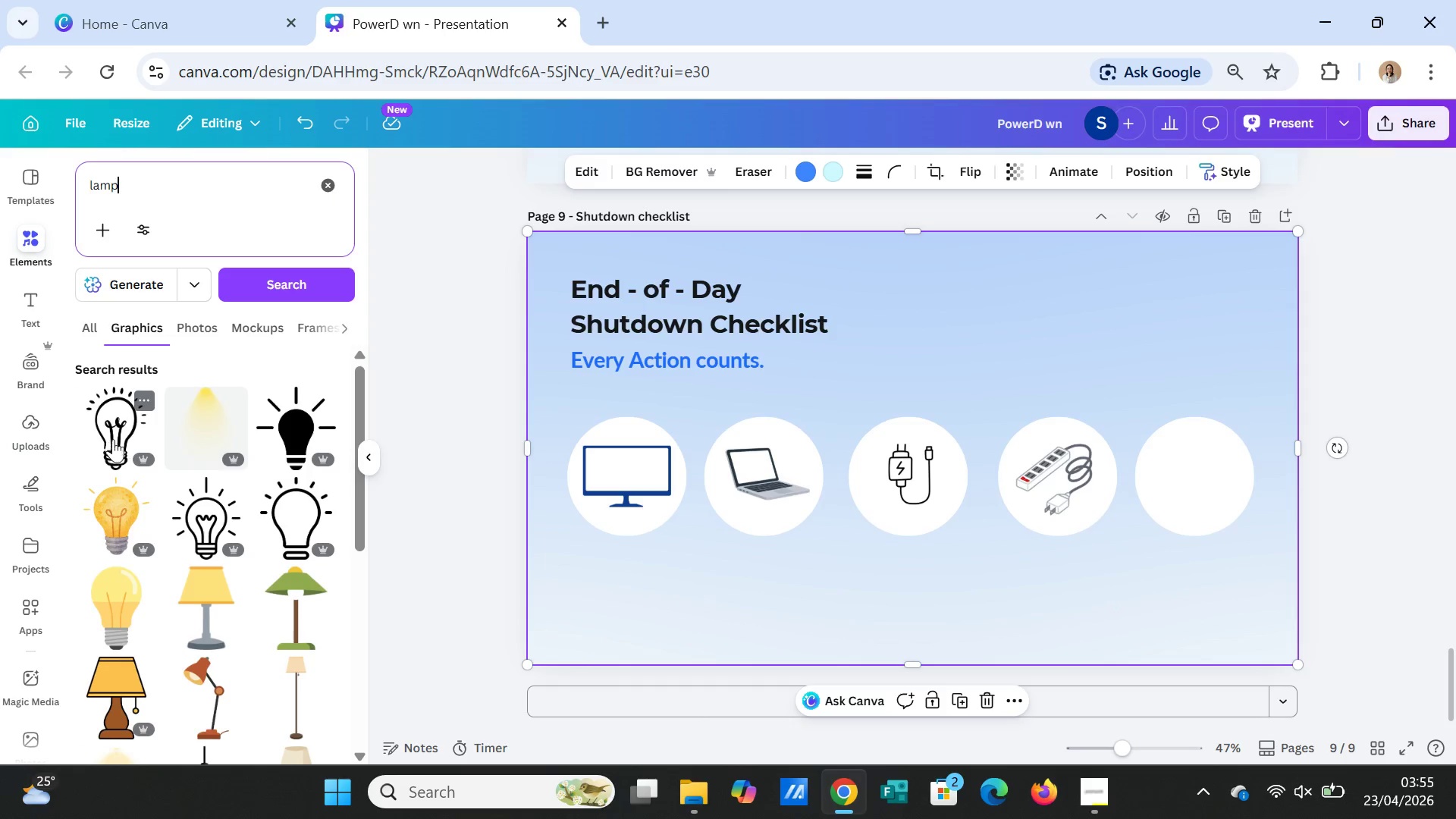 
wait(5.33)
 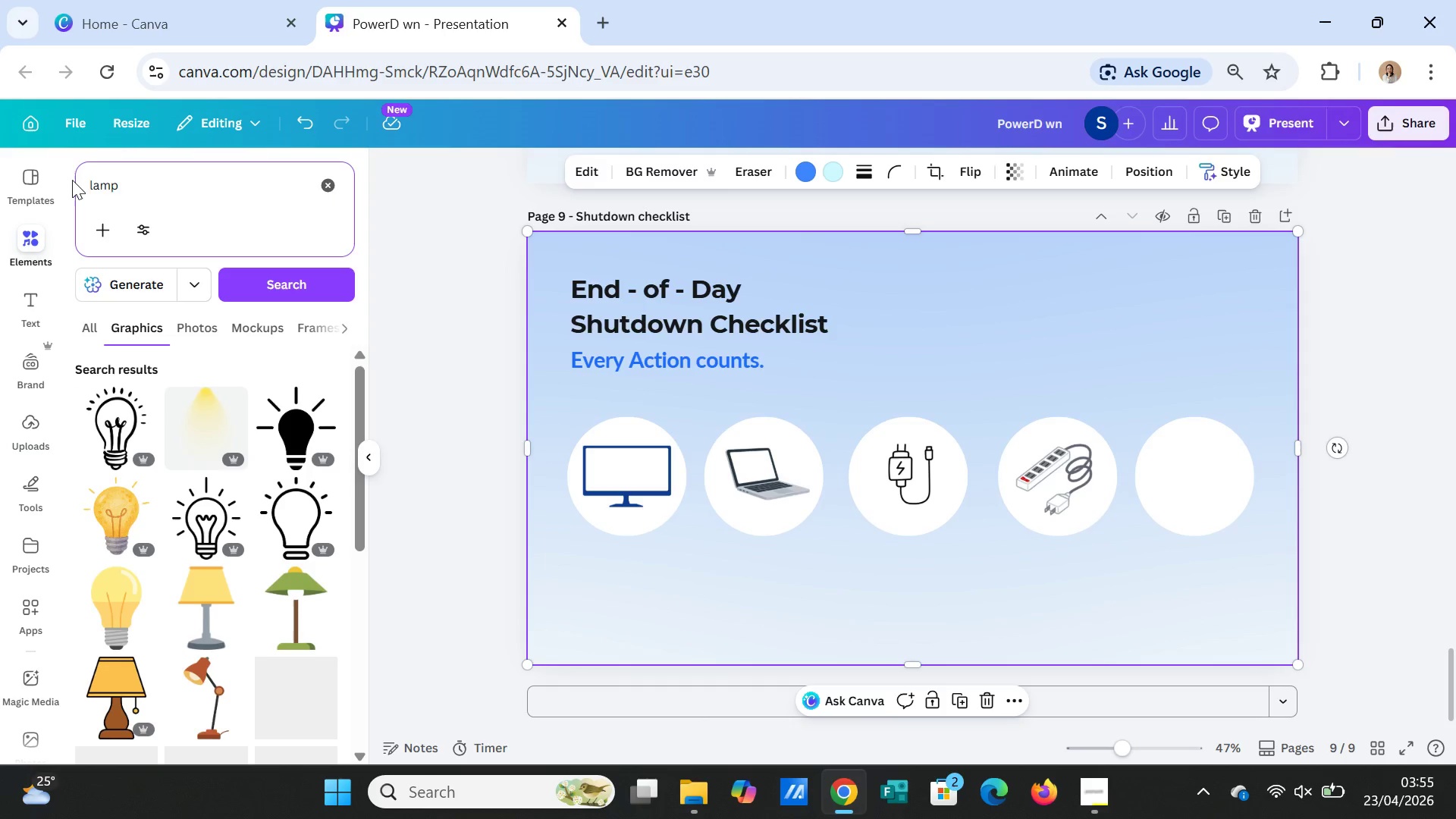 
left_click([109, 434])
 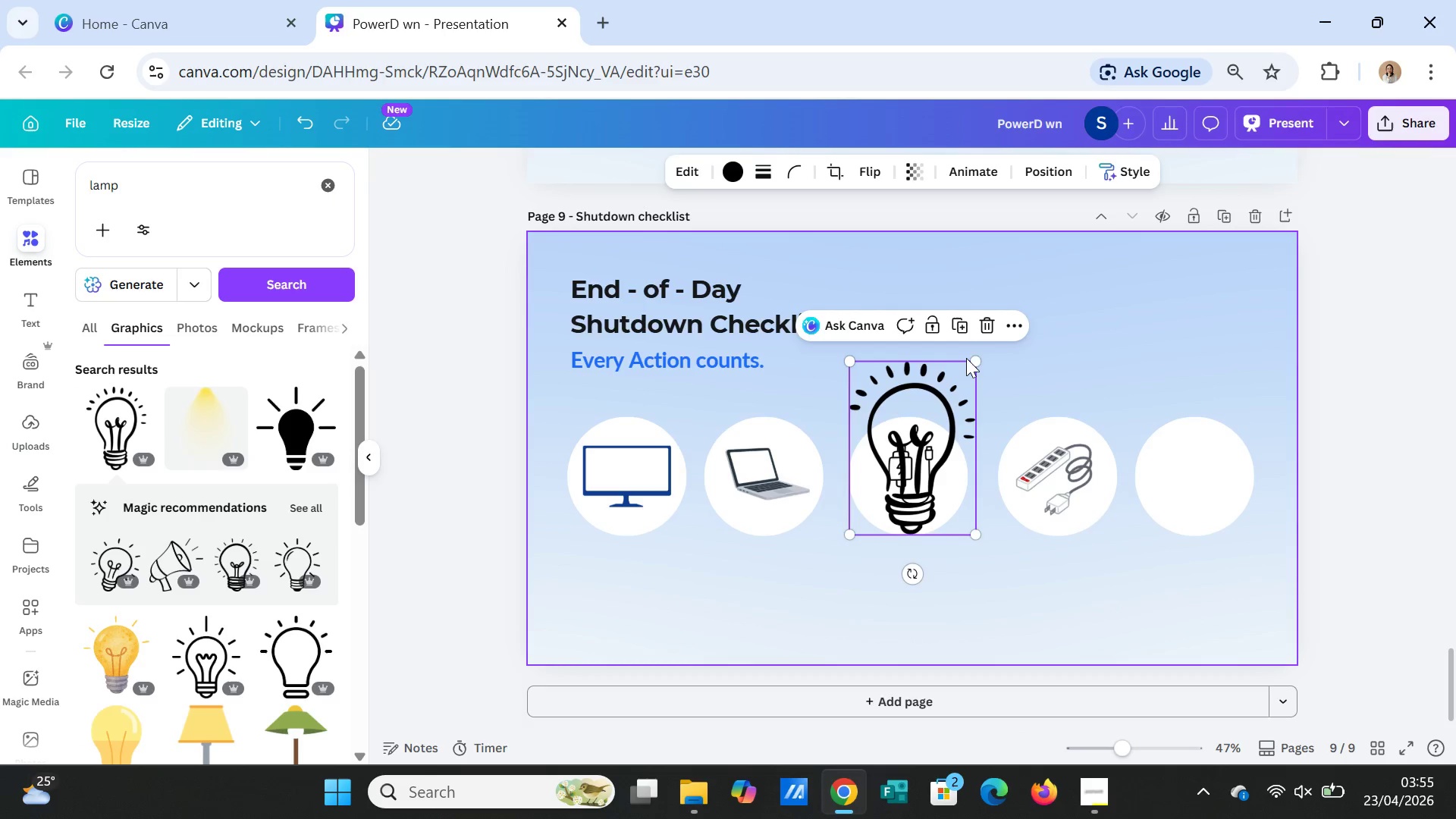 
left_click_drag(start_coordinate=[975, 360], to_coordinate=[892, 454])
 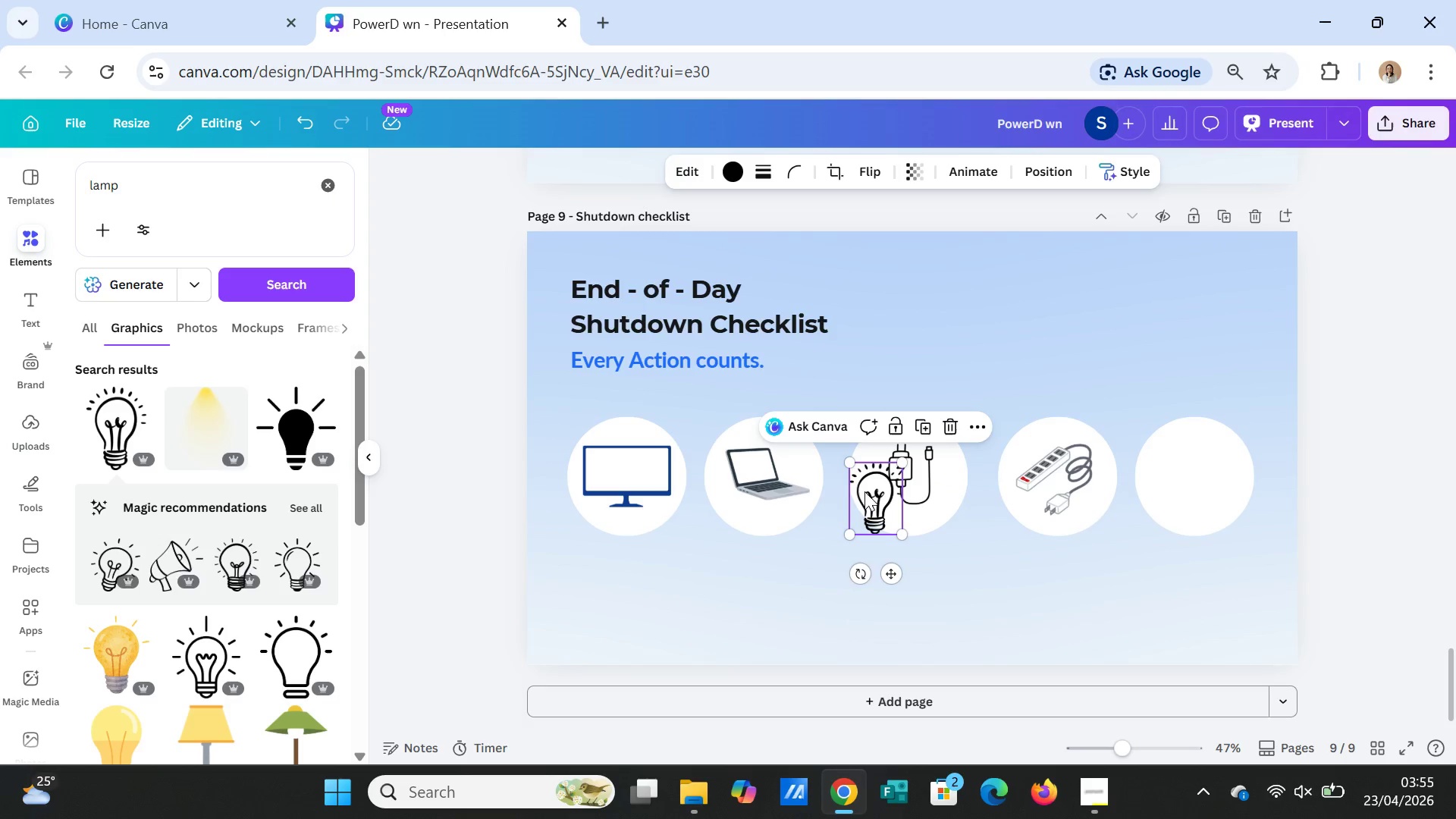 
left_click_drag(start_coordinate=[866, 494], to_coordinate=[1191, 470])
 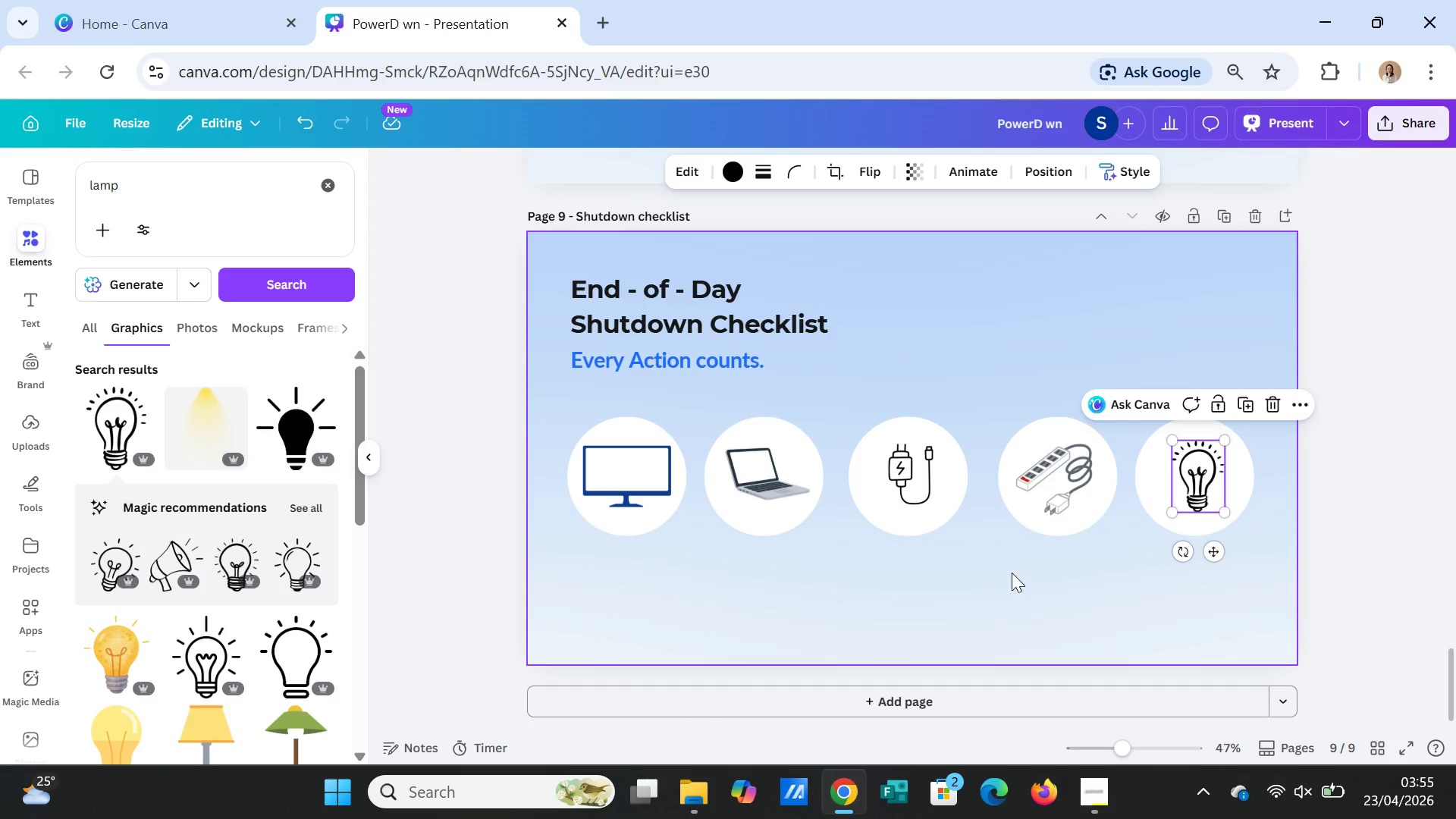 
left_click([1012, 573])
 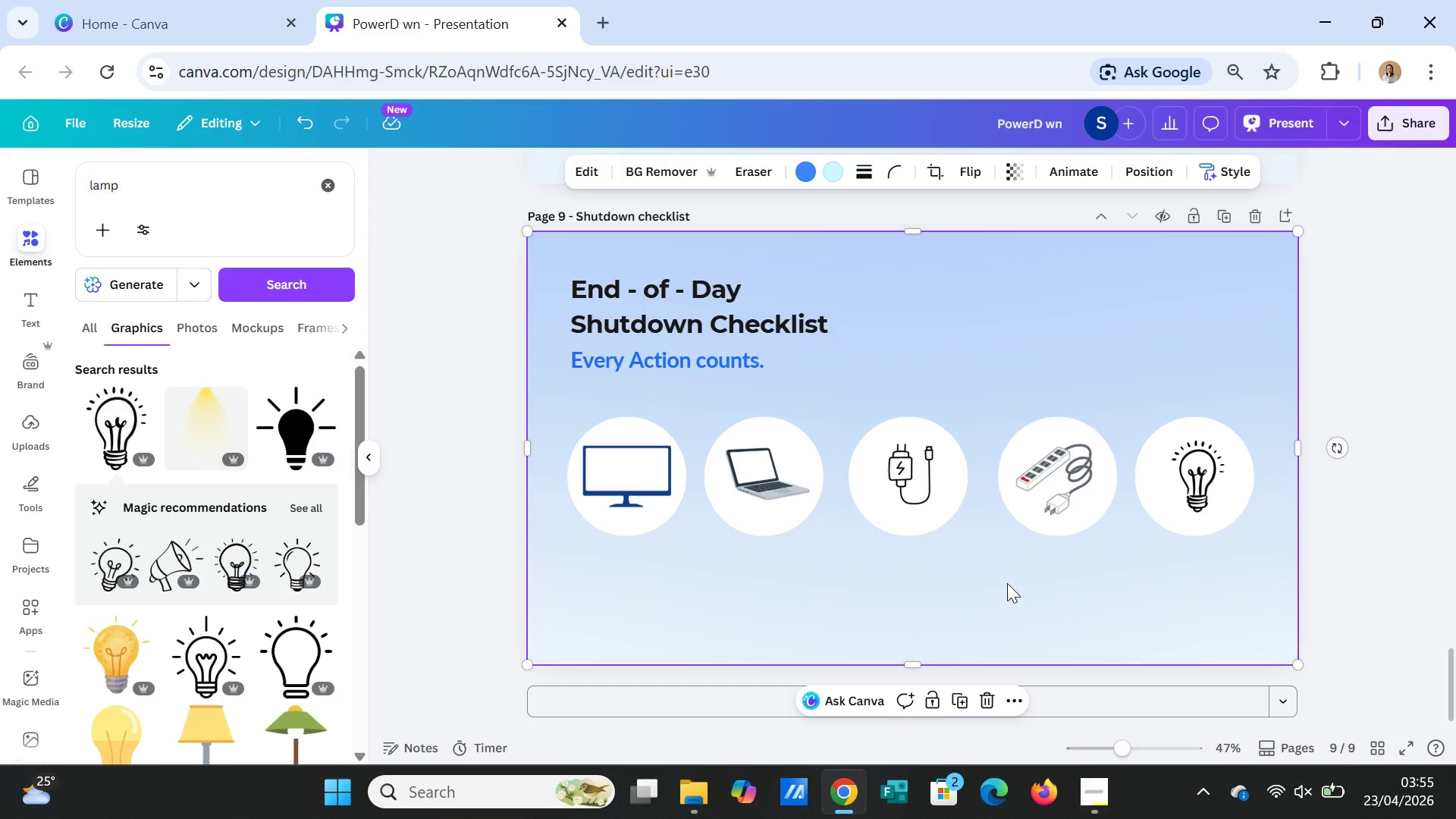 
wait(7.89)
 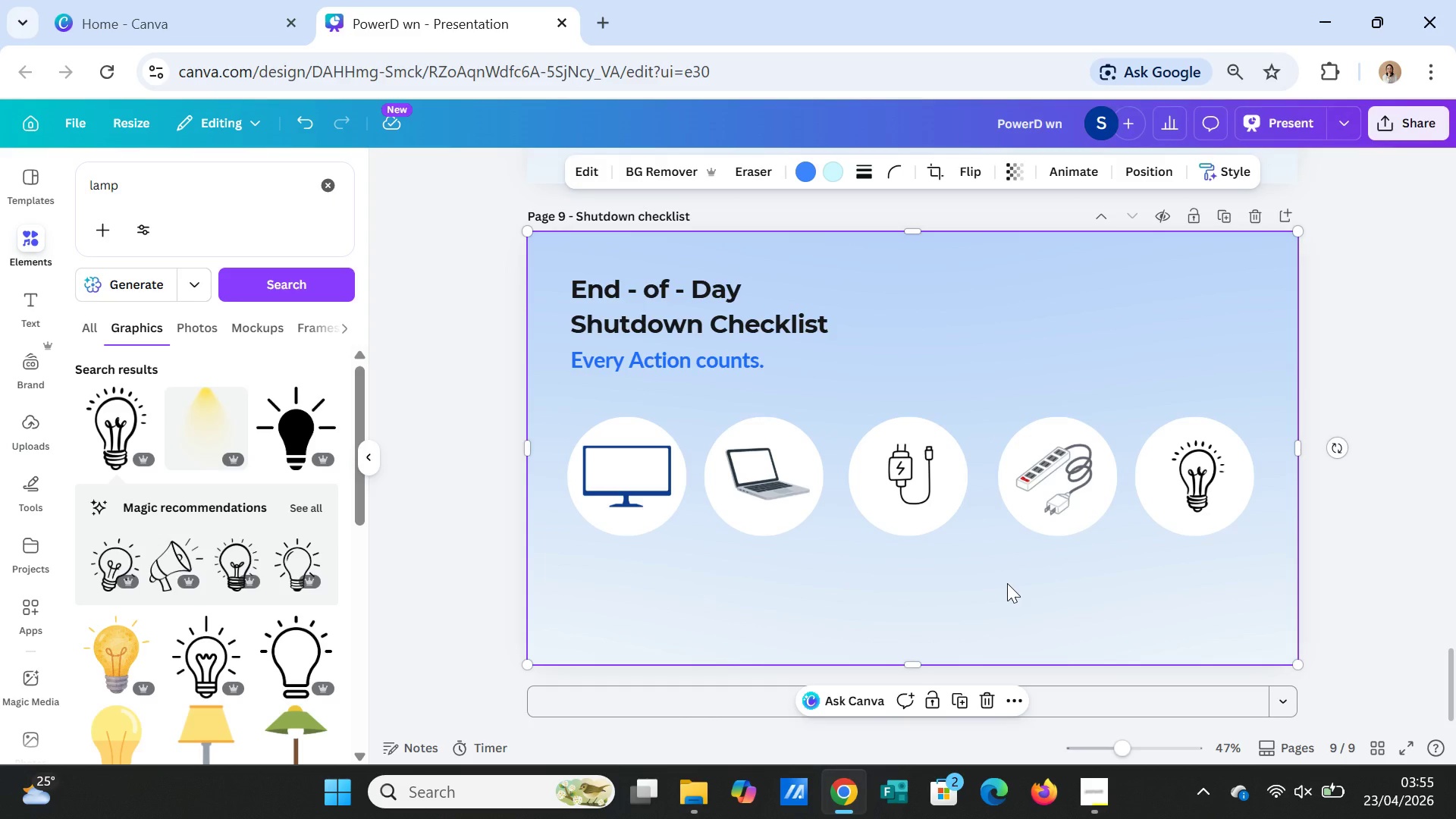 
left_click([1198, 491])
 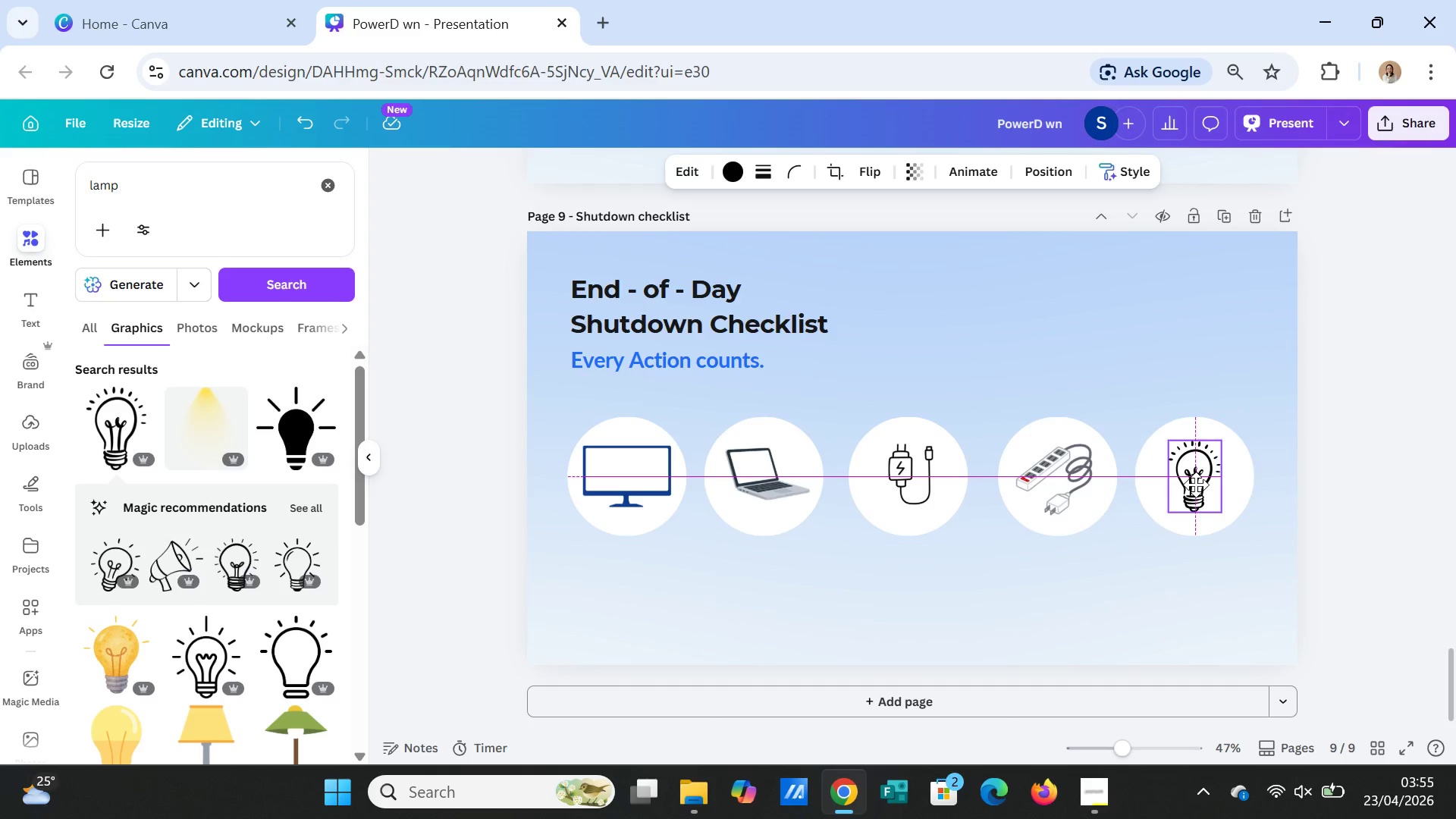 
hold_key(key=ShiftLeft, duration=0.81)
left_click([1153, 488])
 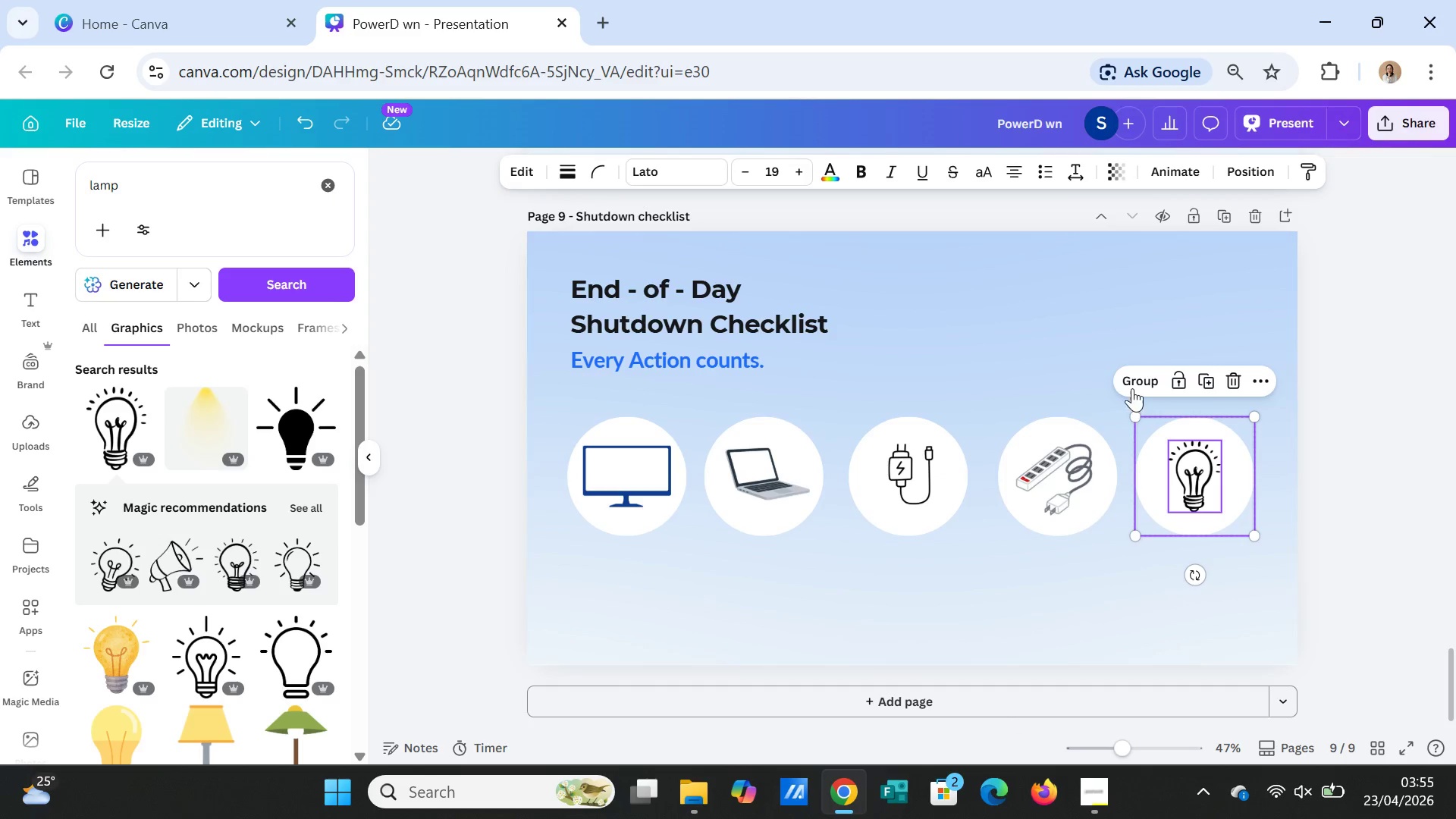 
left_click([1134, 382])
 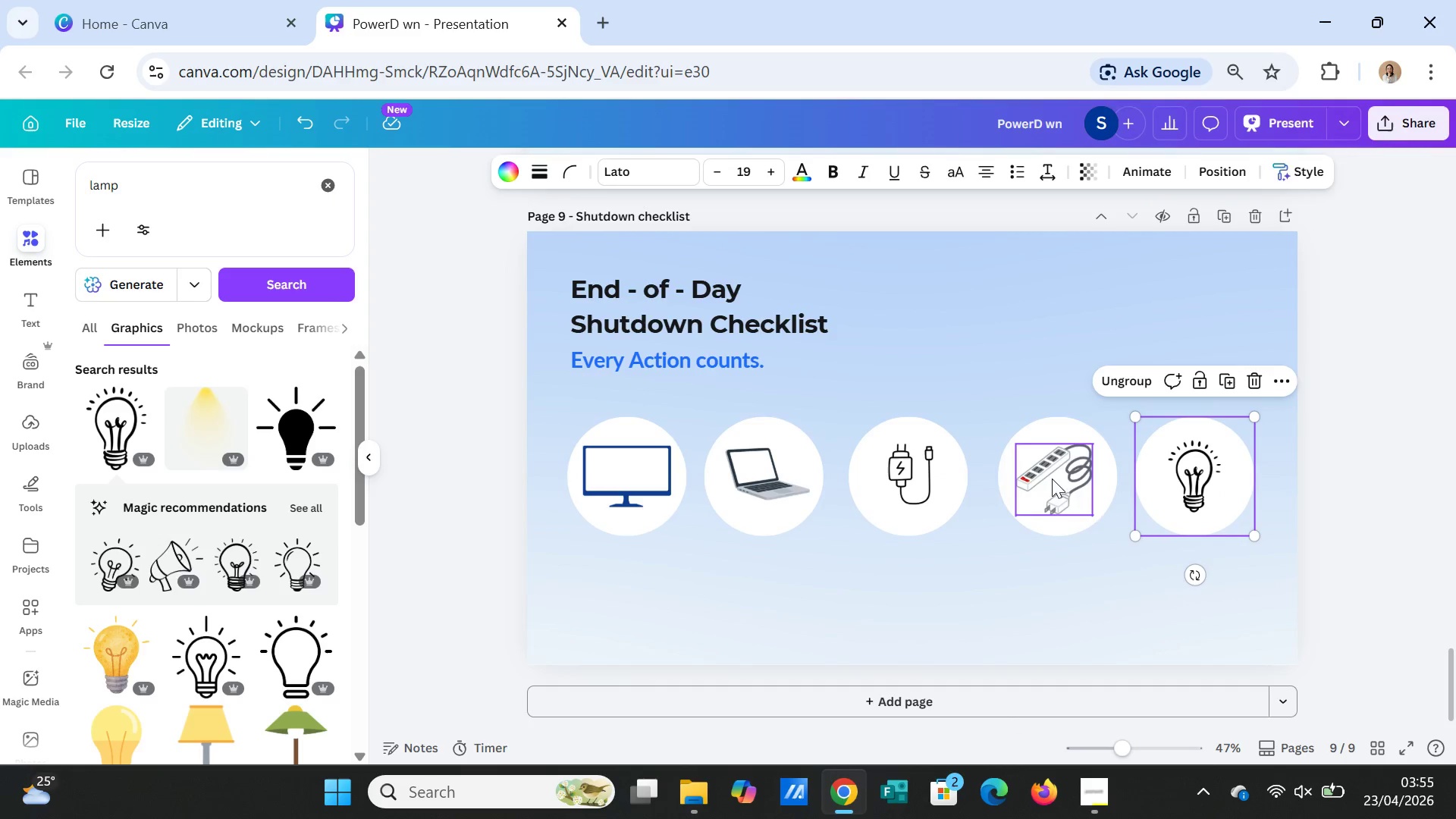 
left_click([1045, 478])
 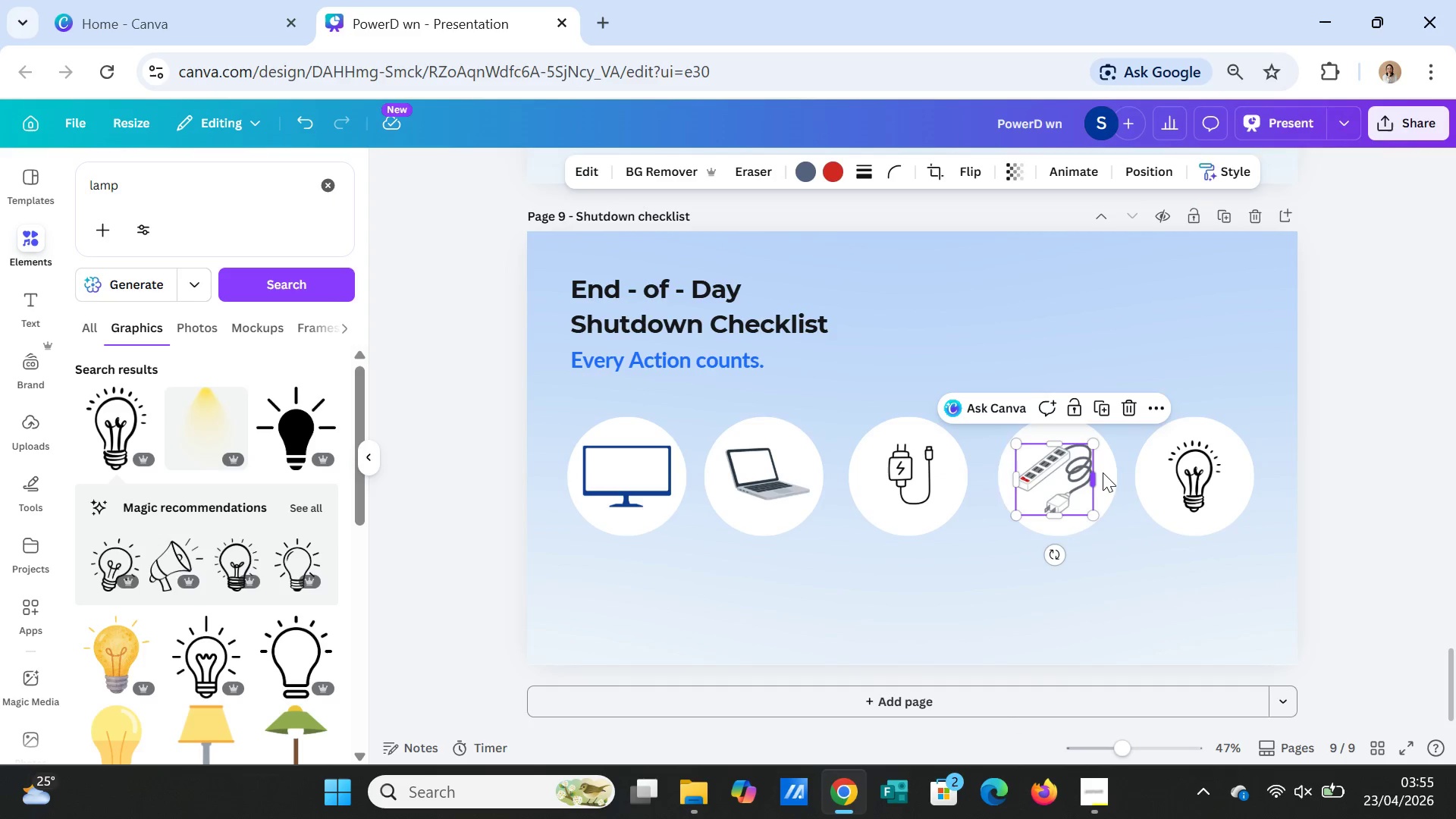 
hold_key(key=ShiftLeft, duration=0.75)
left_click([1104, 472])
 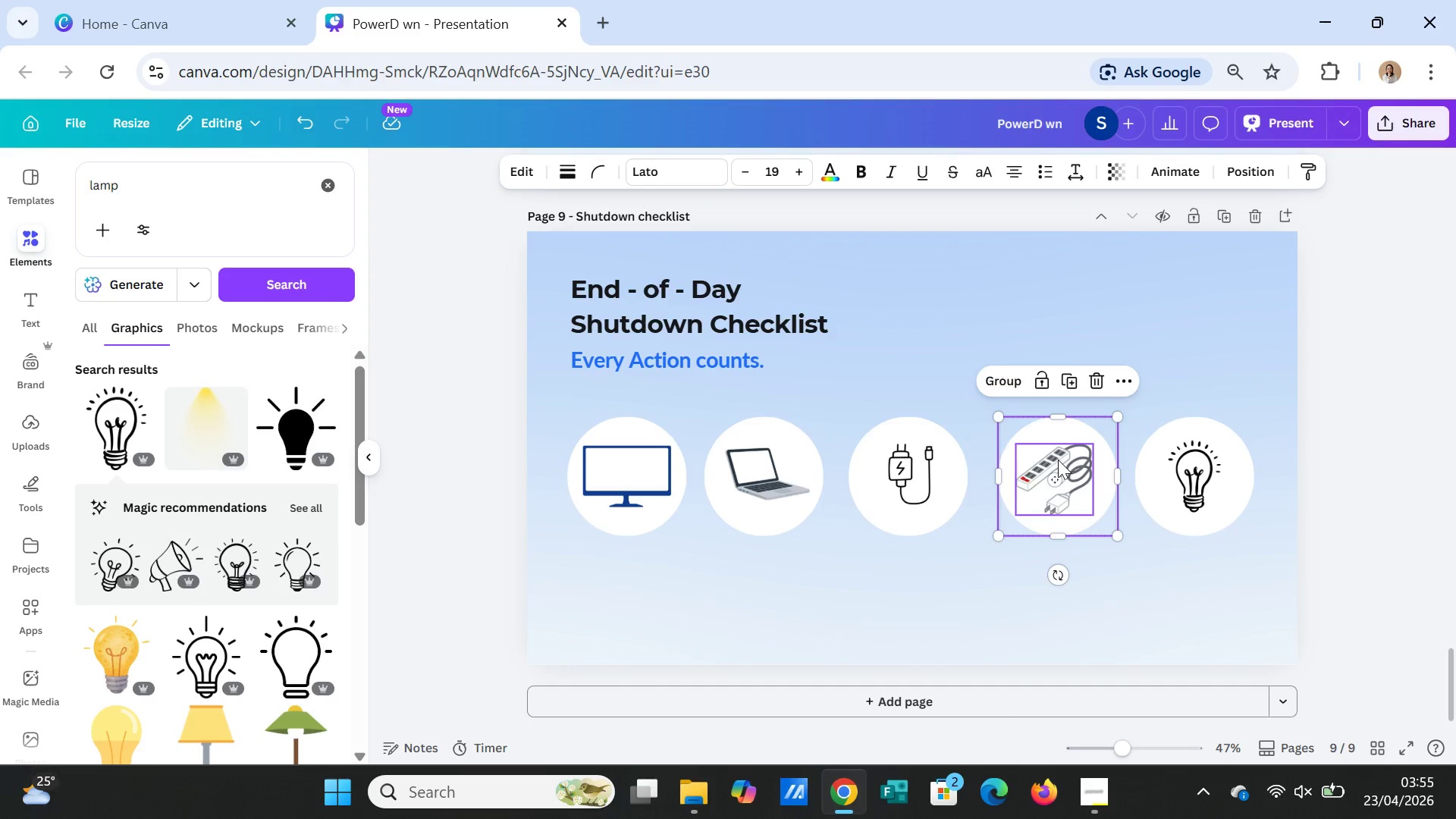 
left_click([1081, 450])
 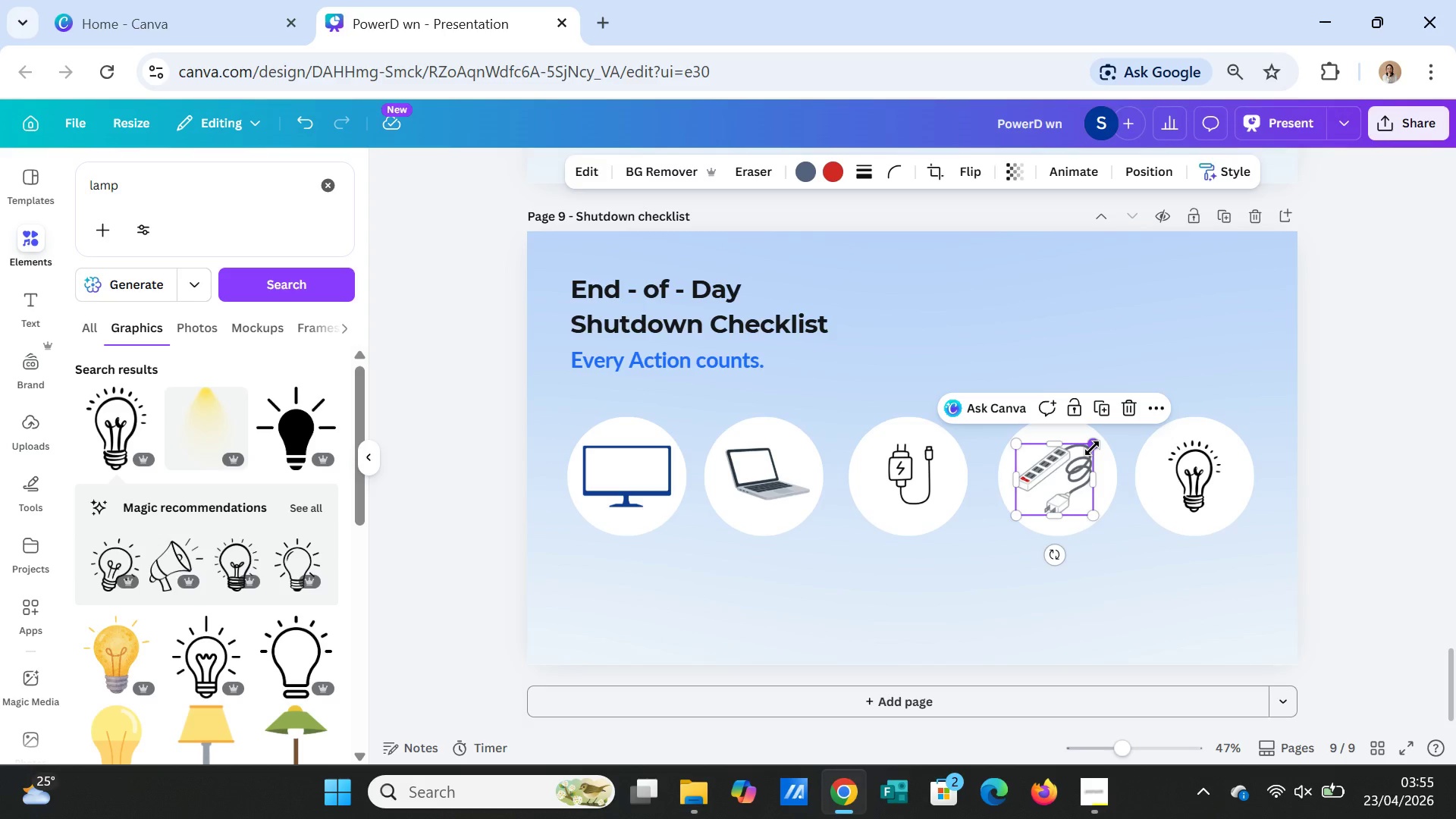 
left_click_drag(start_coordinate=[1092, 448], to_coordinate=[1083, 455])
 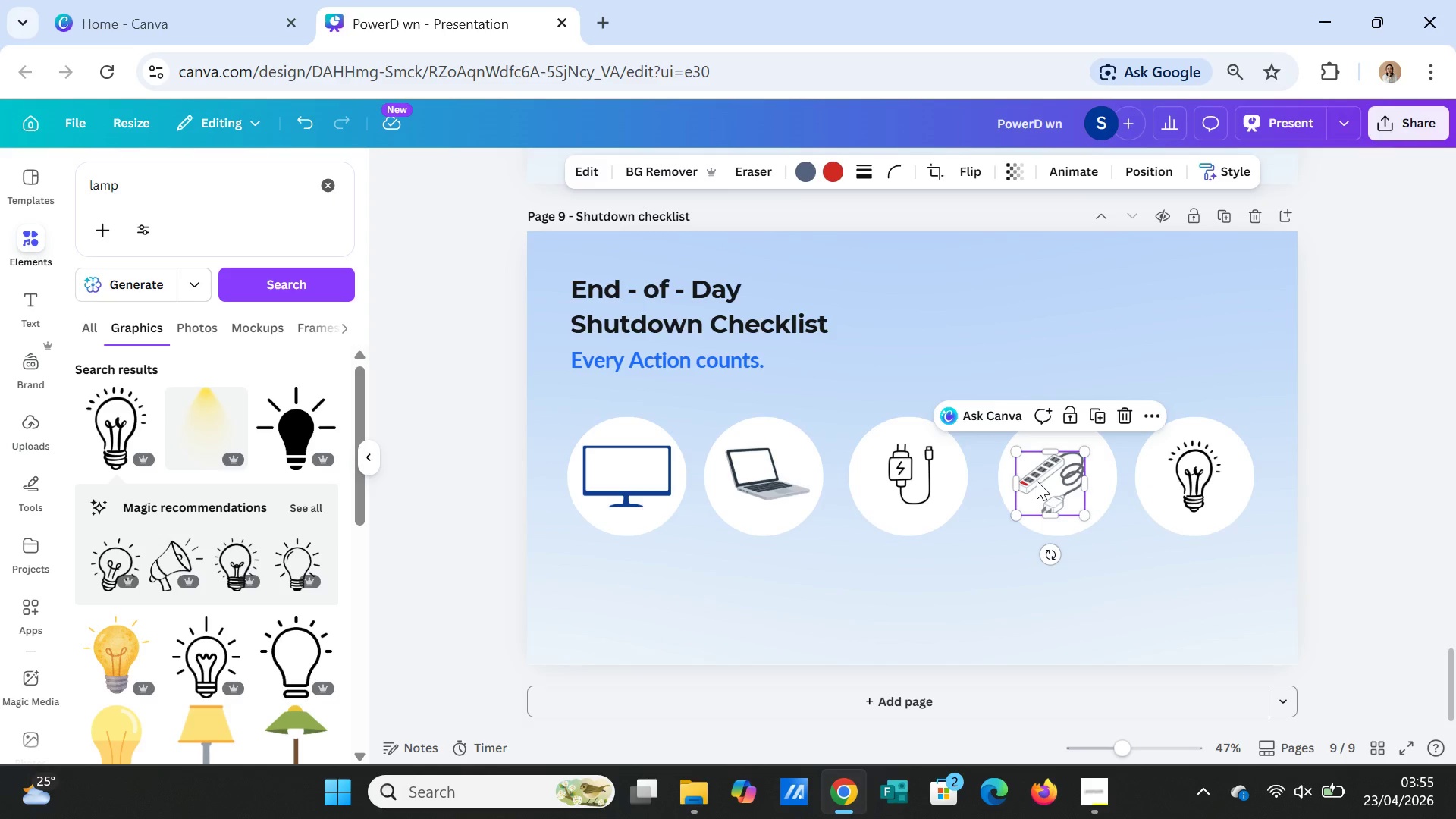 
left_click_drag(start_coordinate=[1036, 481], to_coordinate=[1040, 475])
 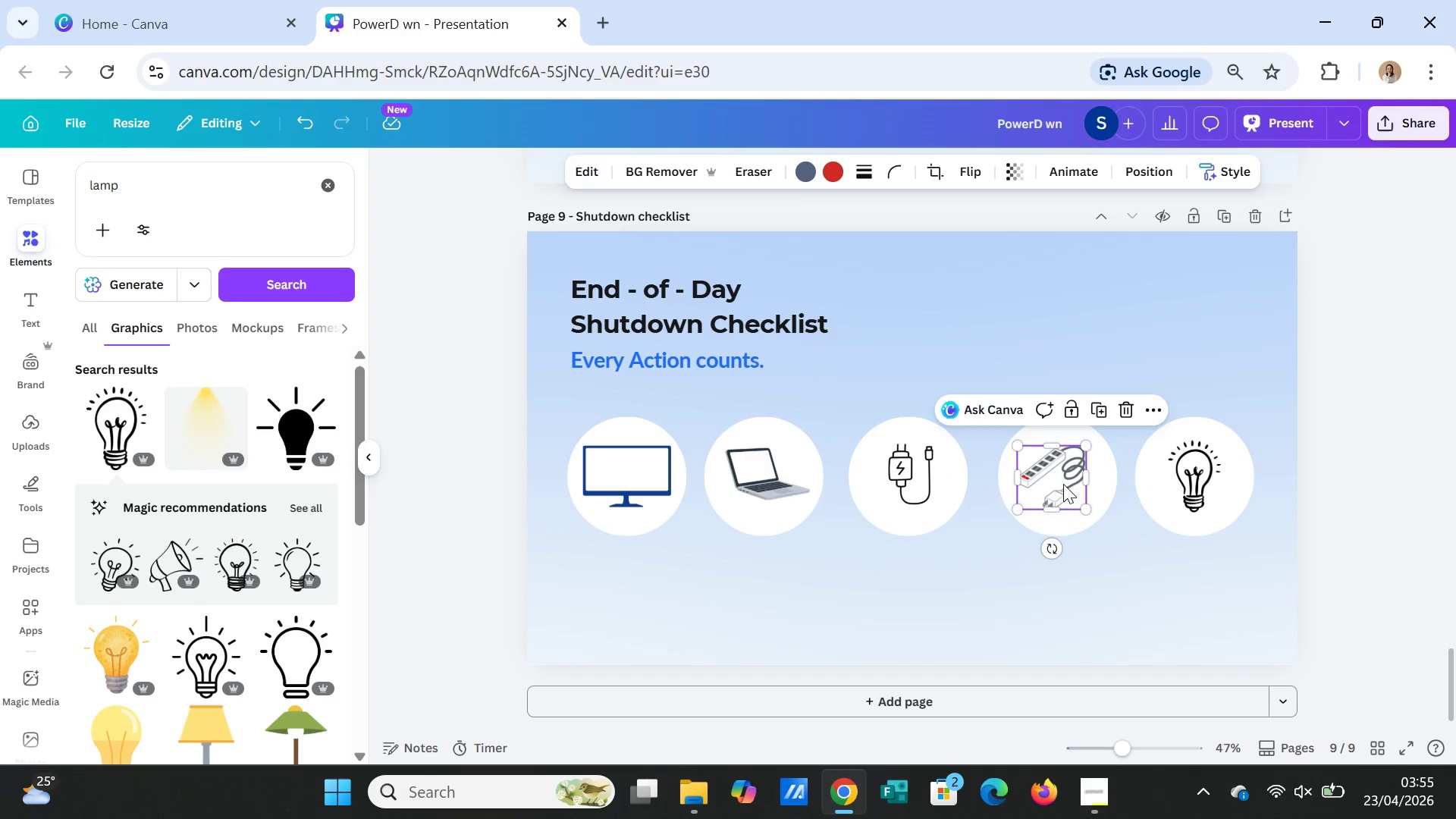 
left_click_drag(start_coordinate=[1056, 482], to_coordinate=[1062, 481])
 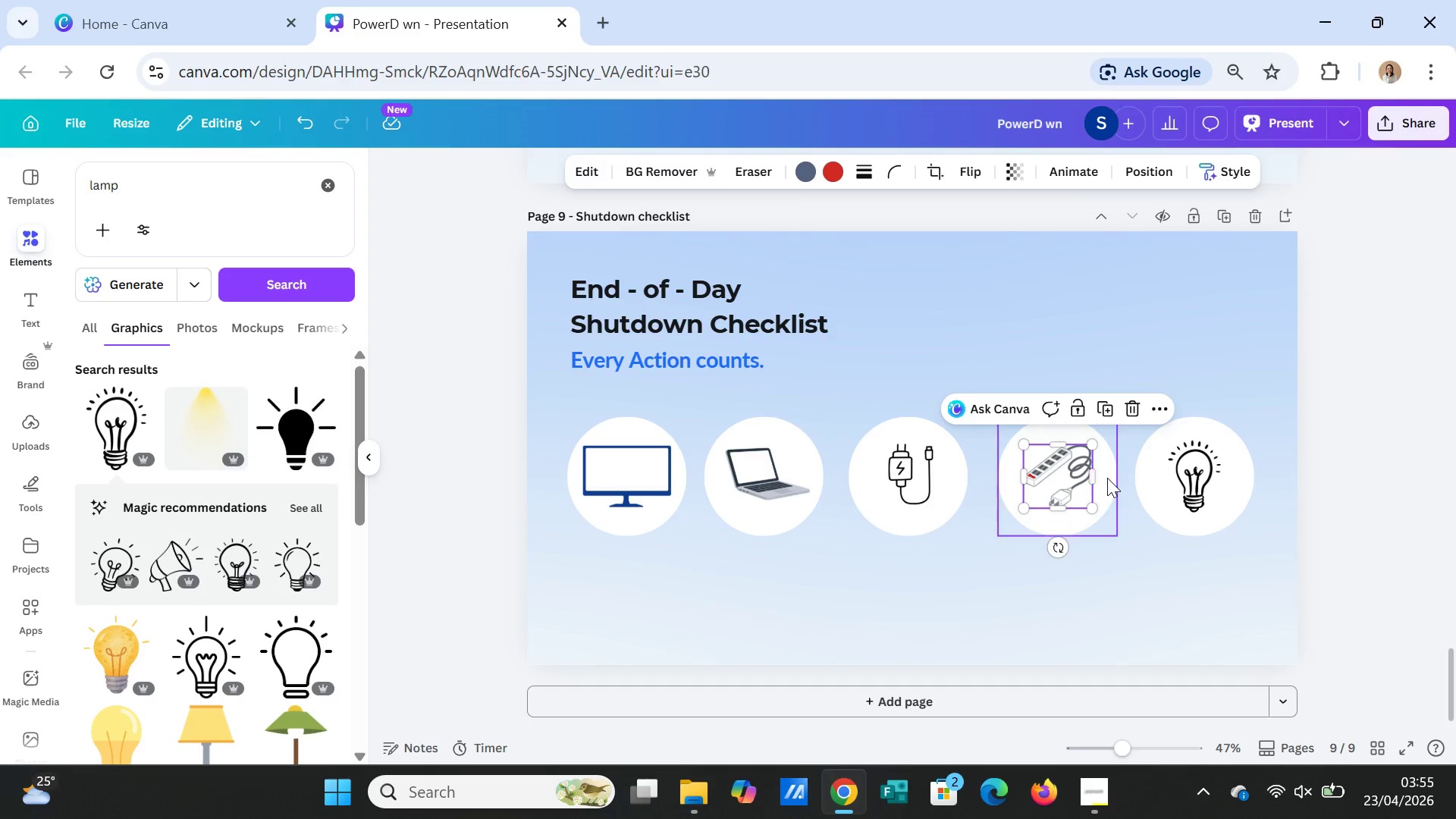 
hold_key(key=ShiftLeft, duration=0.94)
left_click([1108, 474])
 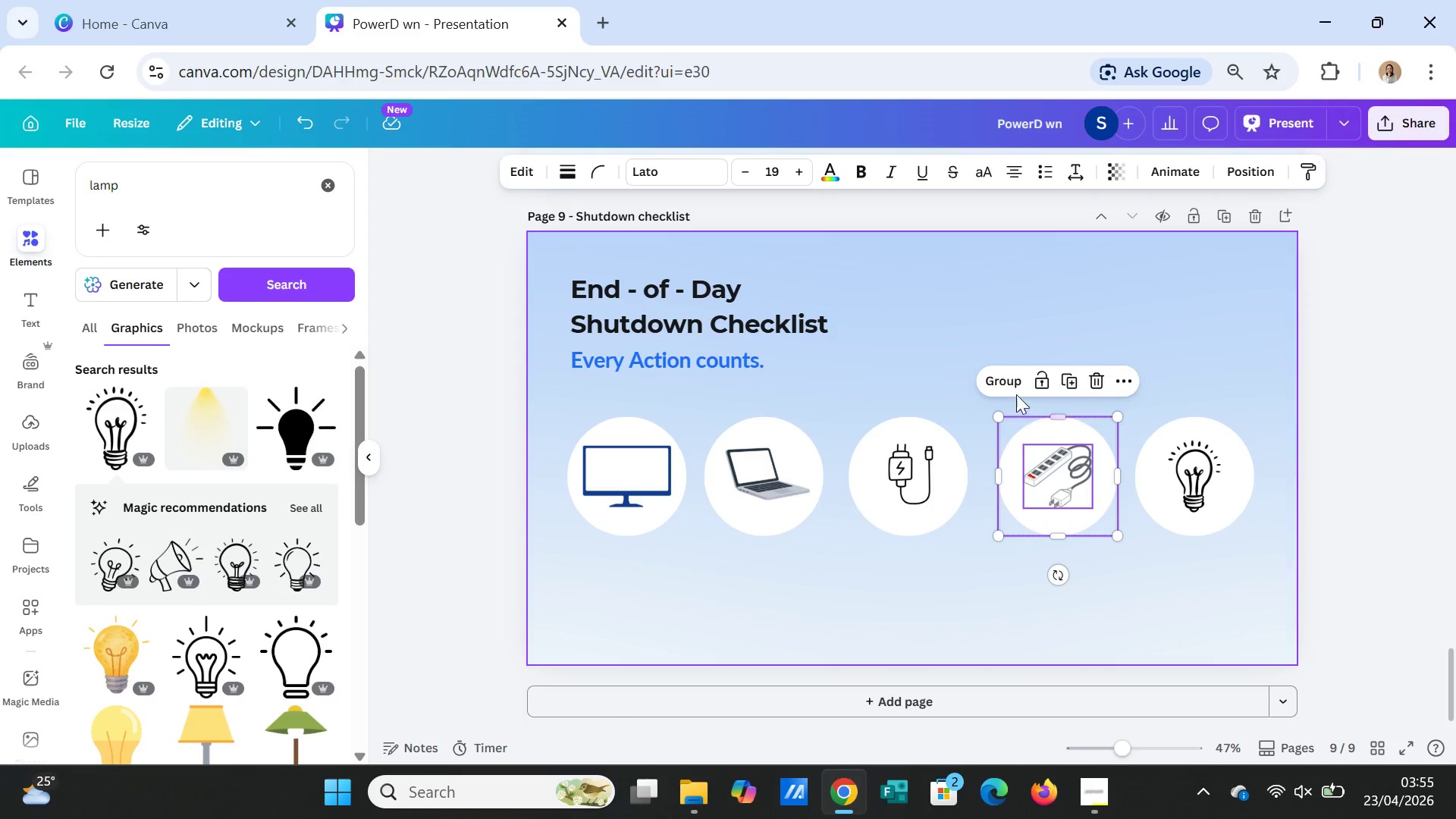 
left_click([1015, 393])
 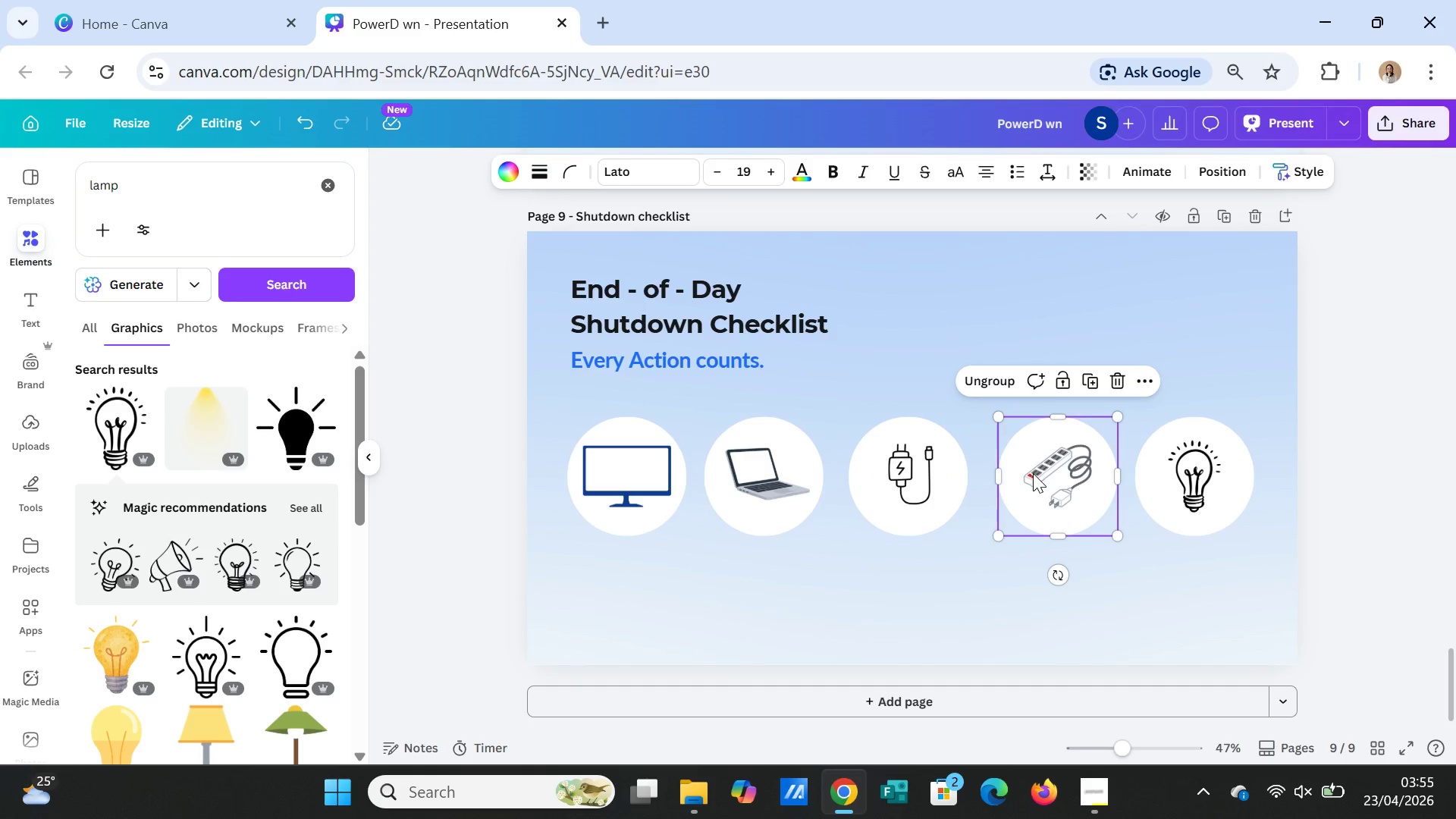 
left_click([911, 477])
 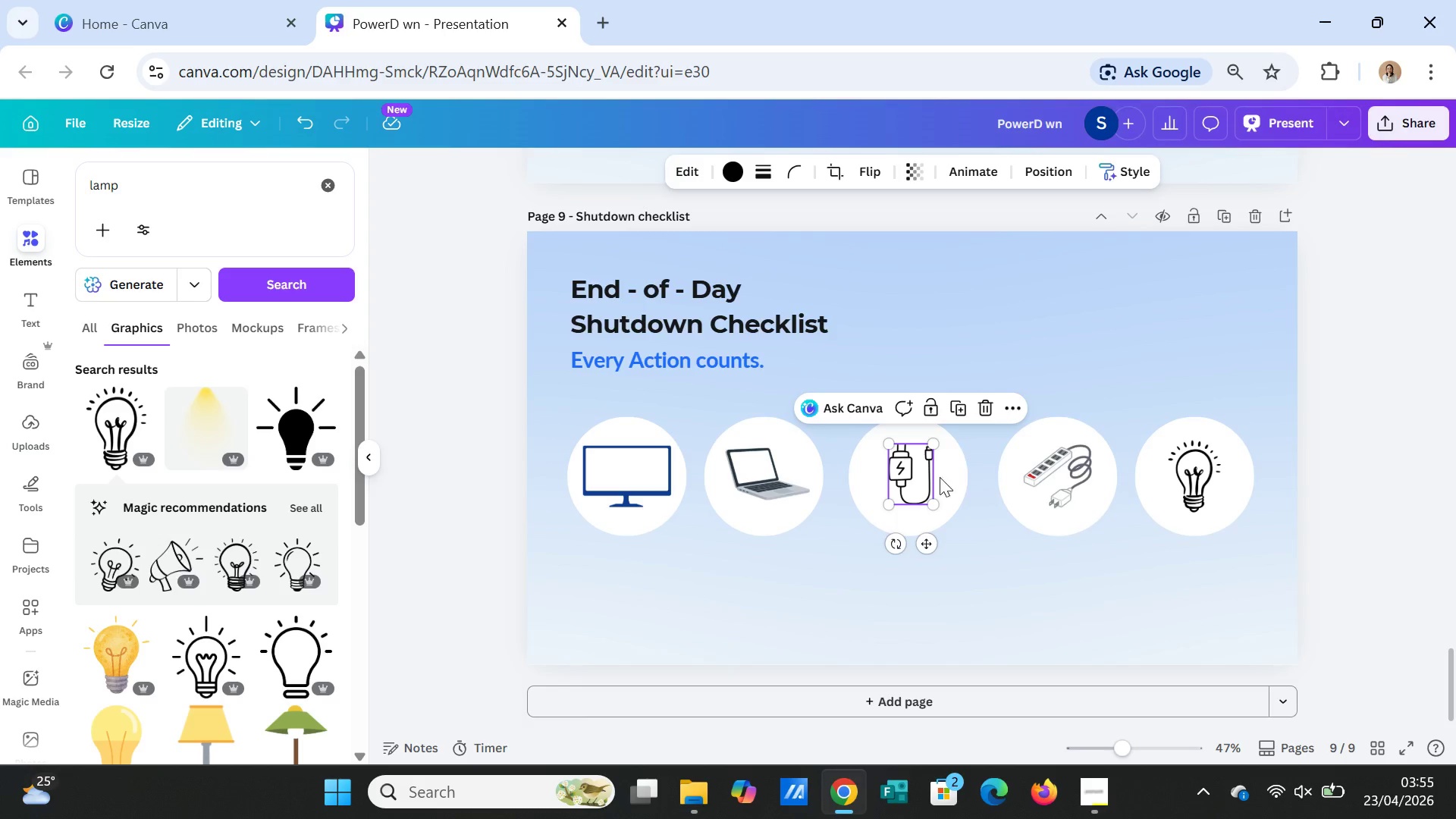 
hold_key(key=ShiftLeft, duration=0.7)
left_click([946, 476])
 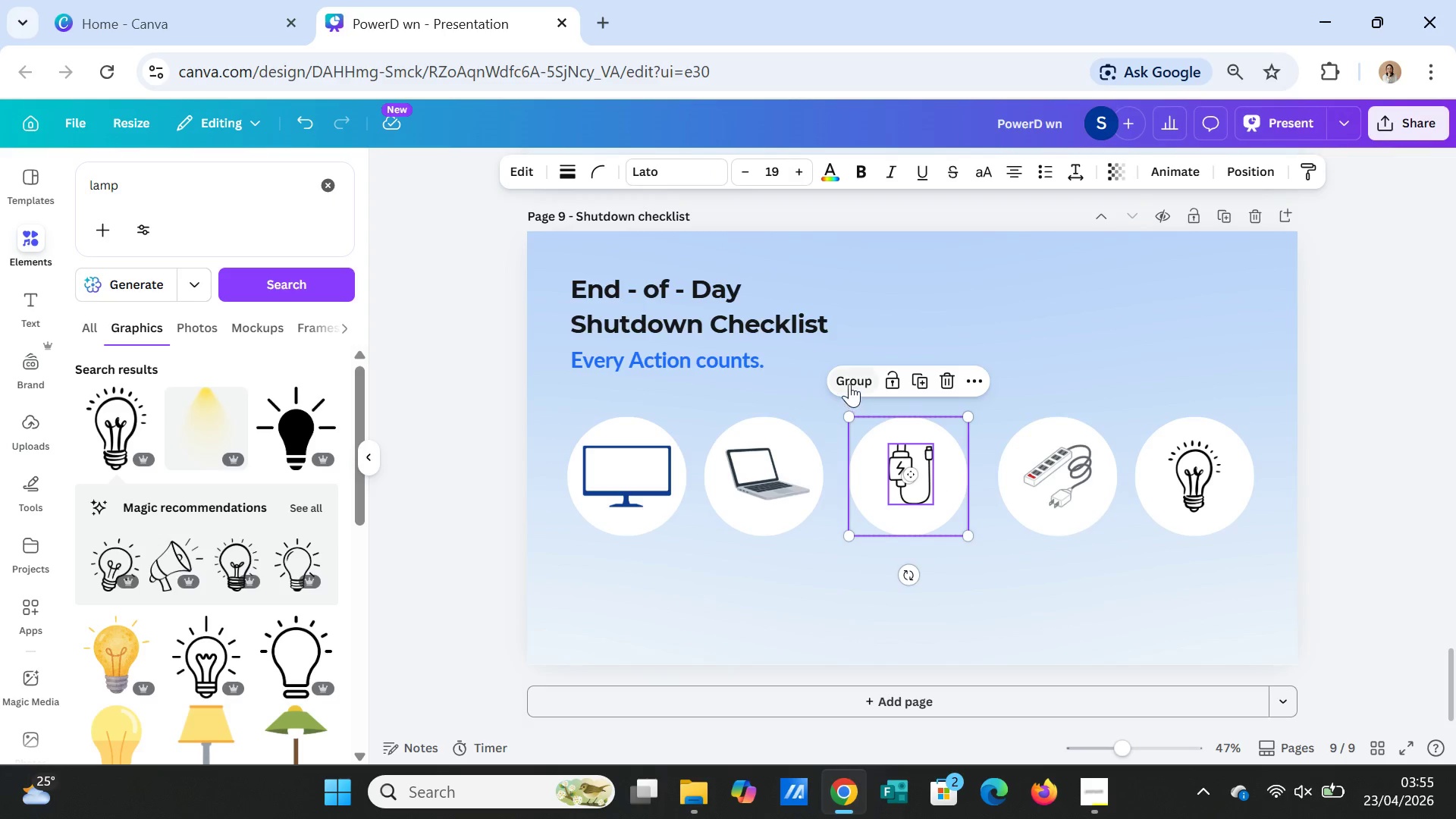 
left_click([849, 380])
 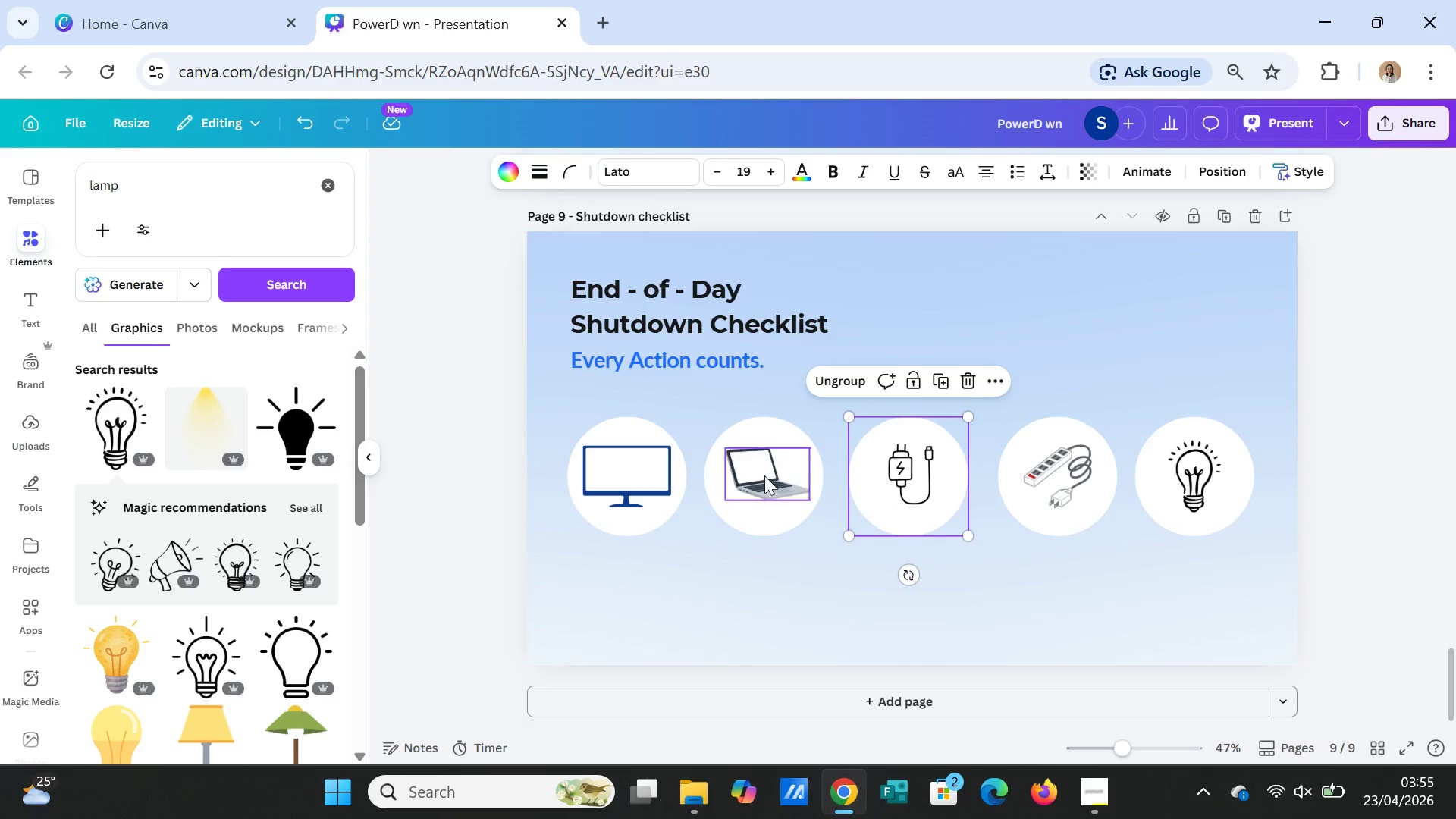 
left_click([754, 482])
 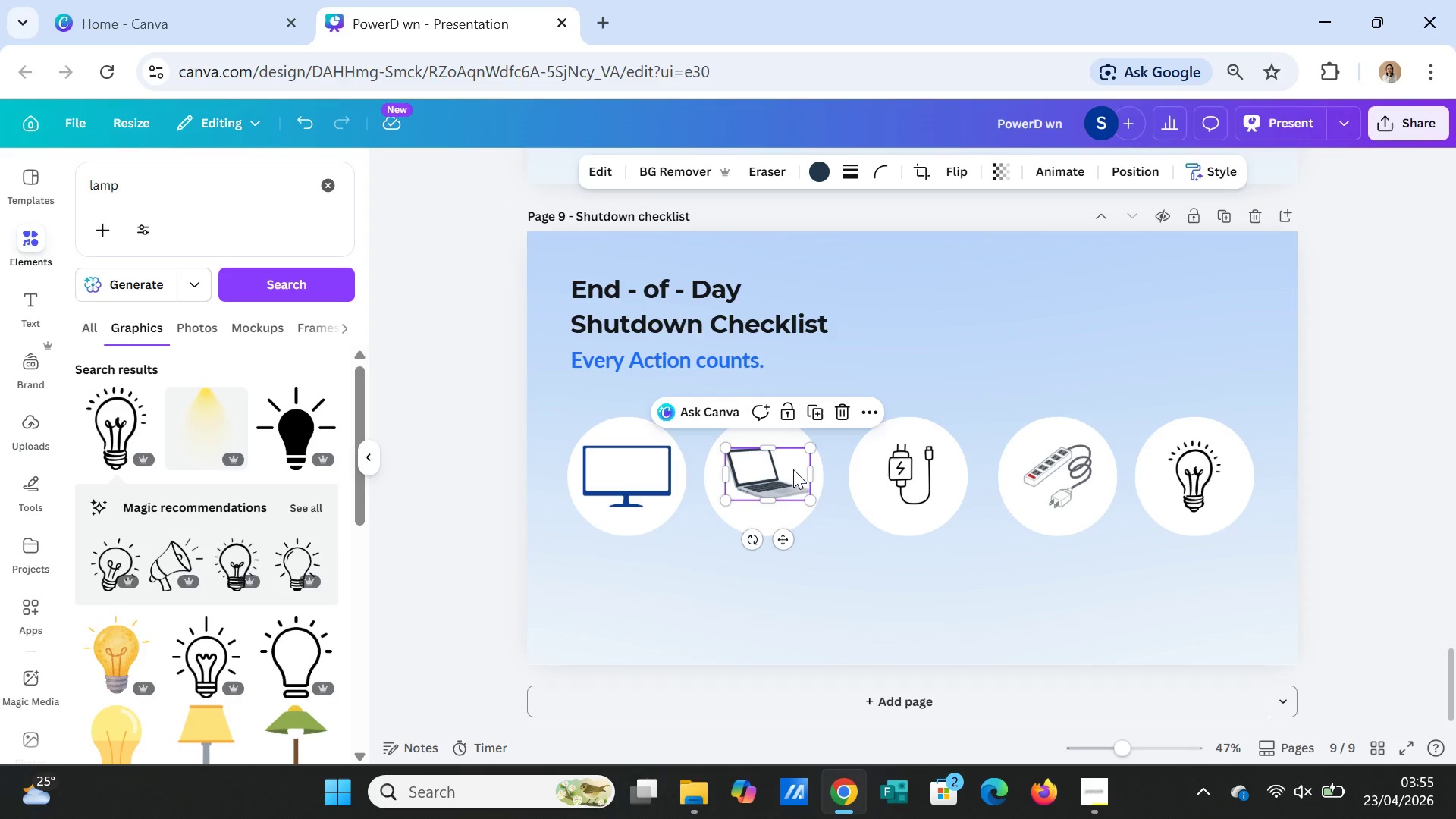 
hold_key(key=ShiftLeft, duration=2.19)
left_click([820, 471])
 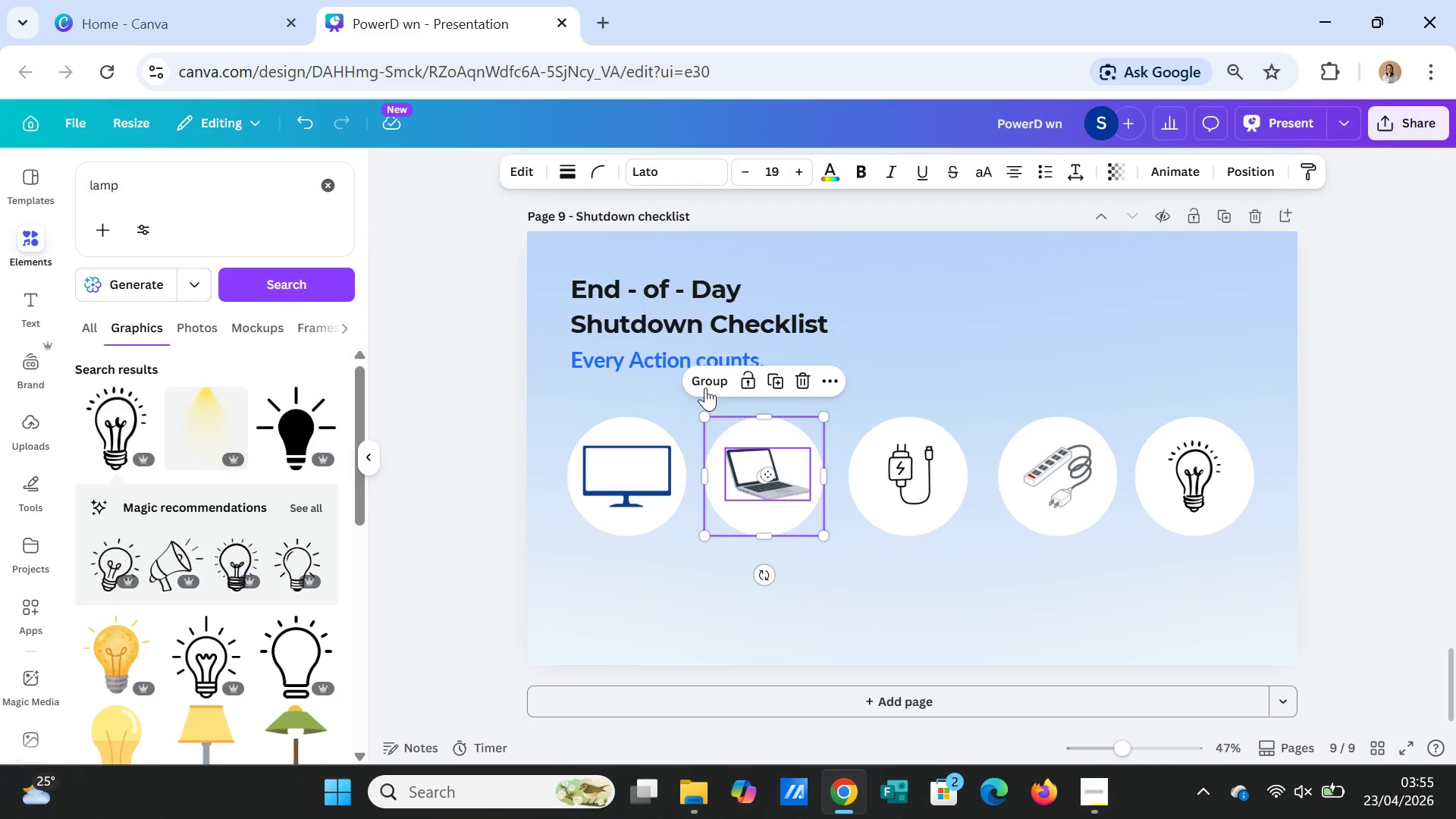 
left_click([704, 380])
 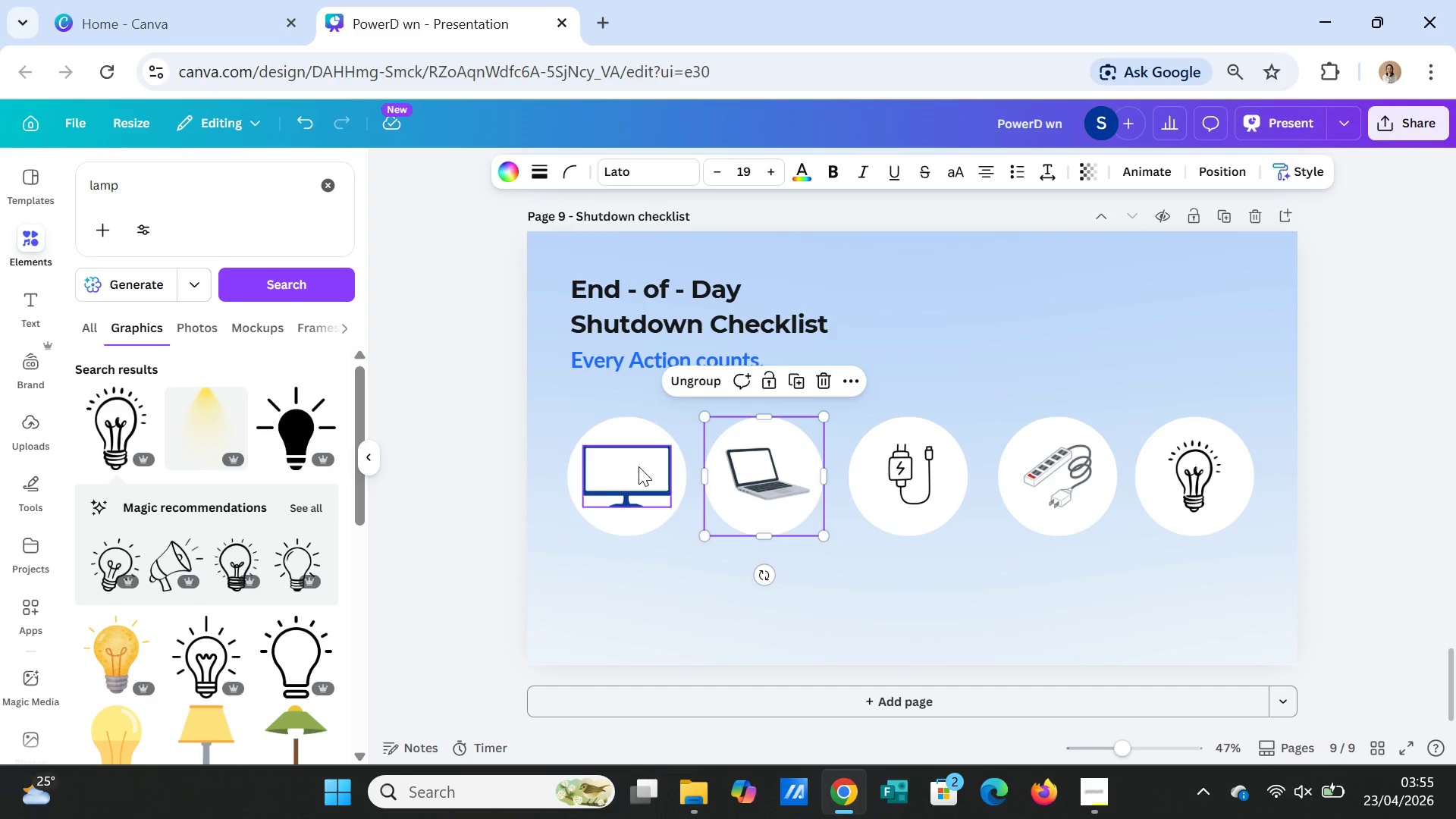 
left_click([639, 466])
 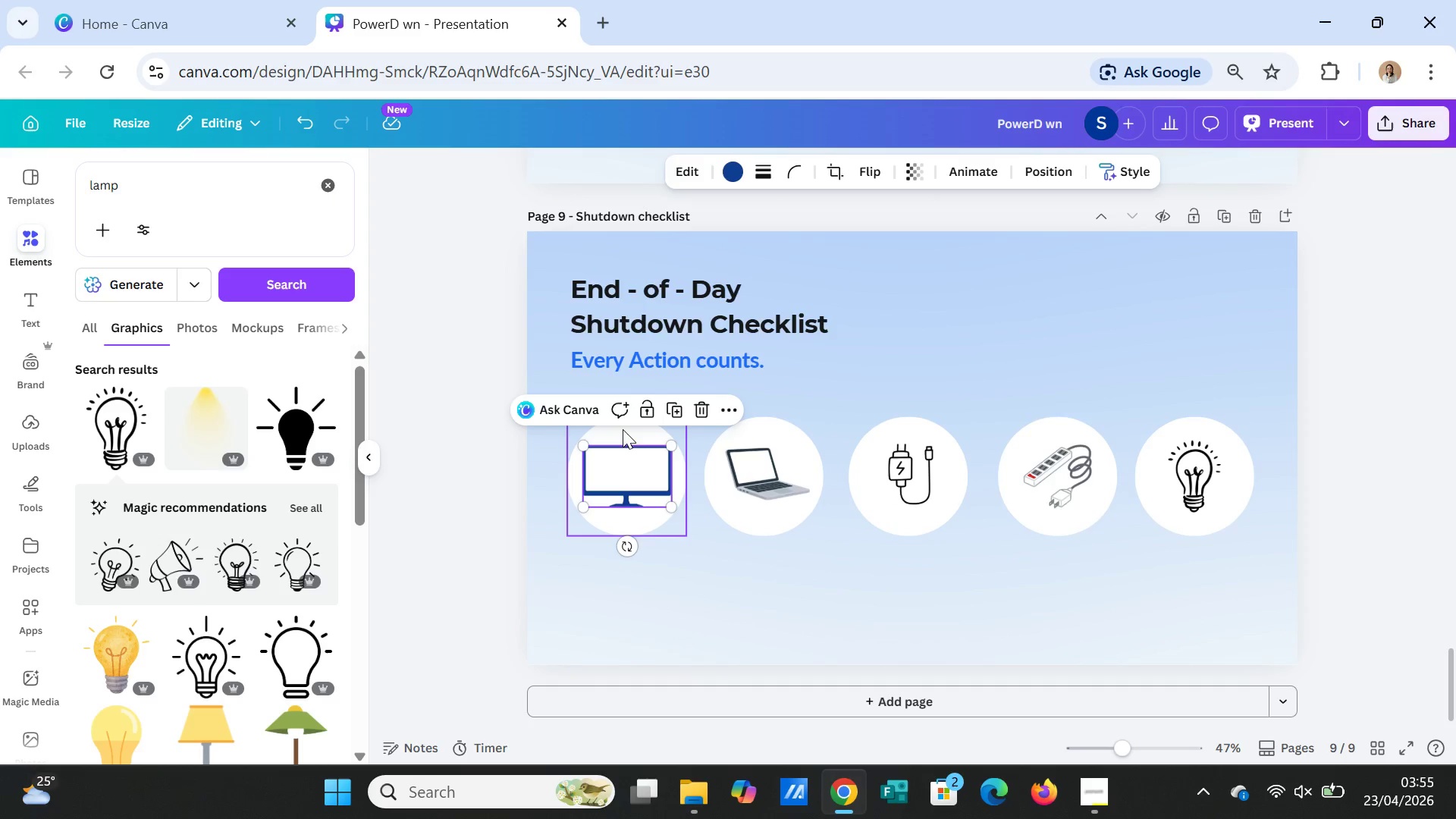 
hold_key(key=ShiftLeft, duration=1.12)
left_click([623, 427])
 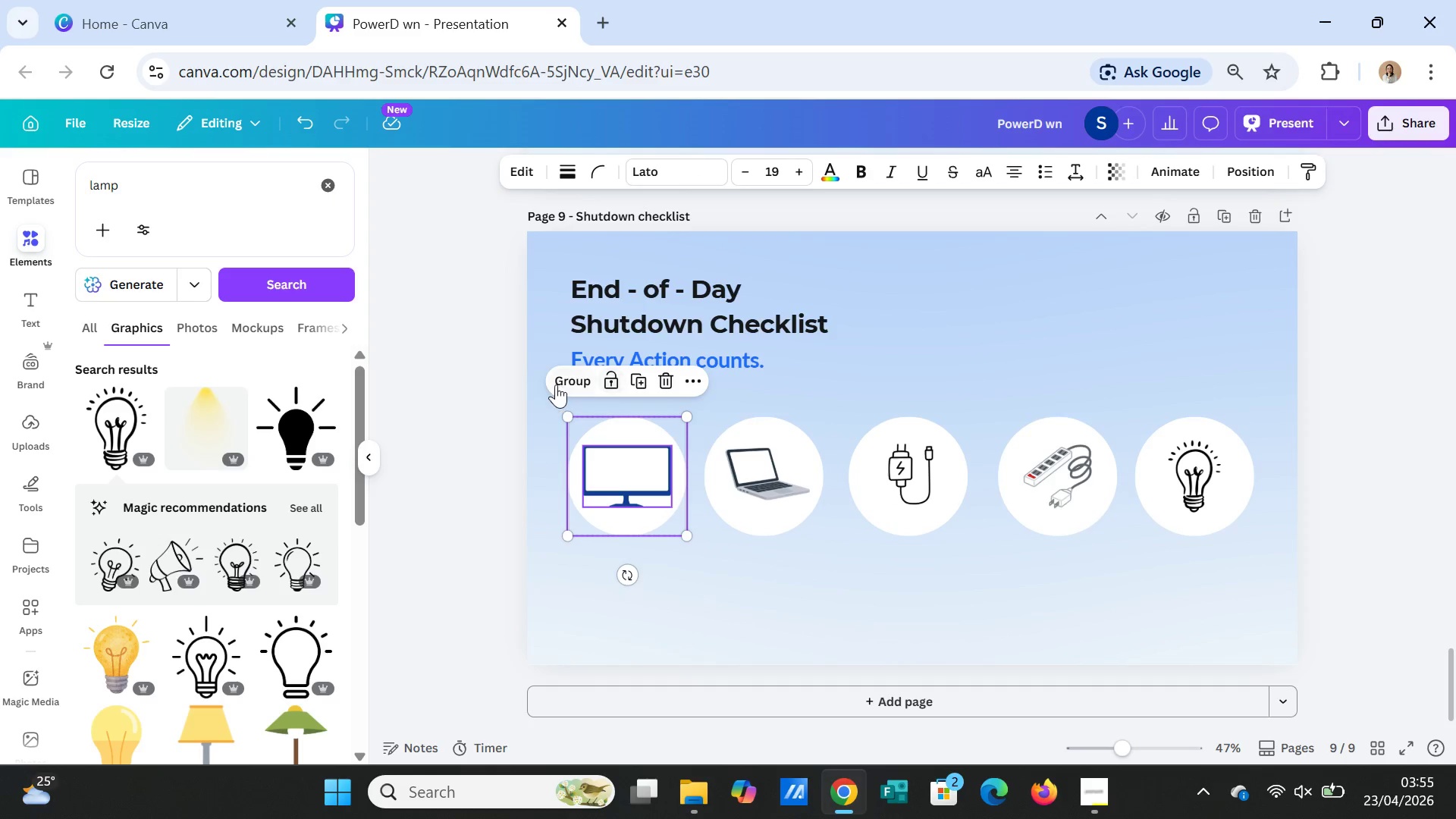 
left_click([554, 381])
 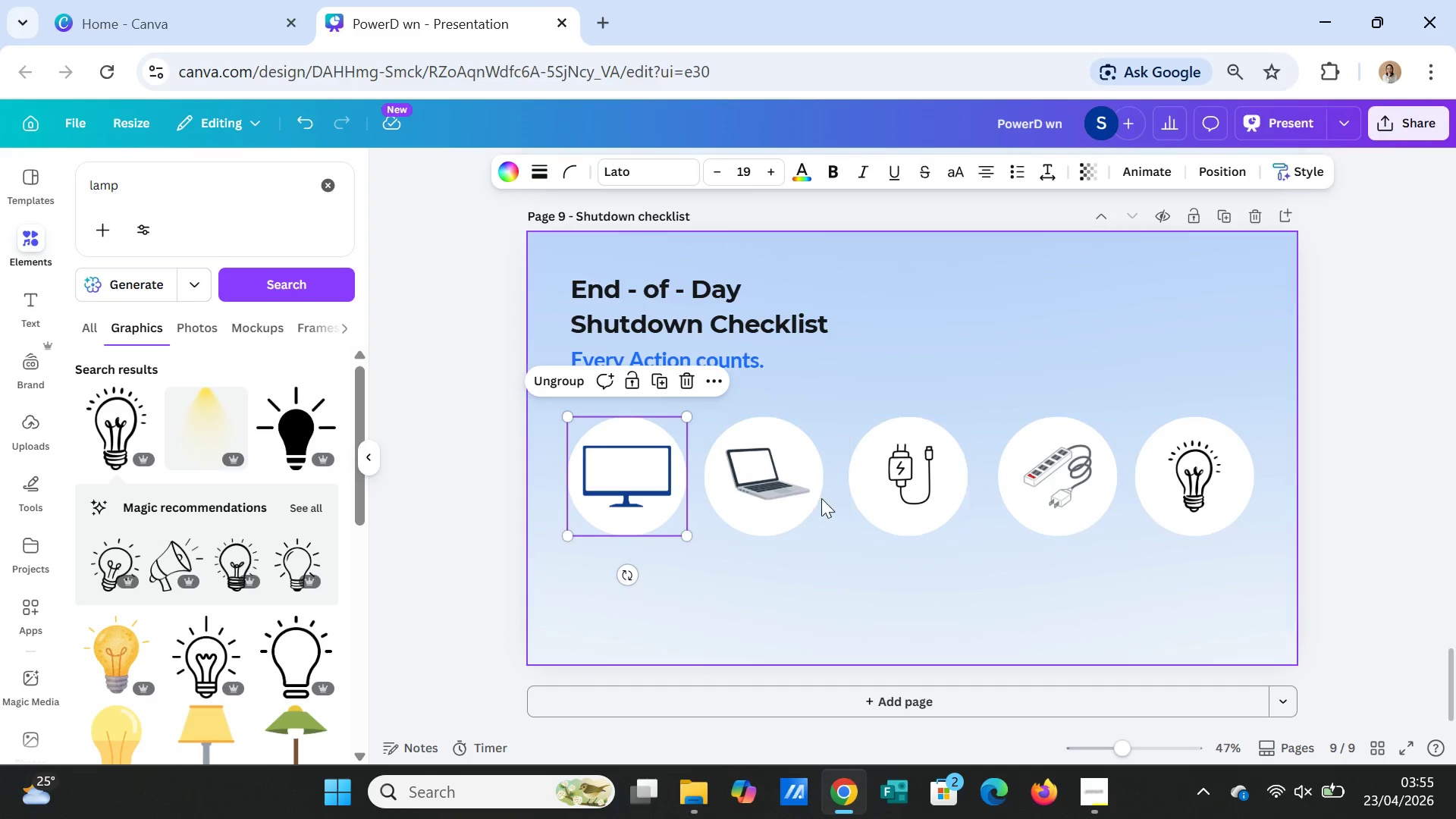 
left_click_drag(start_coordinate=[793, 489], to_coordinate=[798, 489])
 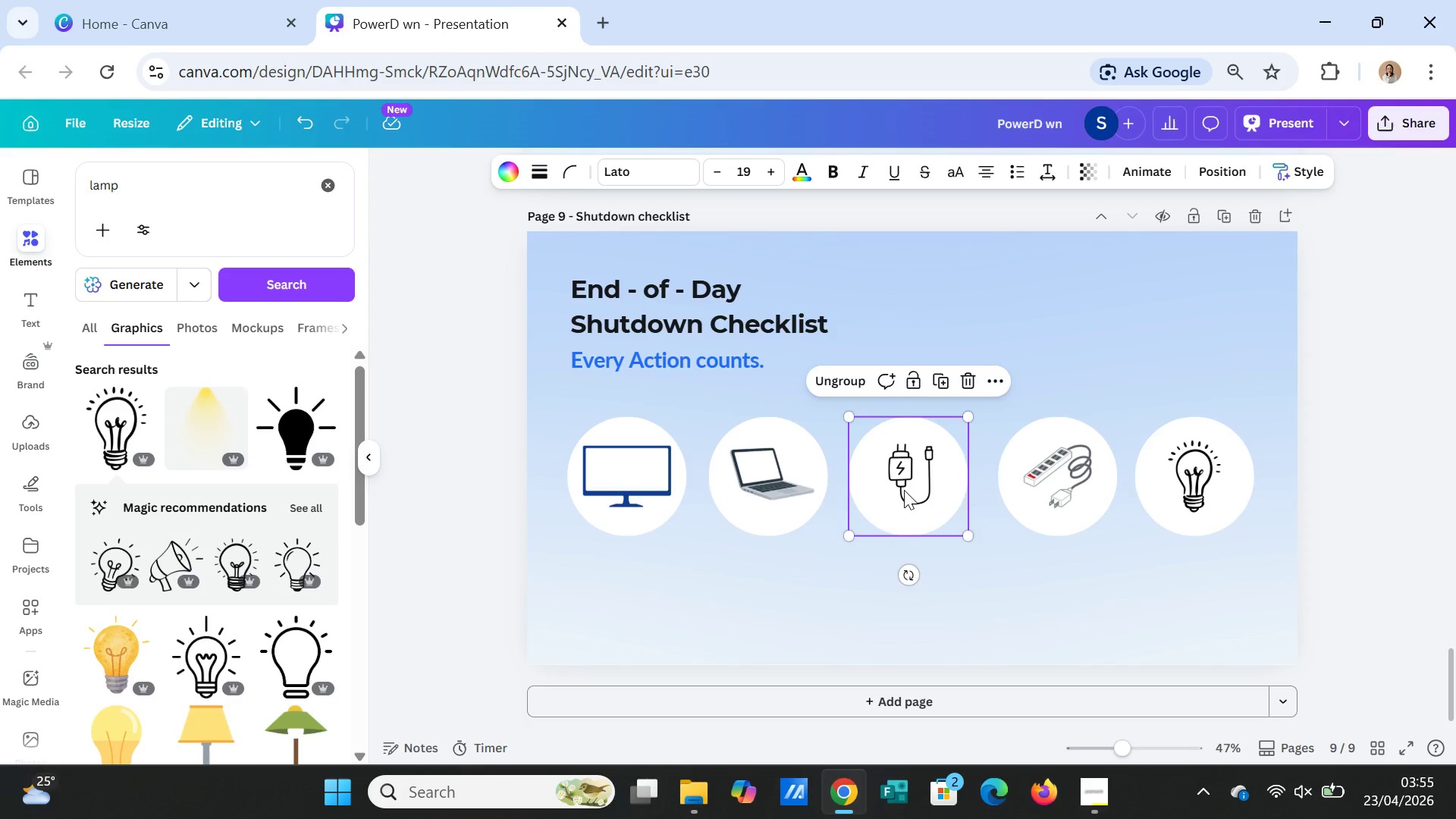 
left_click_drag(start_coordinate=[904, 490], to_coordinate=[911, 492])
 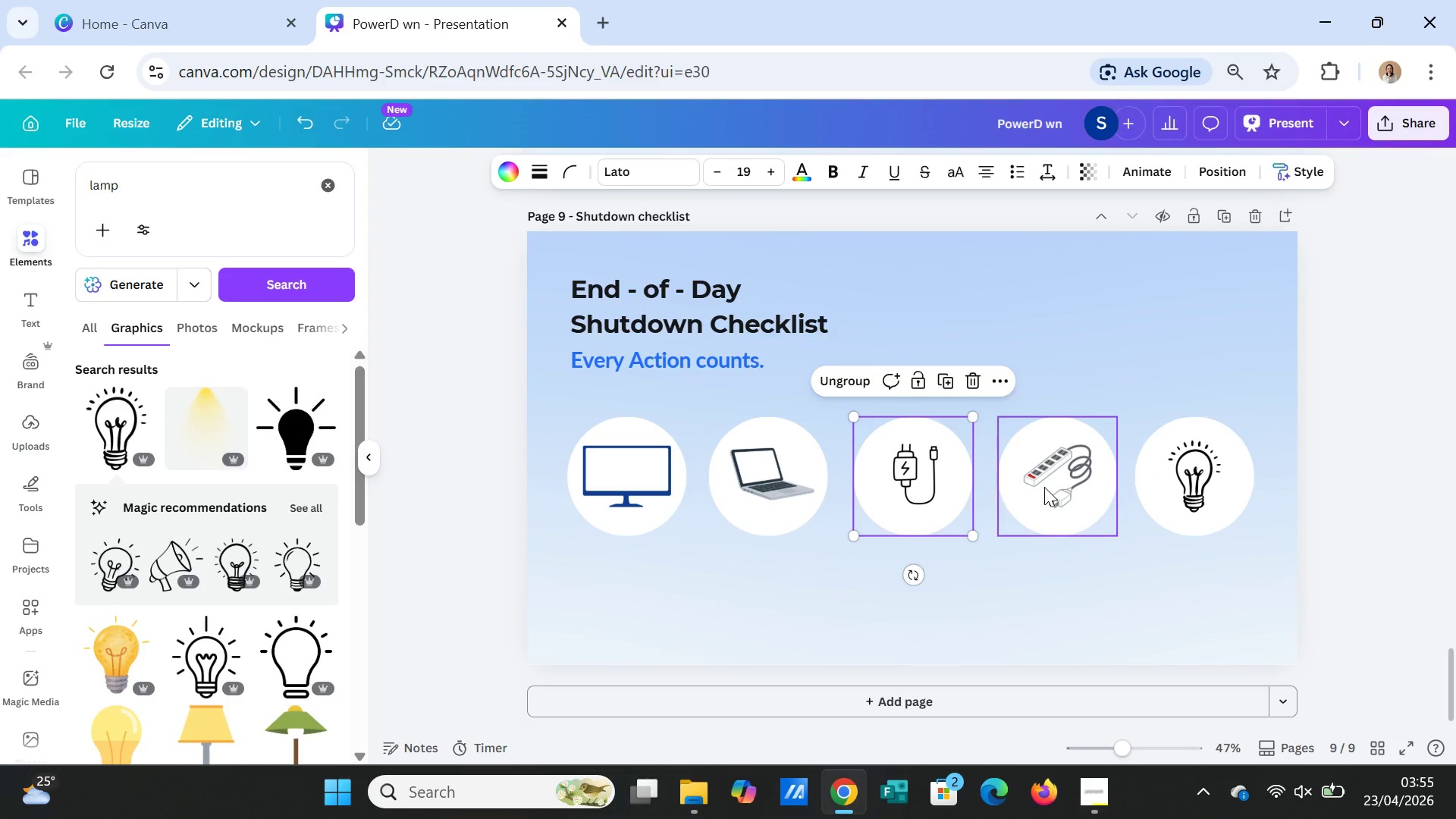 
left_click([1044, 487])
 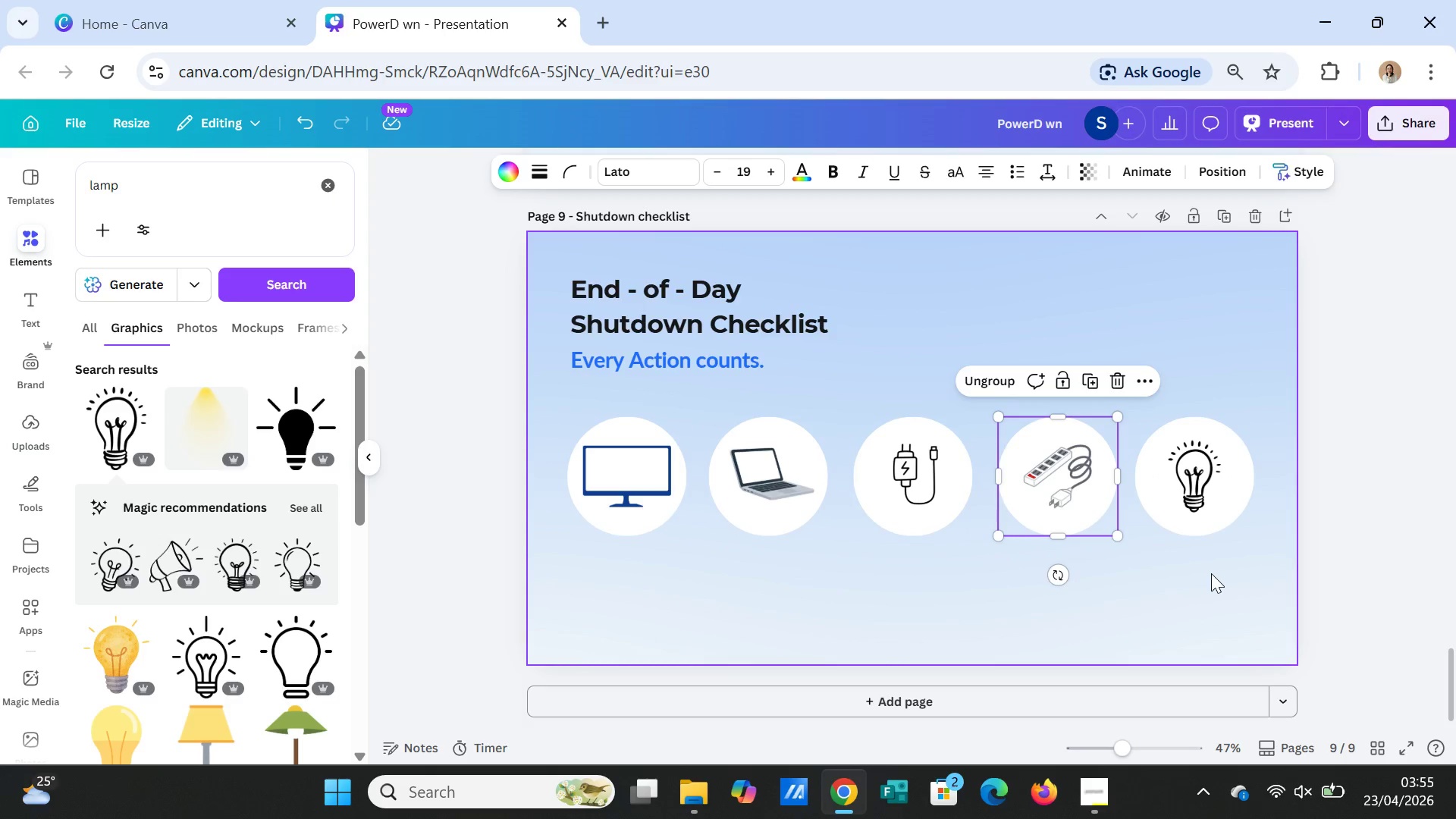 
left_click([1211, 573])
 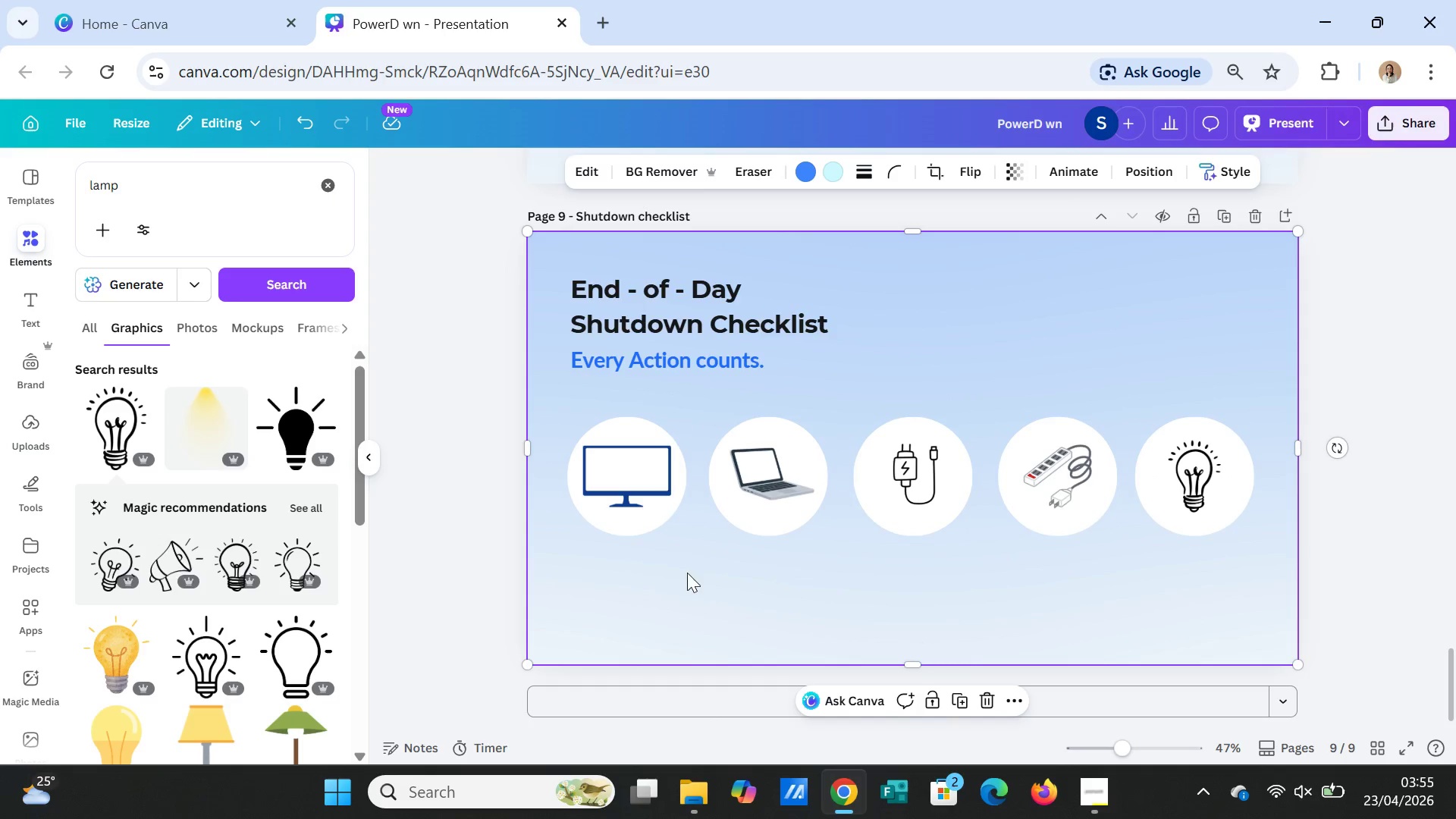 
left_click_drag(start_coordinate=[650, 508], to_coordinate=[653, 504])
 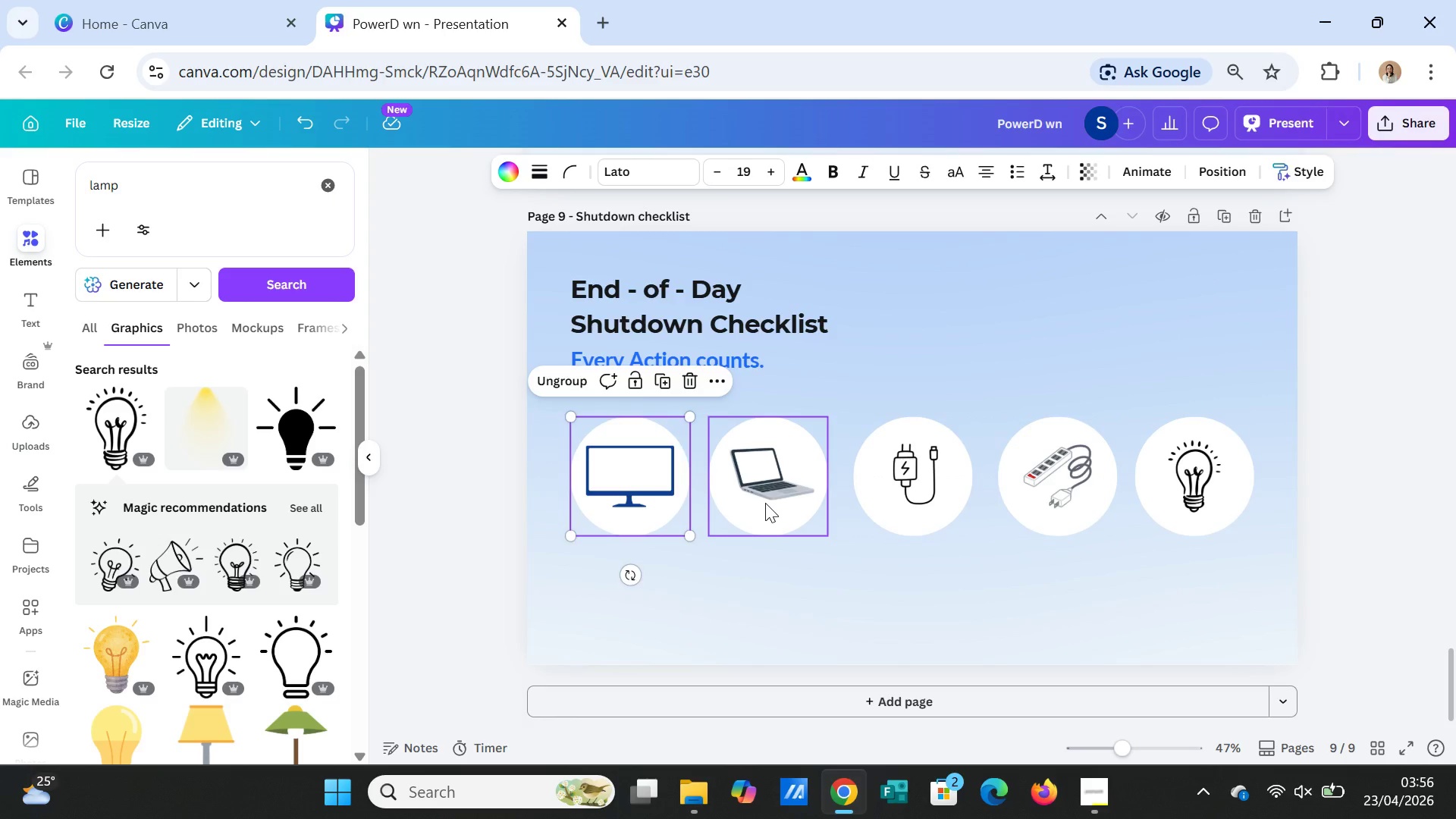 
left_click_drag(start_coordinate=[765, 503], to_coordinate=[771, 500])
 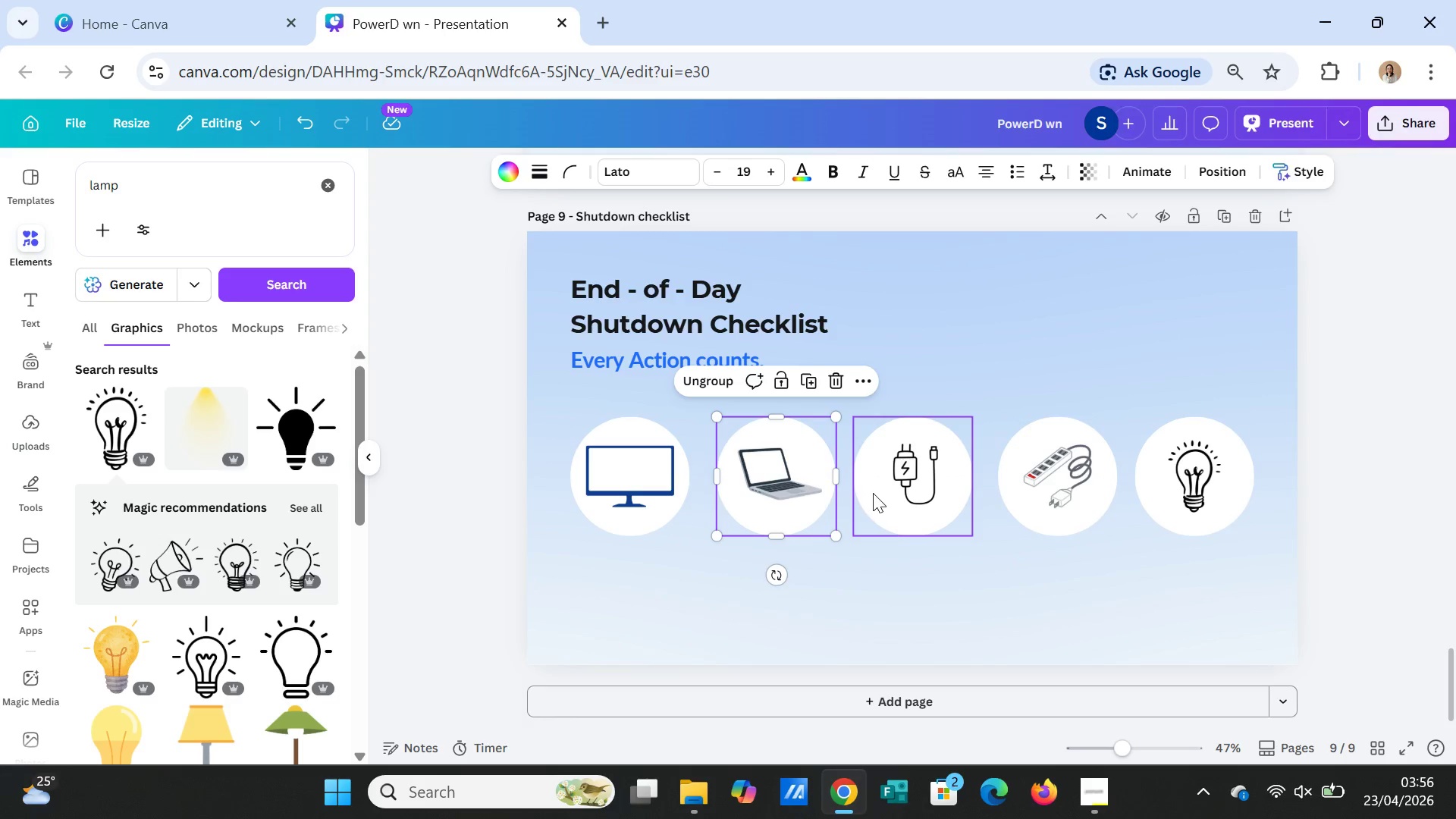 
left_click_drag(start_coordinate=[873, 493], to_coordinate=[879, 493])
 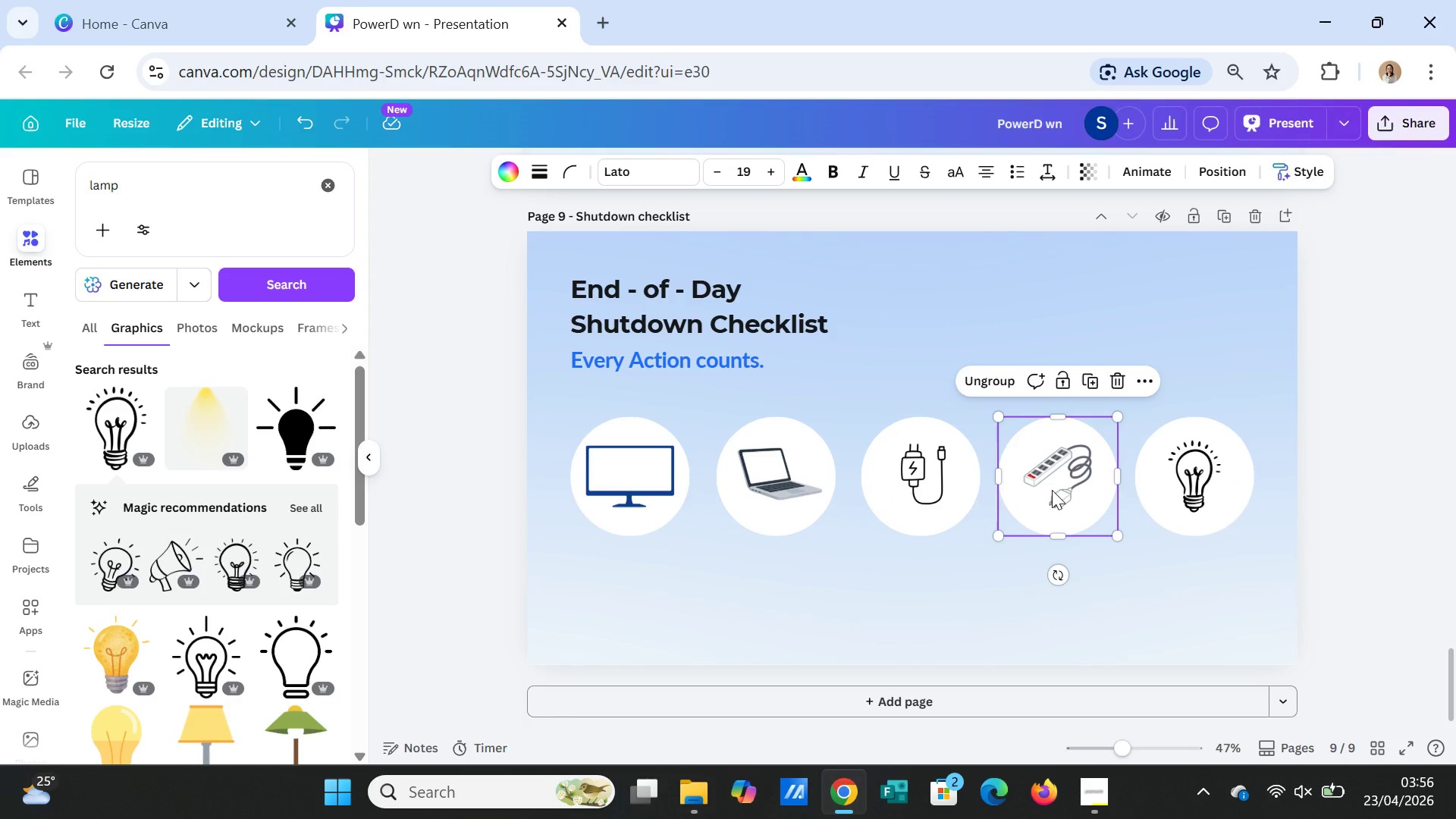 
left_click_drag(start_coordinate=[1050, 490], to_coordinate=[1058, 488])
 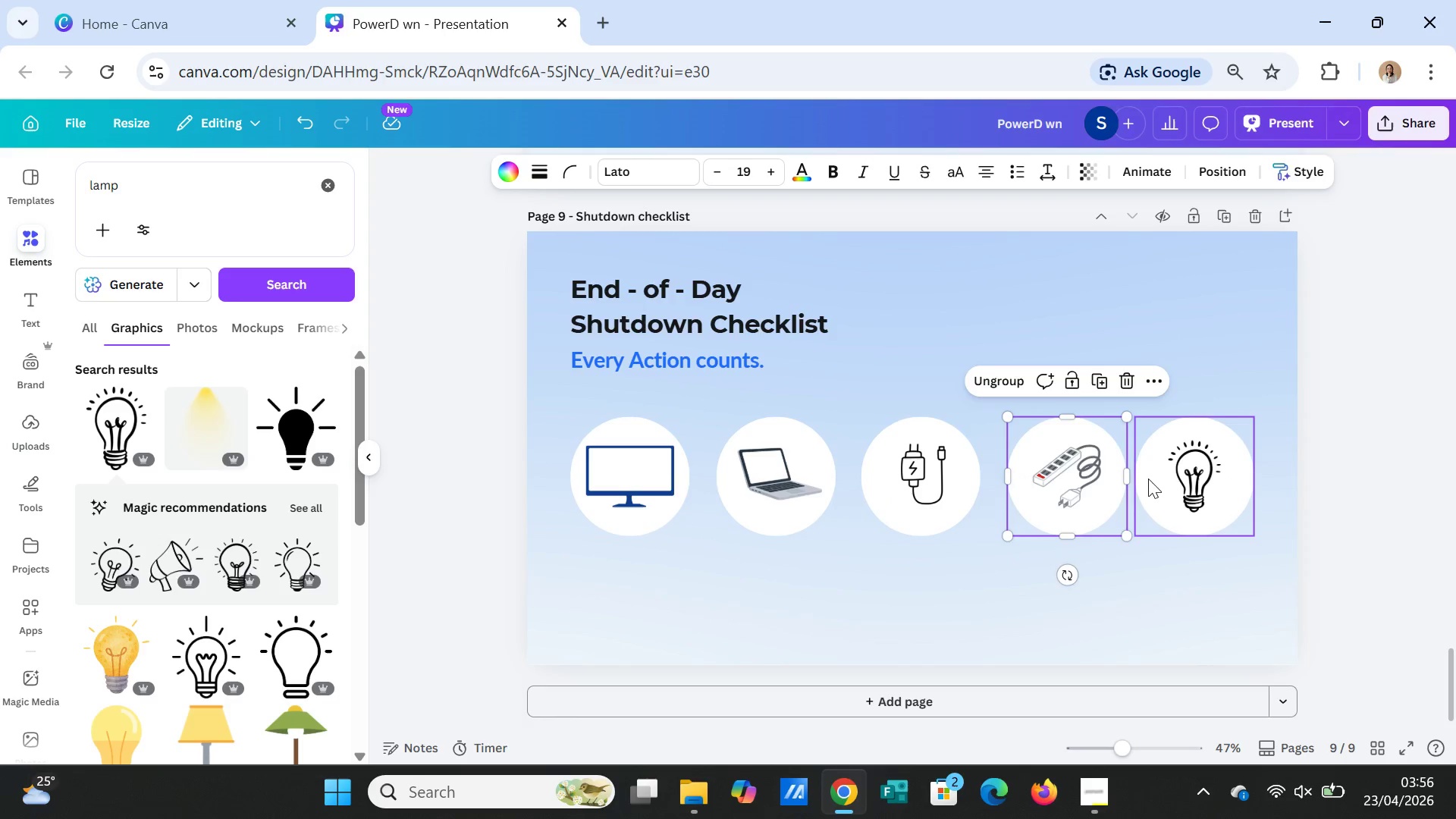 
left_click_drag(start_coordinate=[1150, 478], to_coordinate=[1156, 477])
 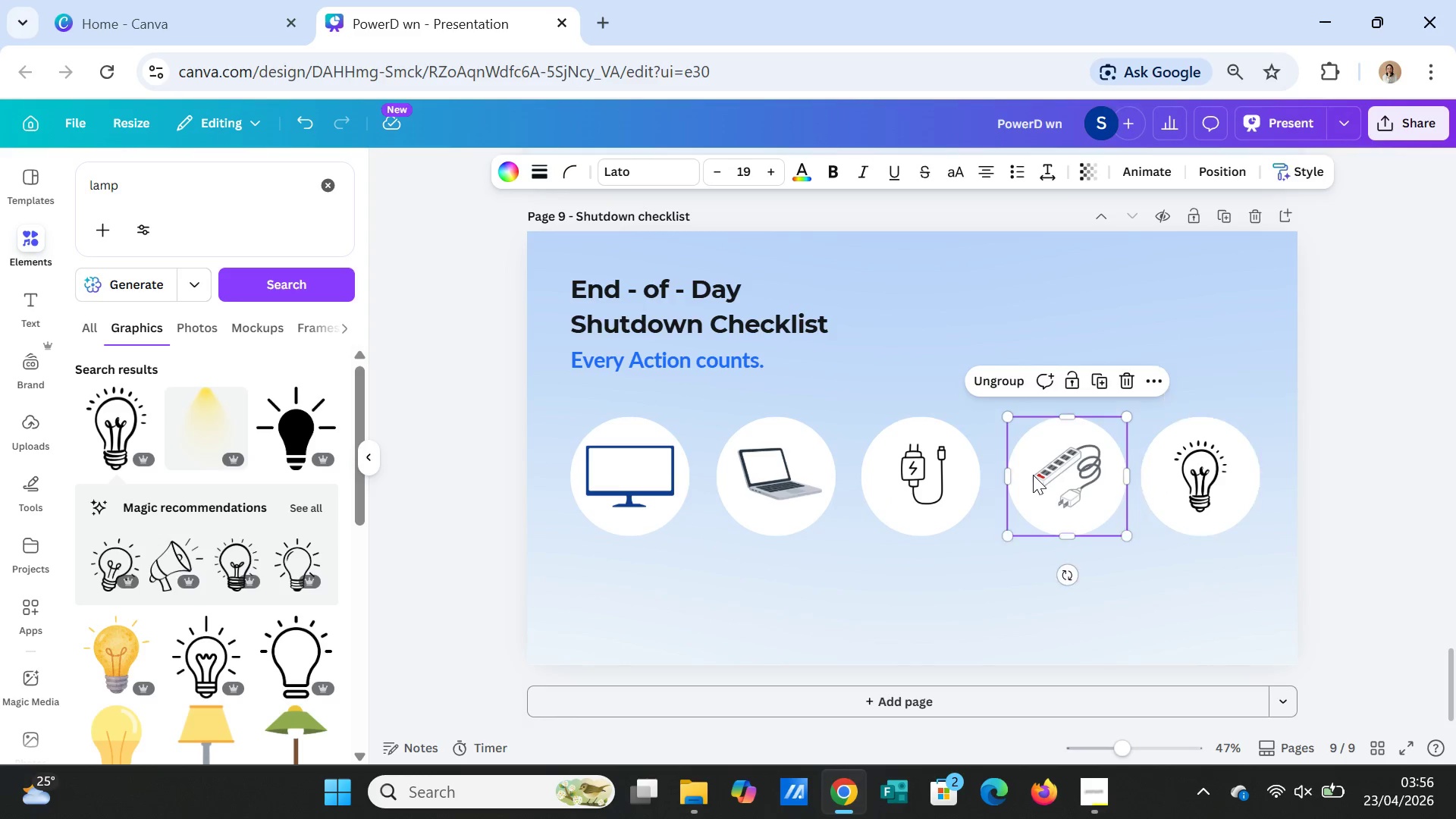 
left_click_drag(start_coordinate=[1033, 475], to_coordinate=[1027, 473])
 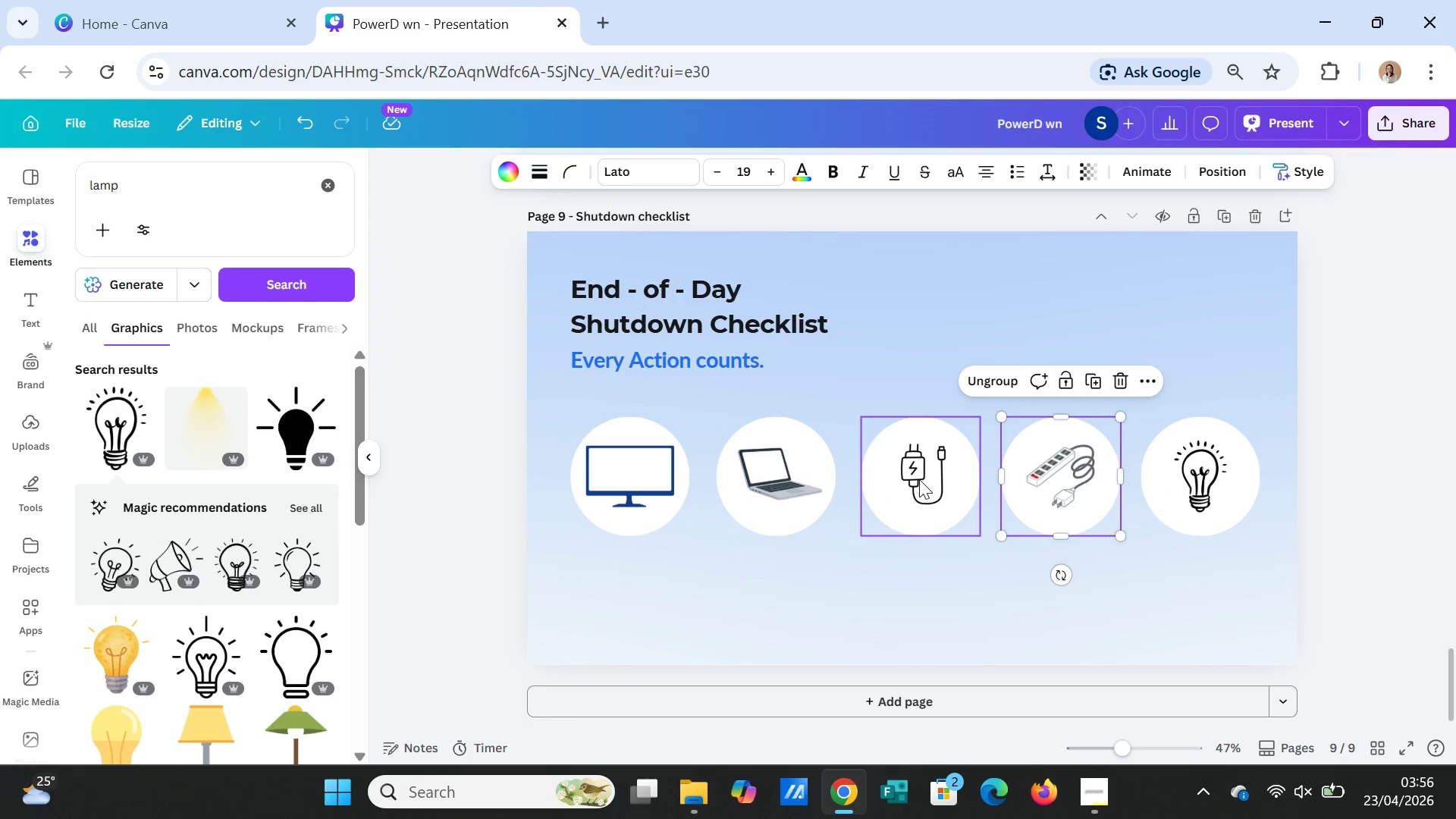 
left_click_drag(start_coordinate=[919, 479], to_coordinate=[915, 479])
 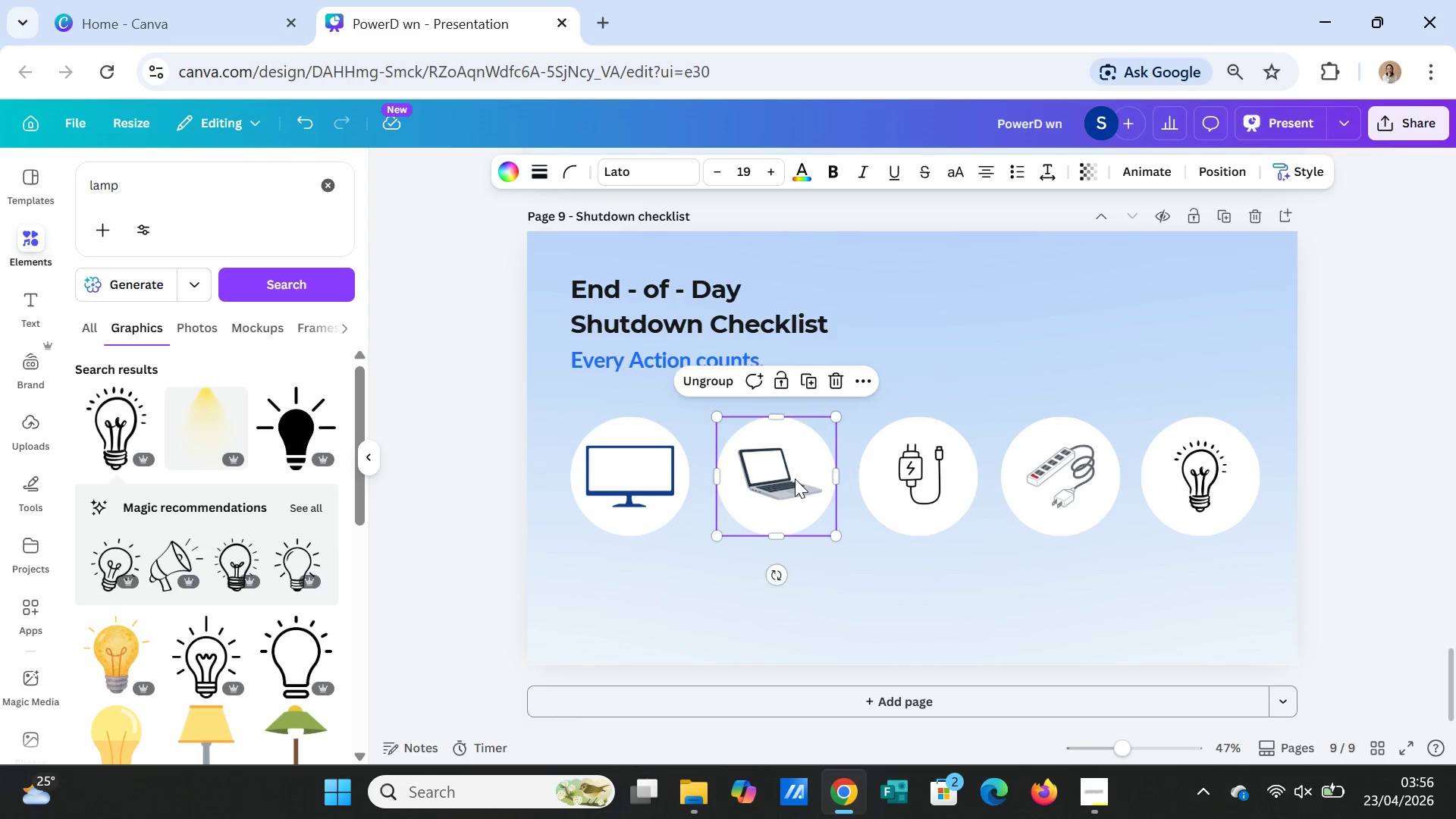 
left_click_drag(start_coordinate=[795, 479], to_coordinate=[791, 478])
 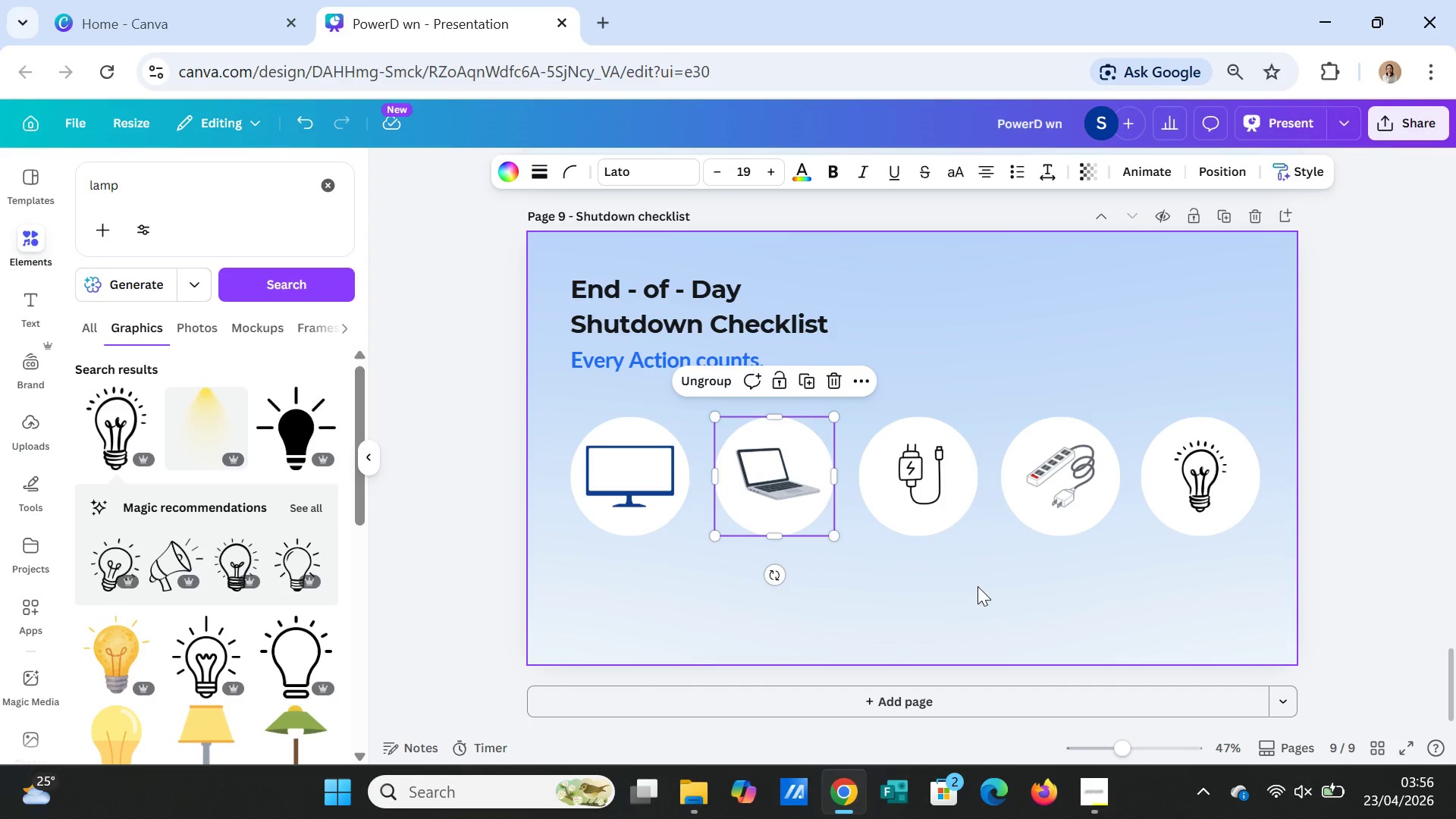 
left_click([977, 586])
 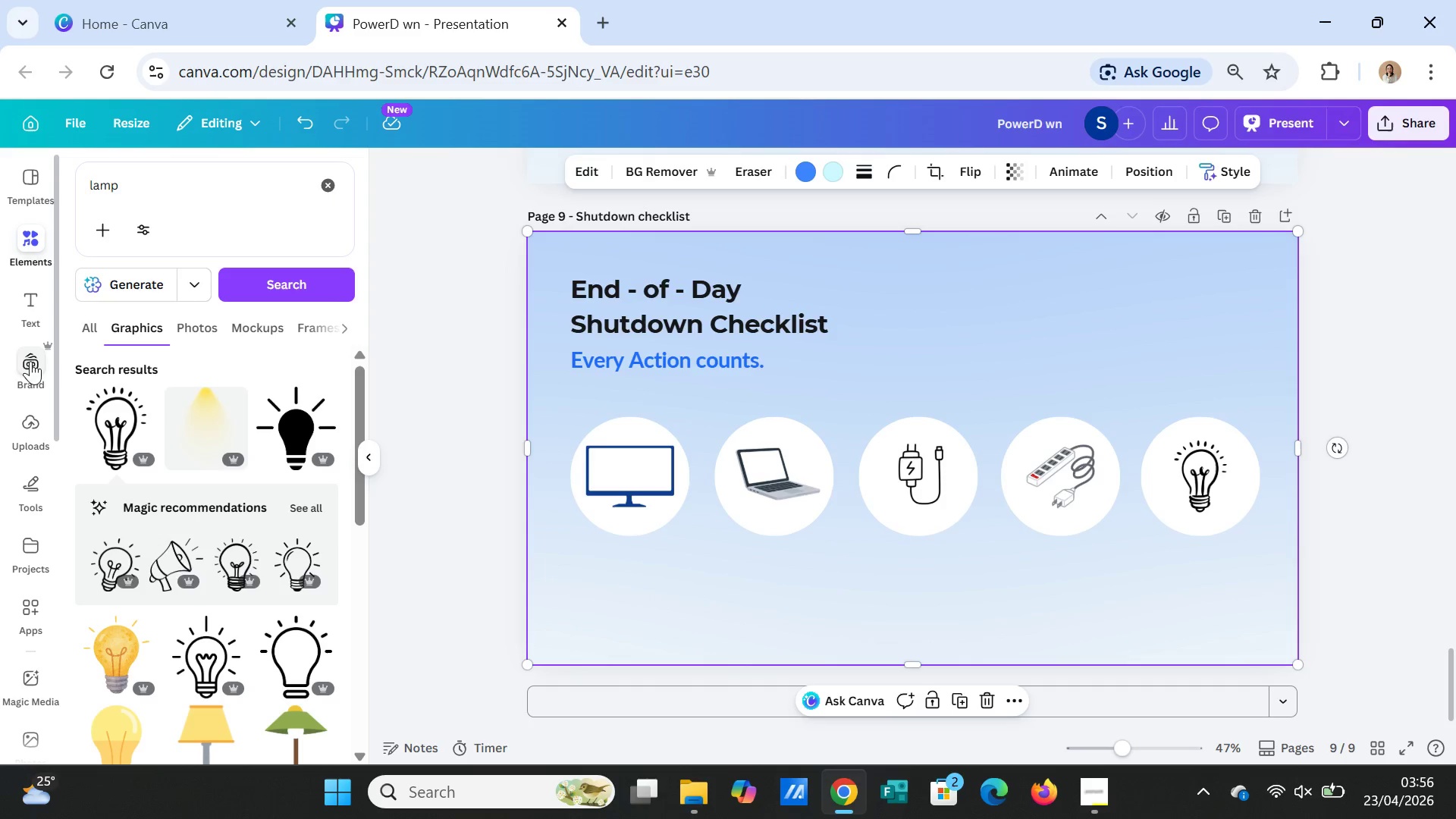 
left_click([35, 239])
 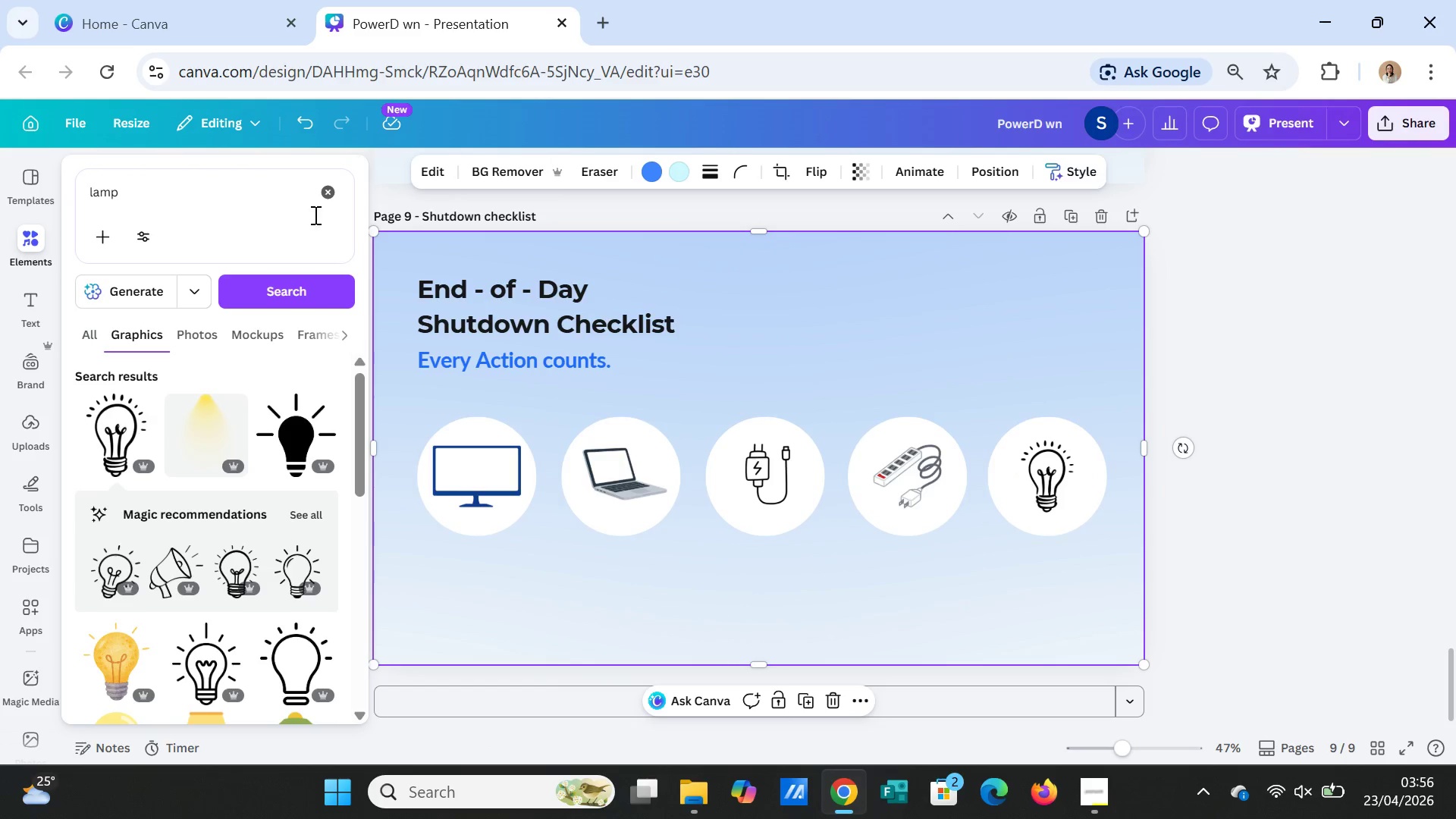 
left_click([323, 195])
 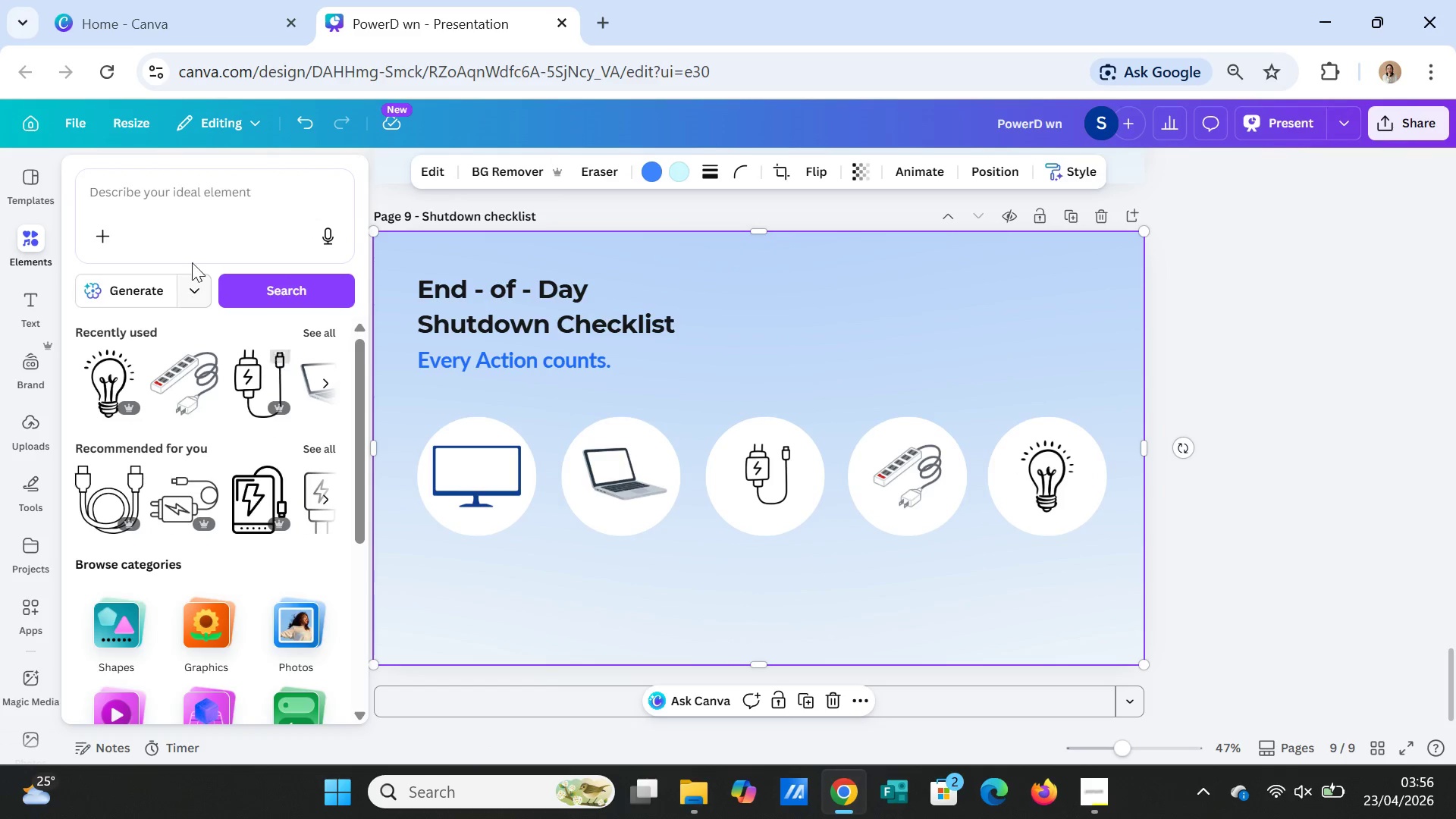 
left_click([187, 202])
 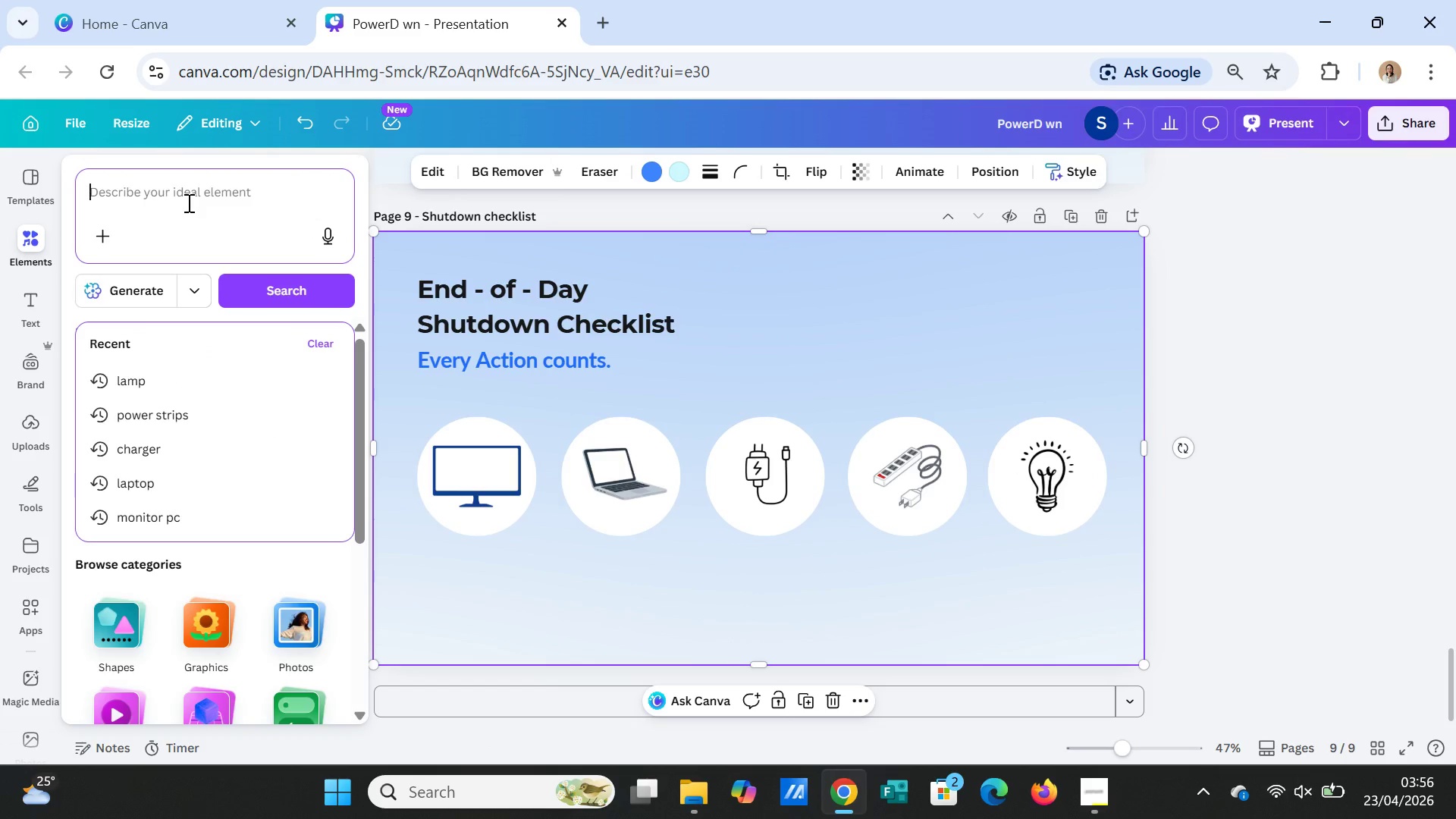 
type(line)
 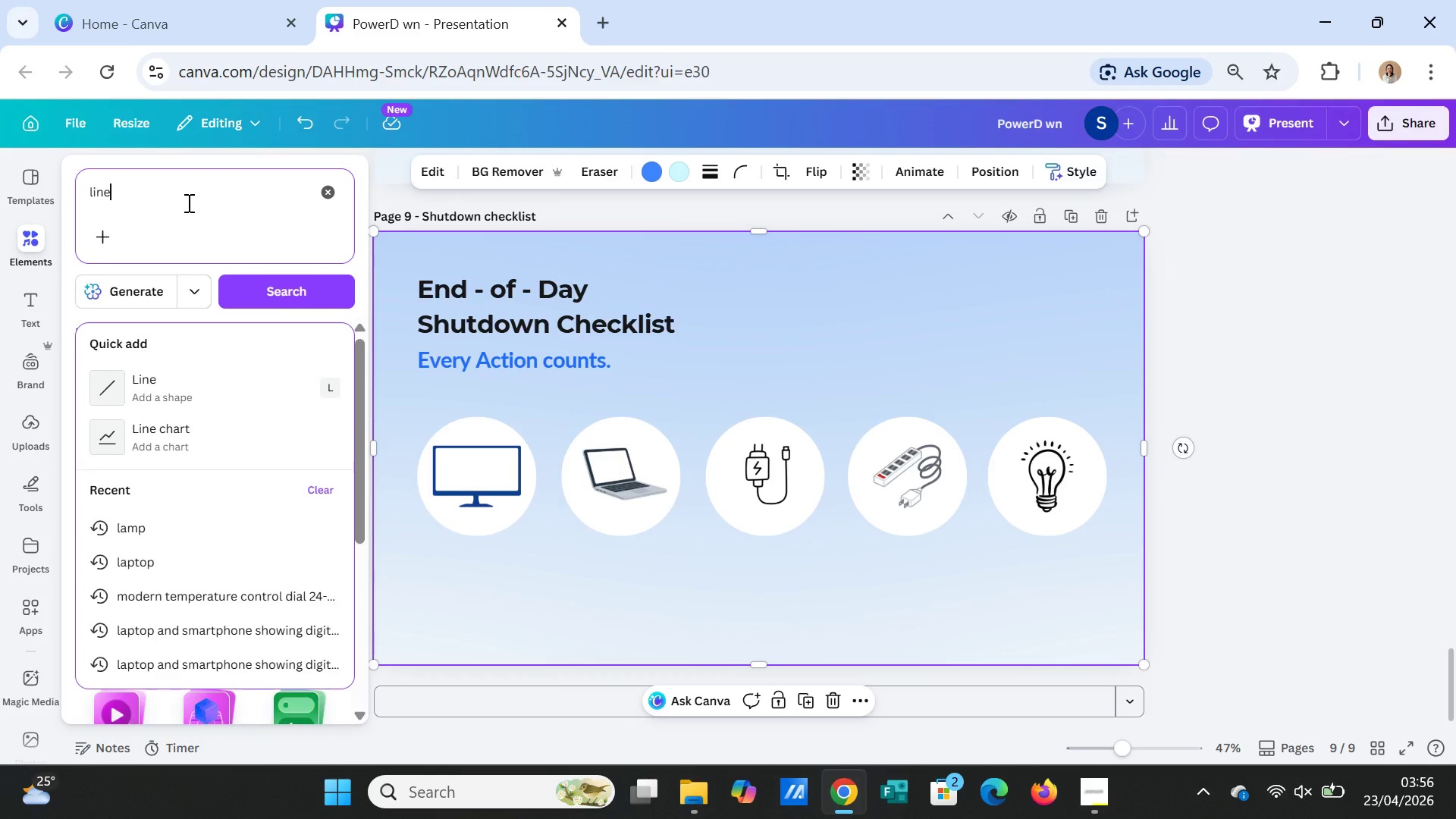 
key(Enter)
 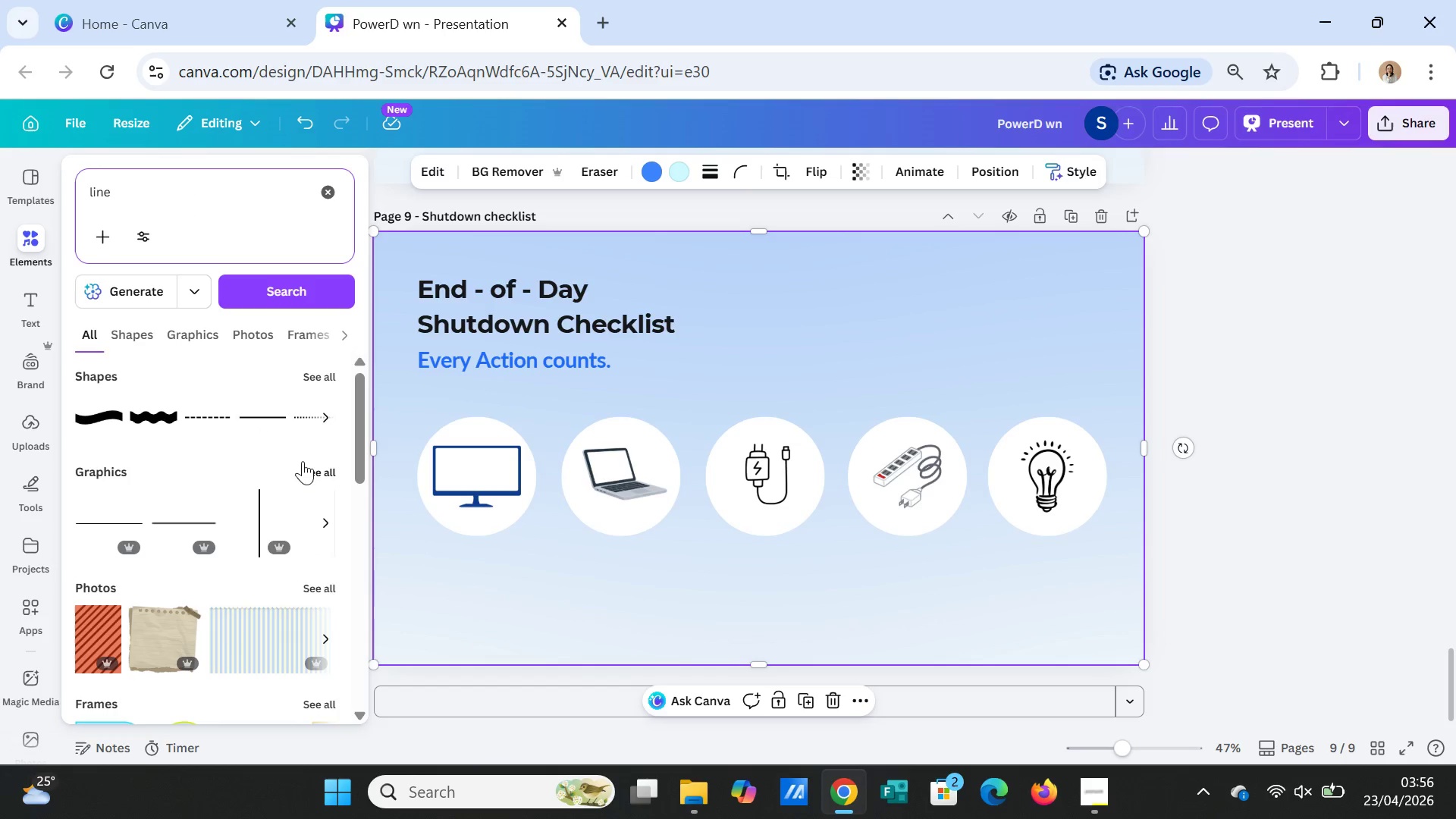 
wait(5.22)
 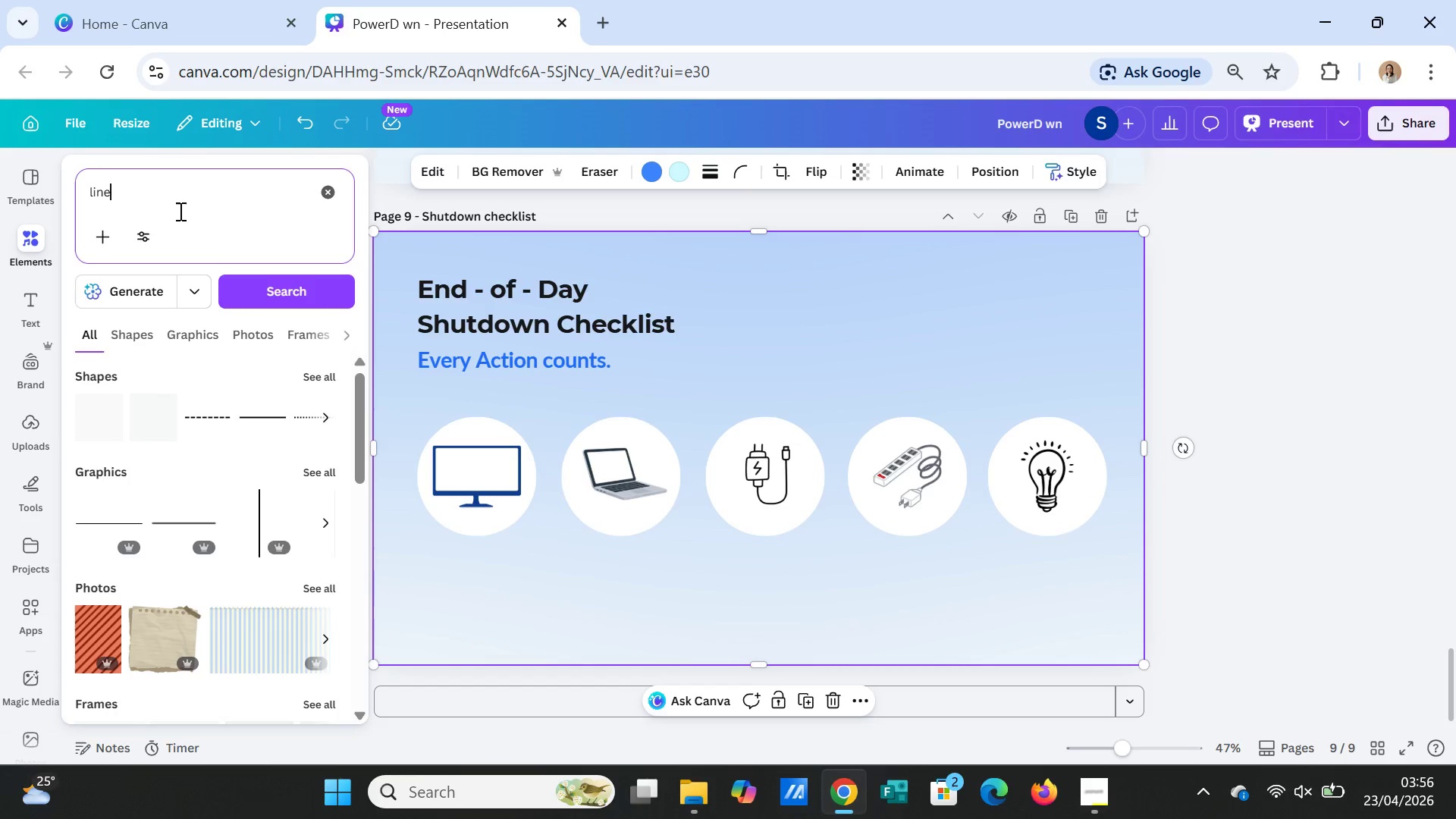 
left_click([328, 416])
 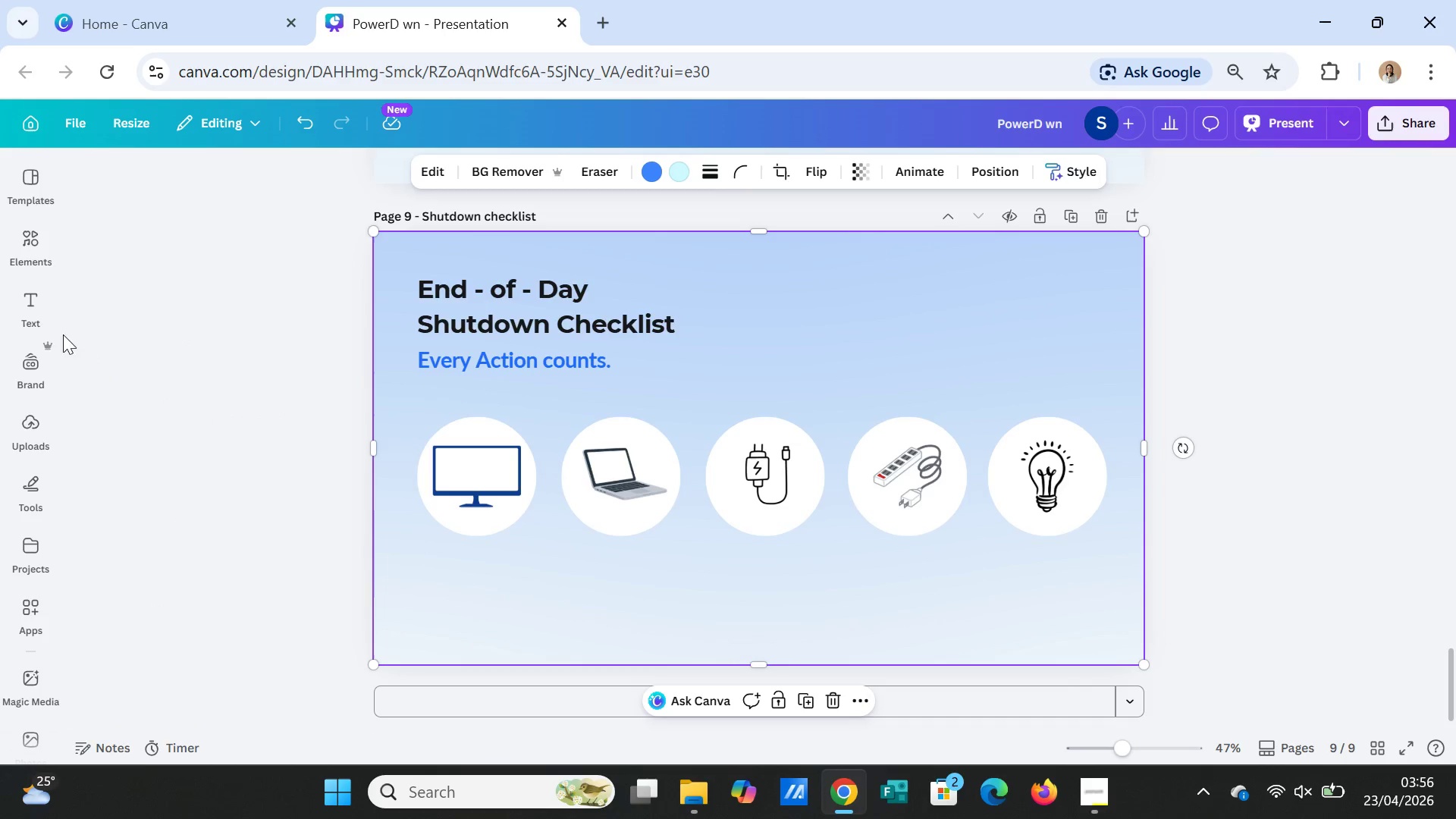 
left_click([33, 241])
 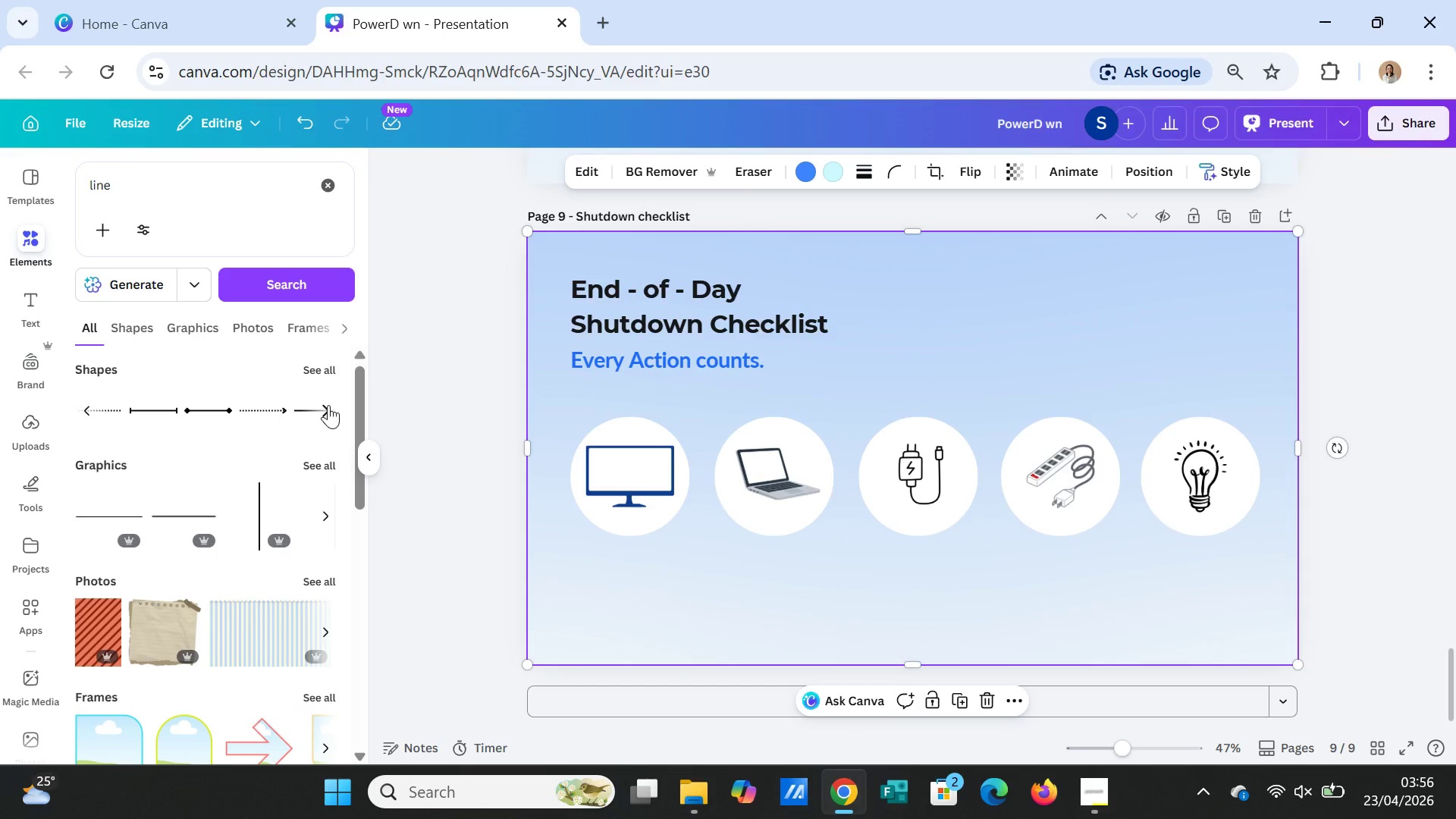 
left_click([328, 405])
 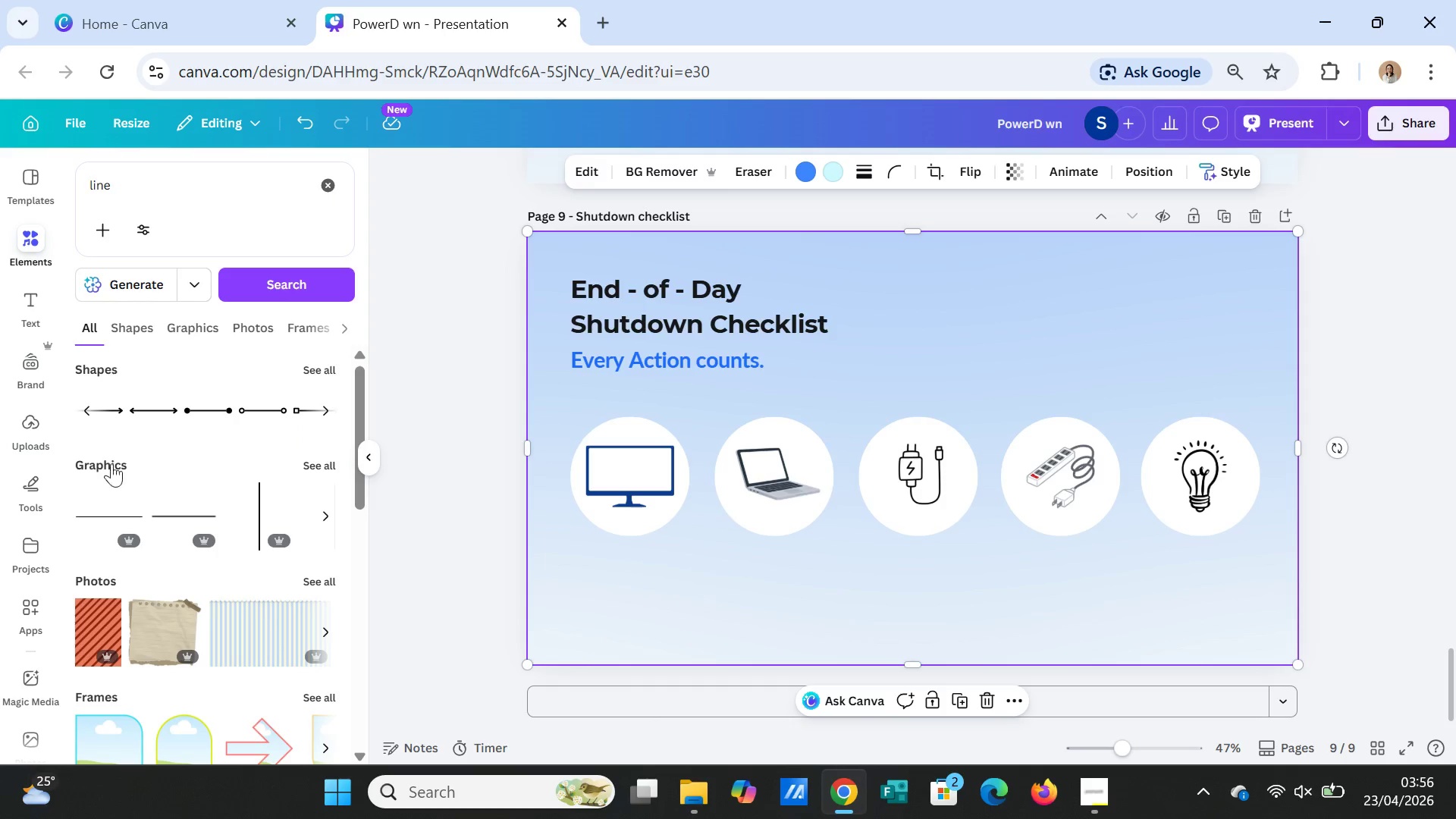 
left_click([98, 411])
 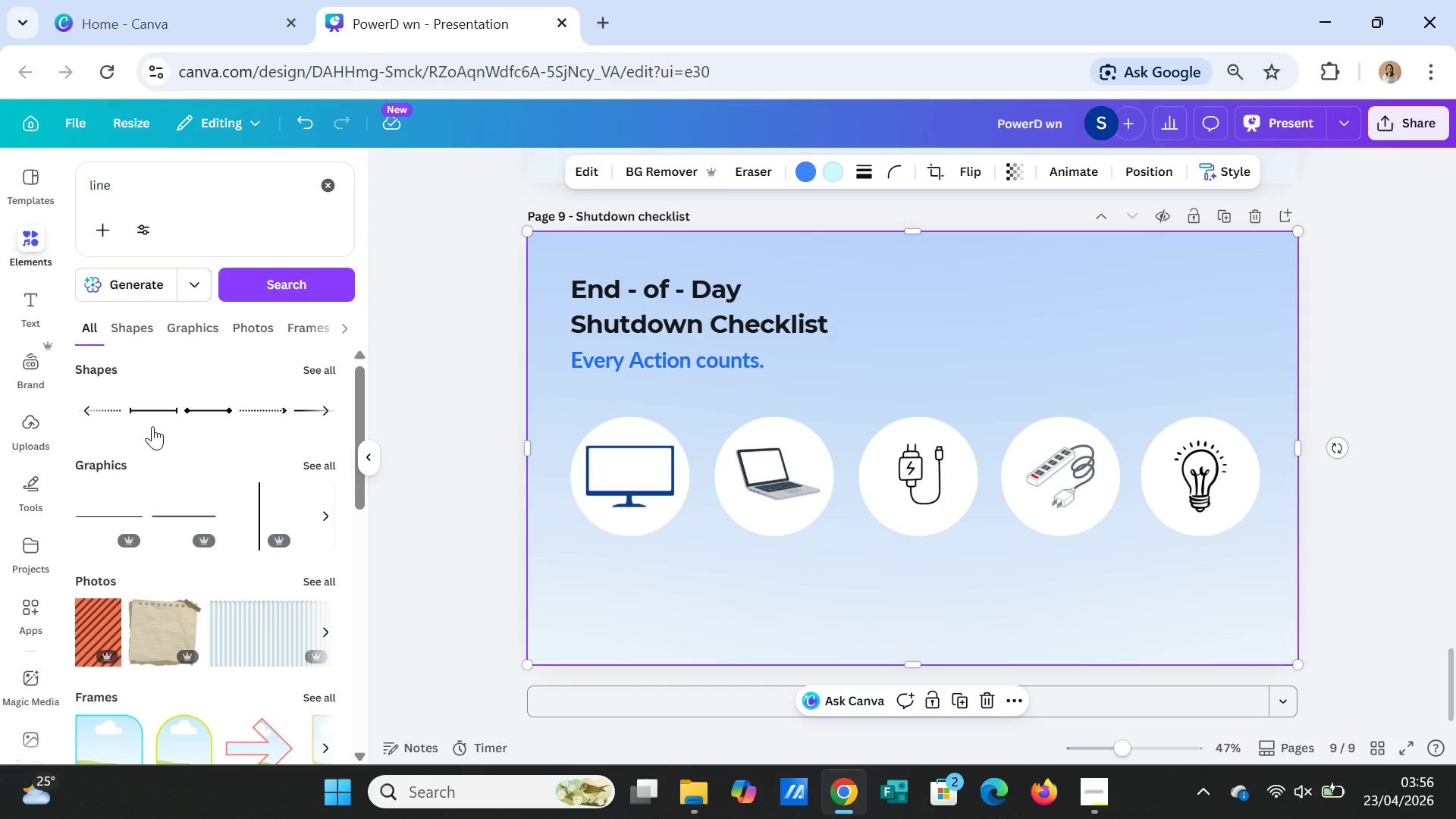 
left_click([118, 400])
 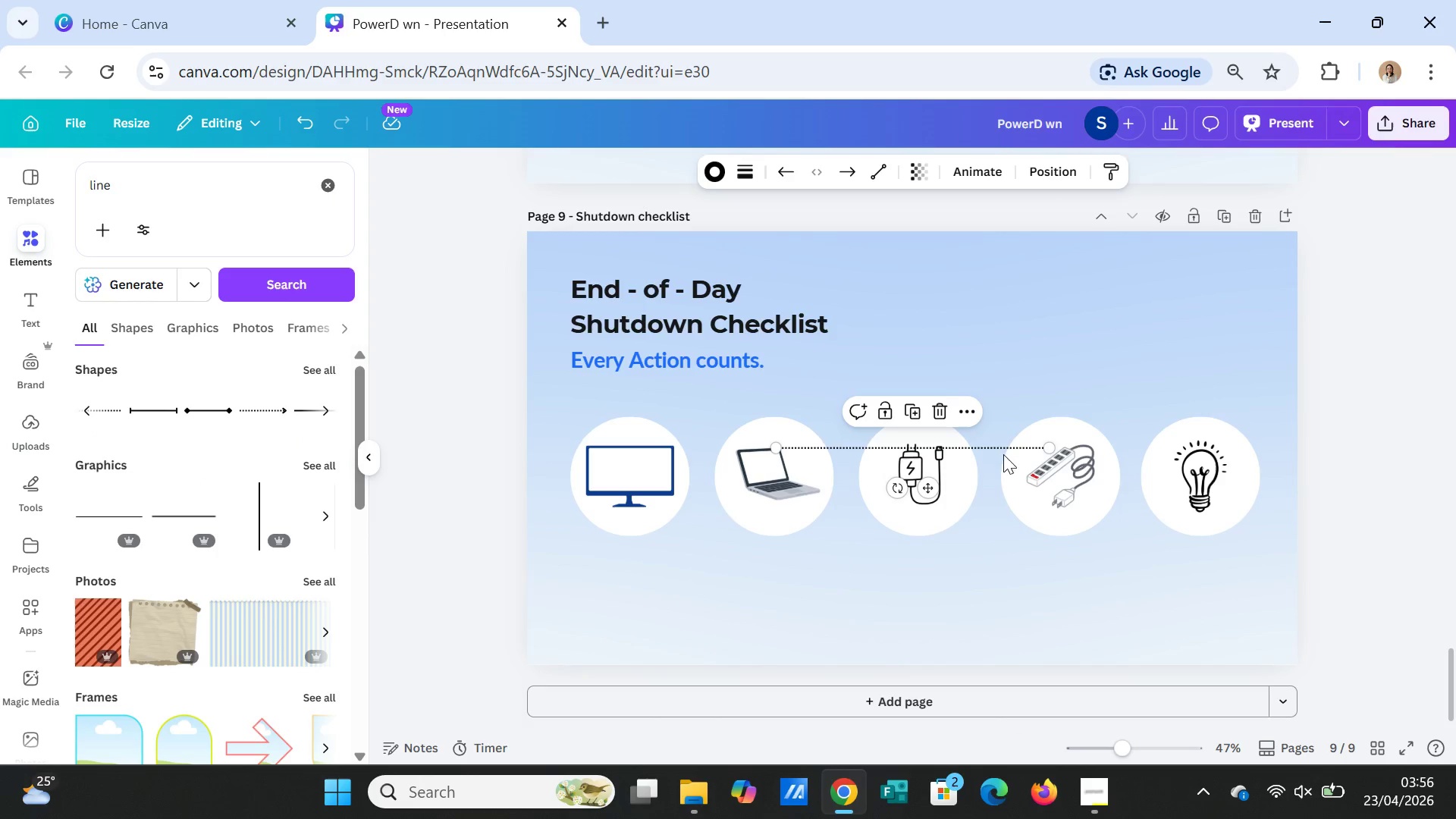 
left_click_drag(start_coordinate=[998, 450], to_coordinate=[1024, 350])
 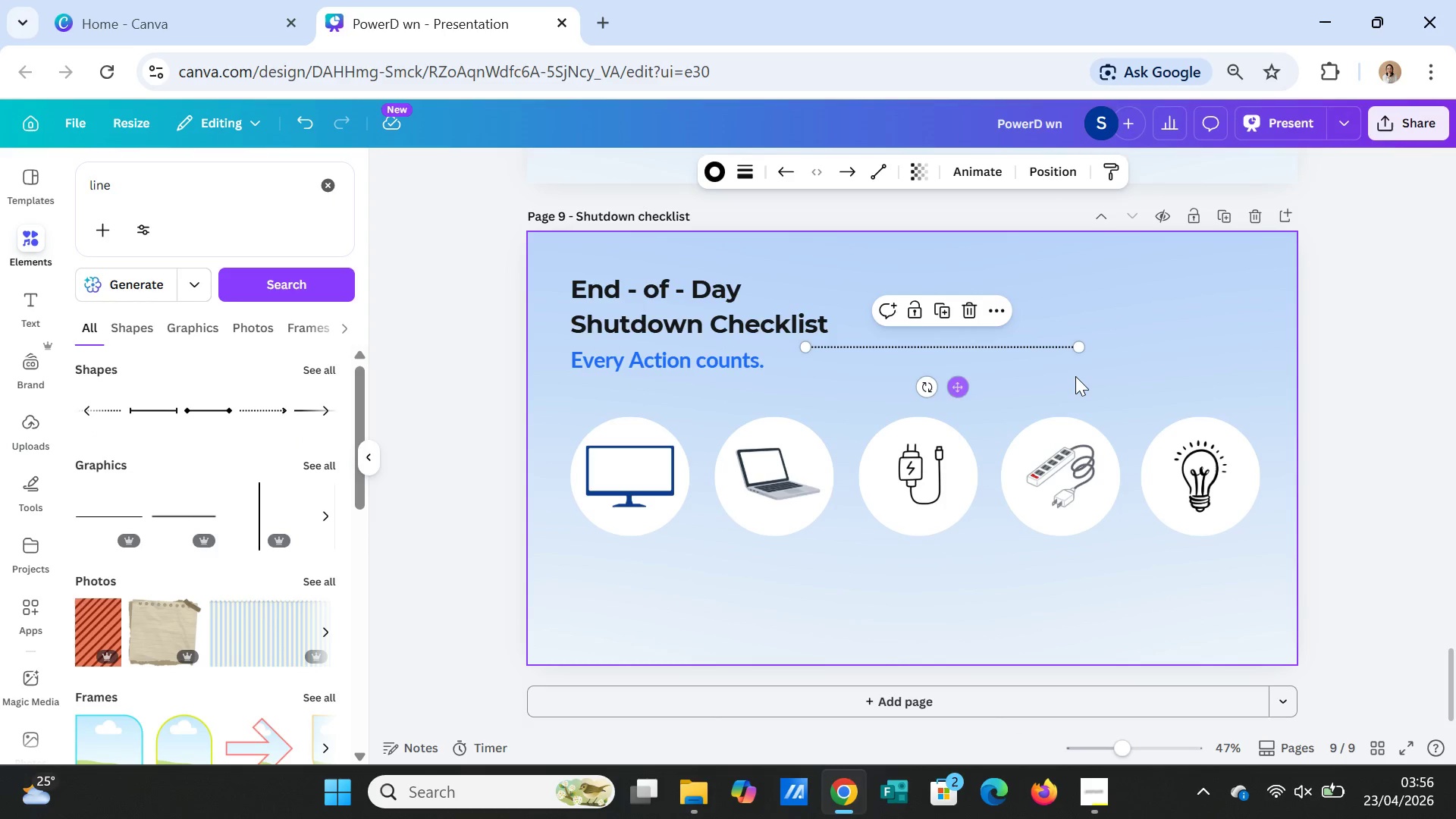 
left_click([1037, 372])
 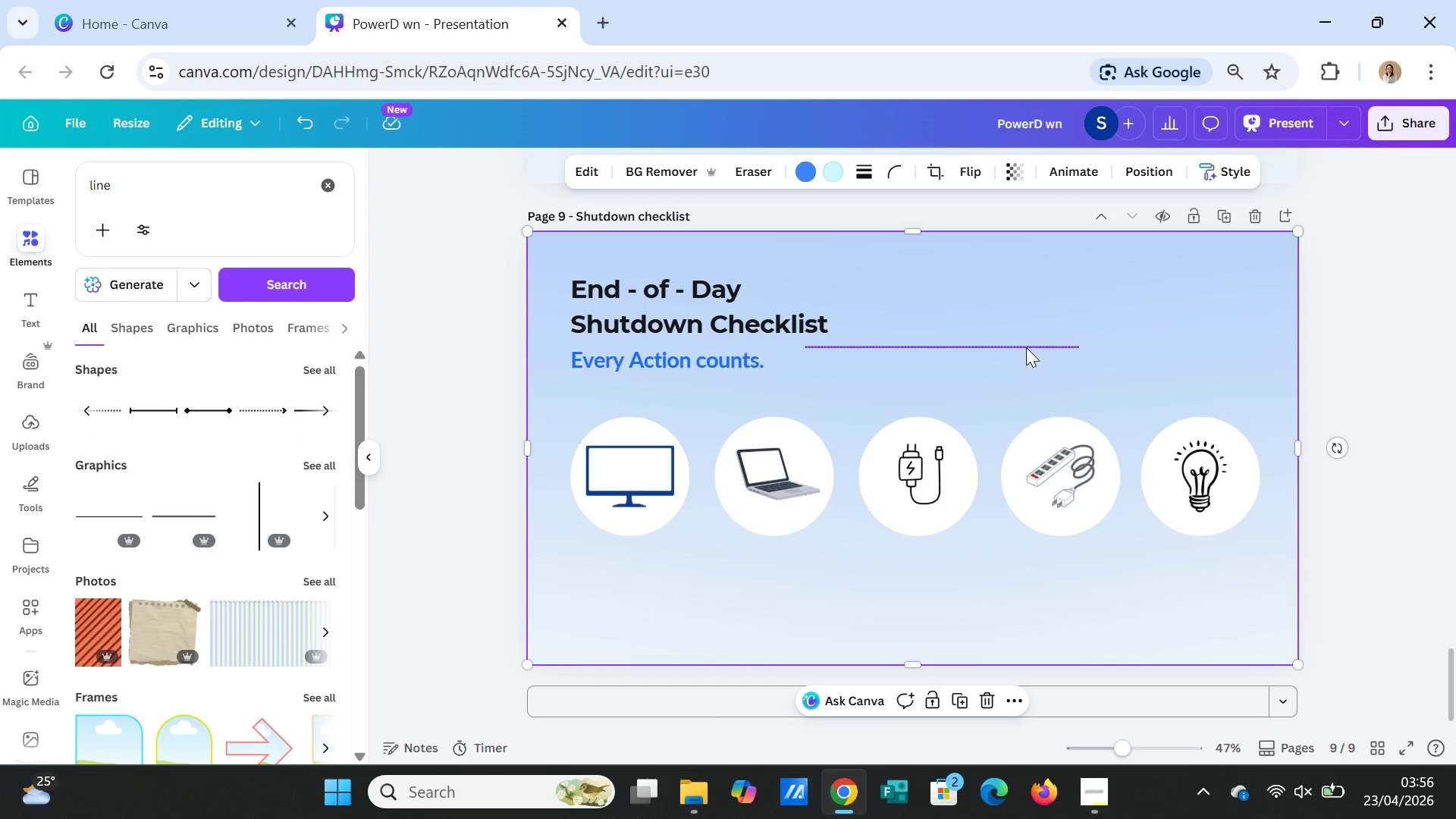 
left_click([1025, 343])
 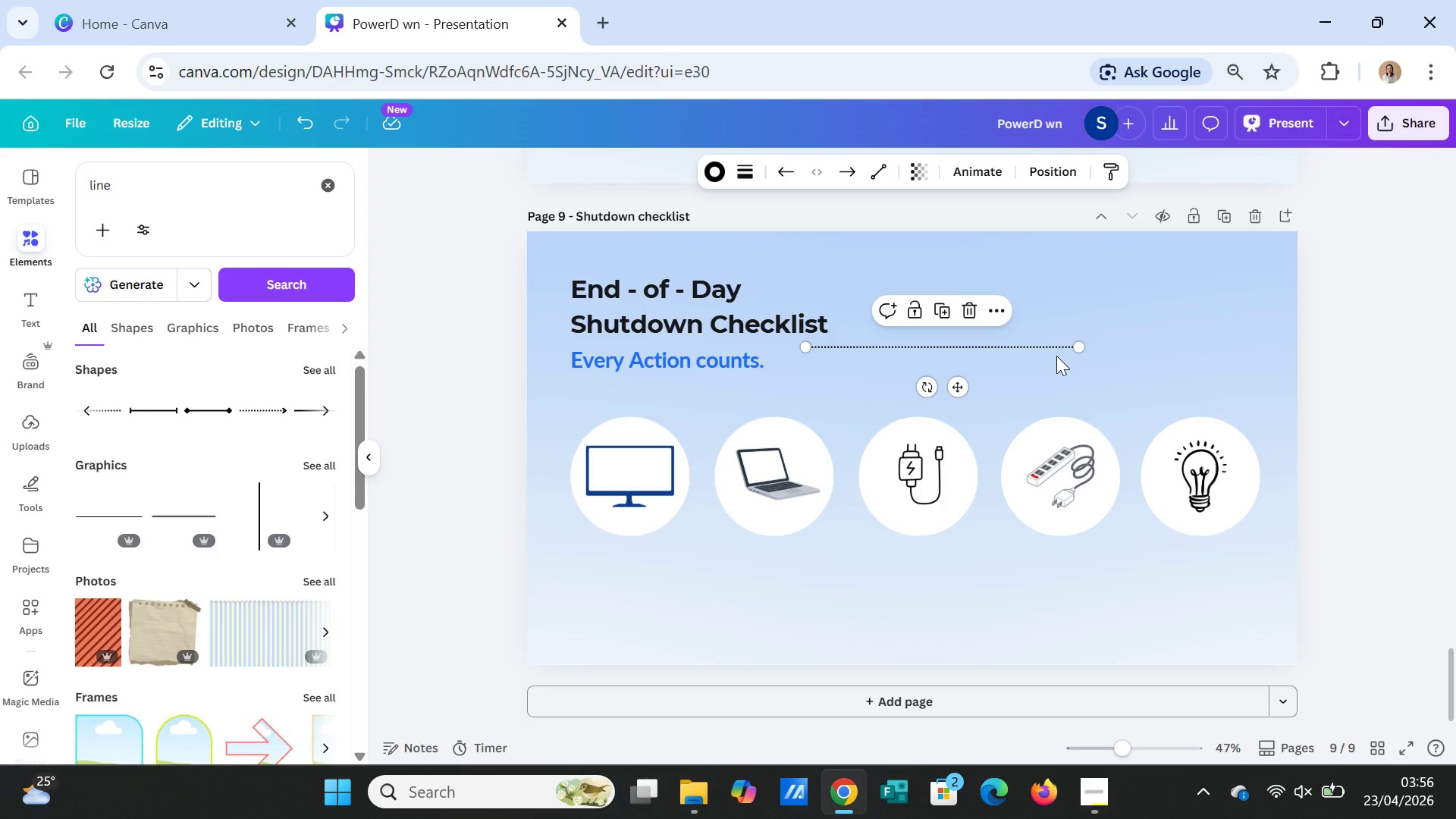 
key(Delete)
 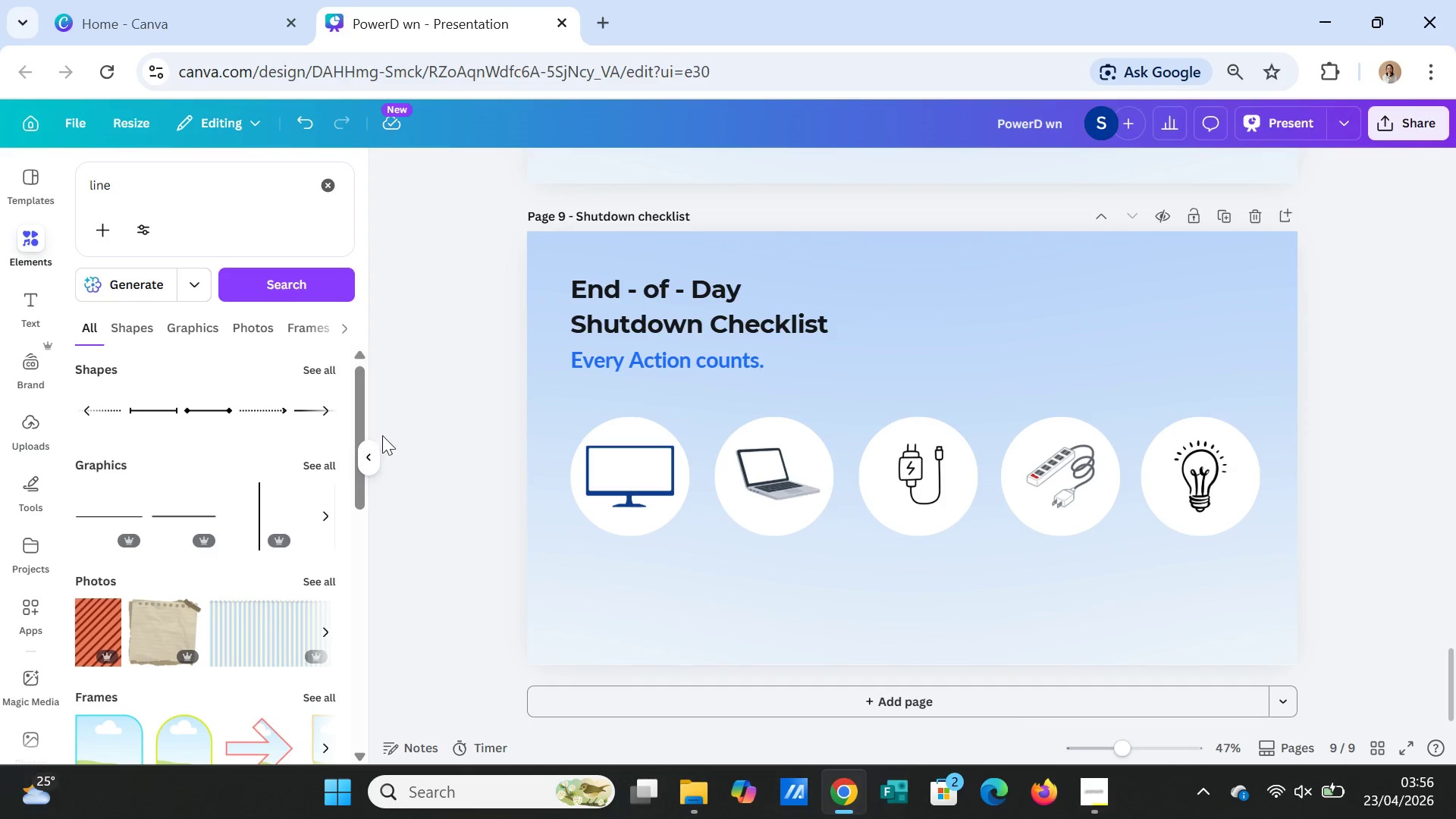 
left_click([266, 404])
 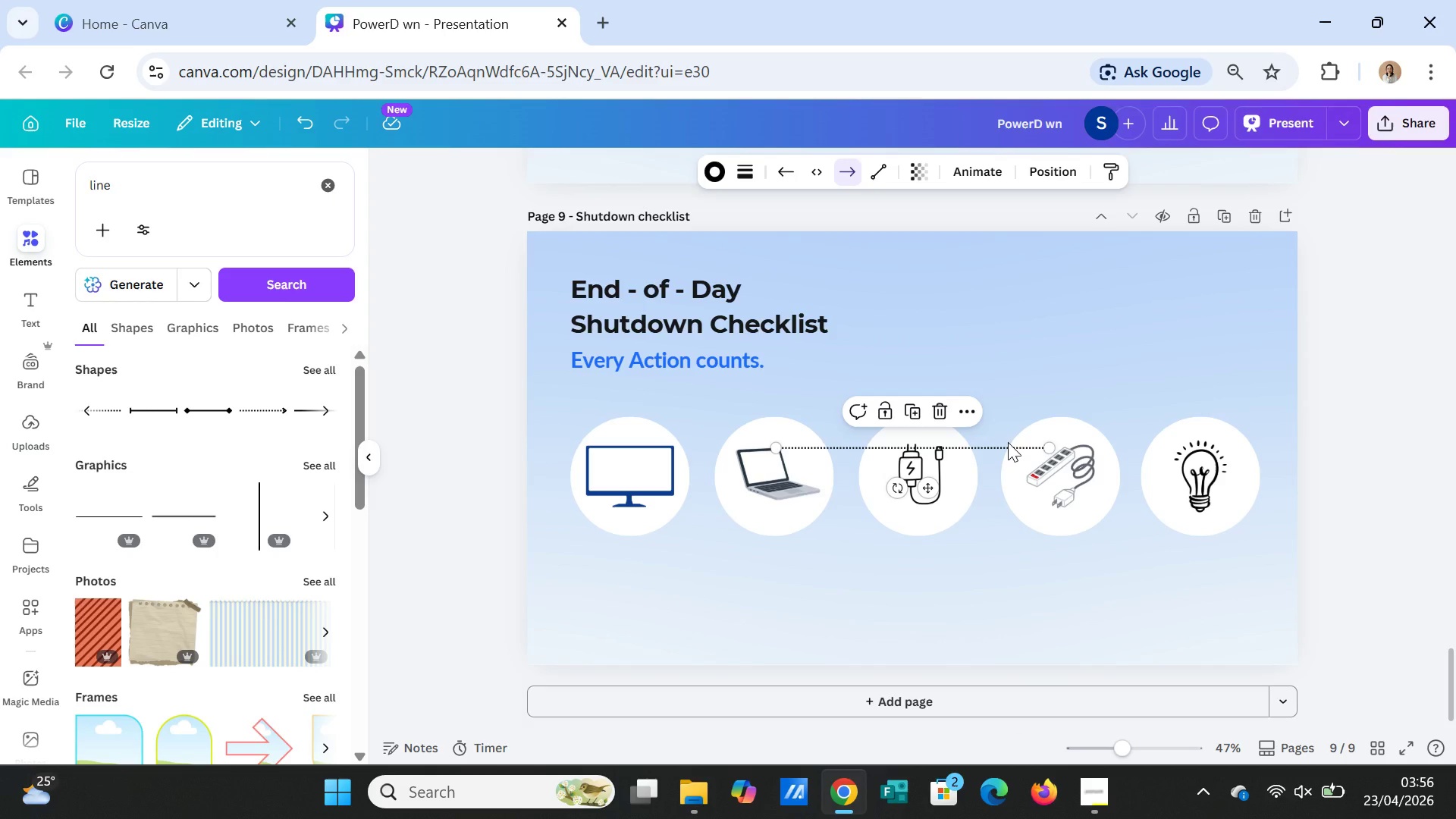 
left_click_drag(start_coordinate=[1008, 442], to_coordinate=[1015, 371])
 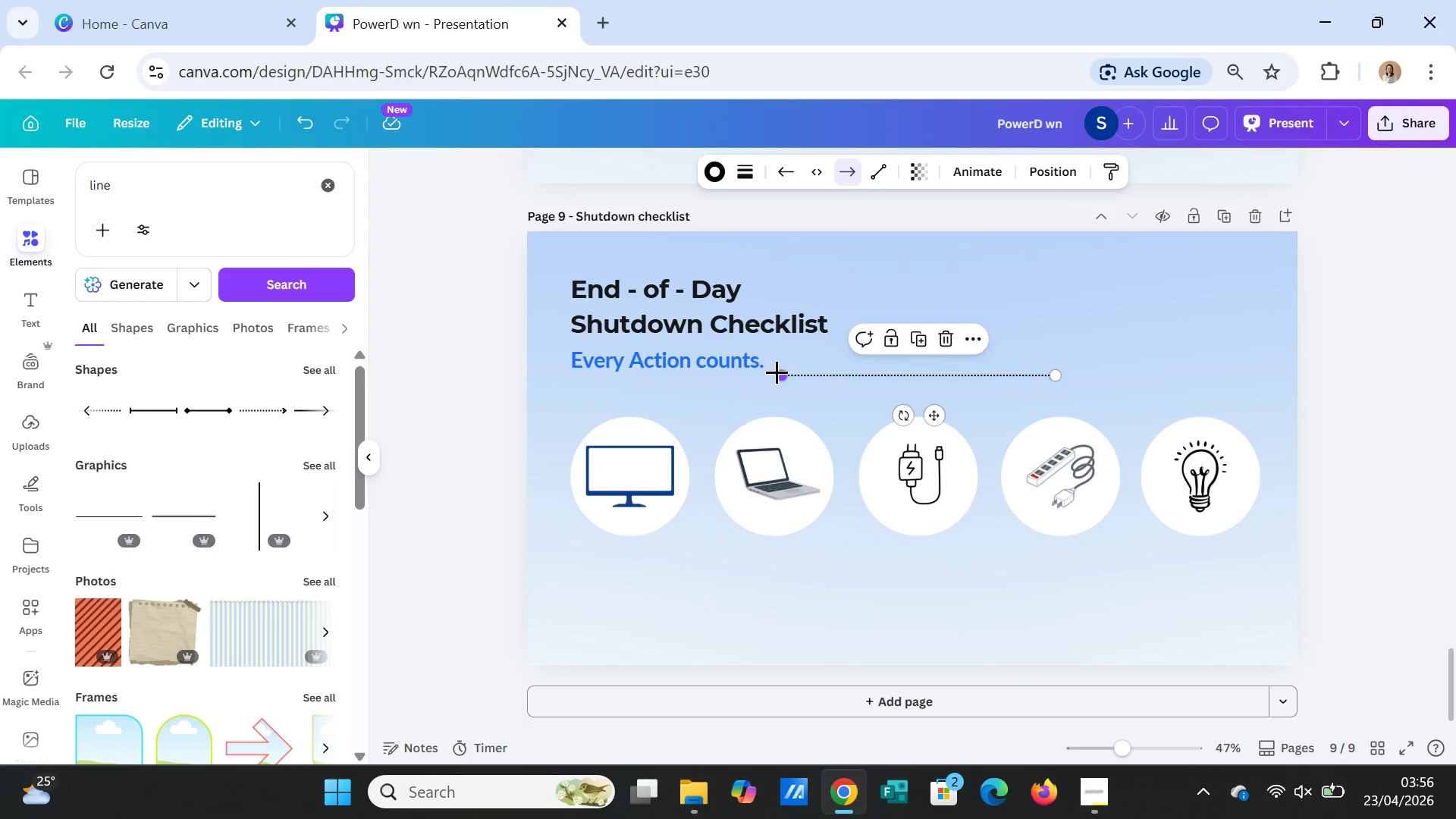 
left_click([940, 328])
 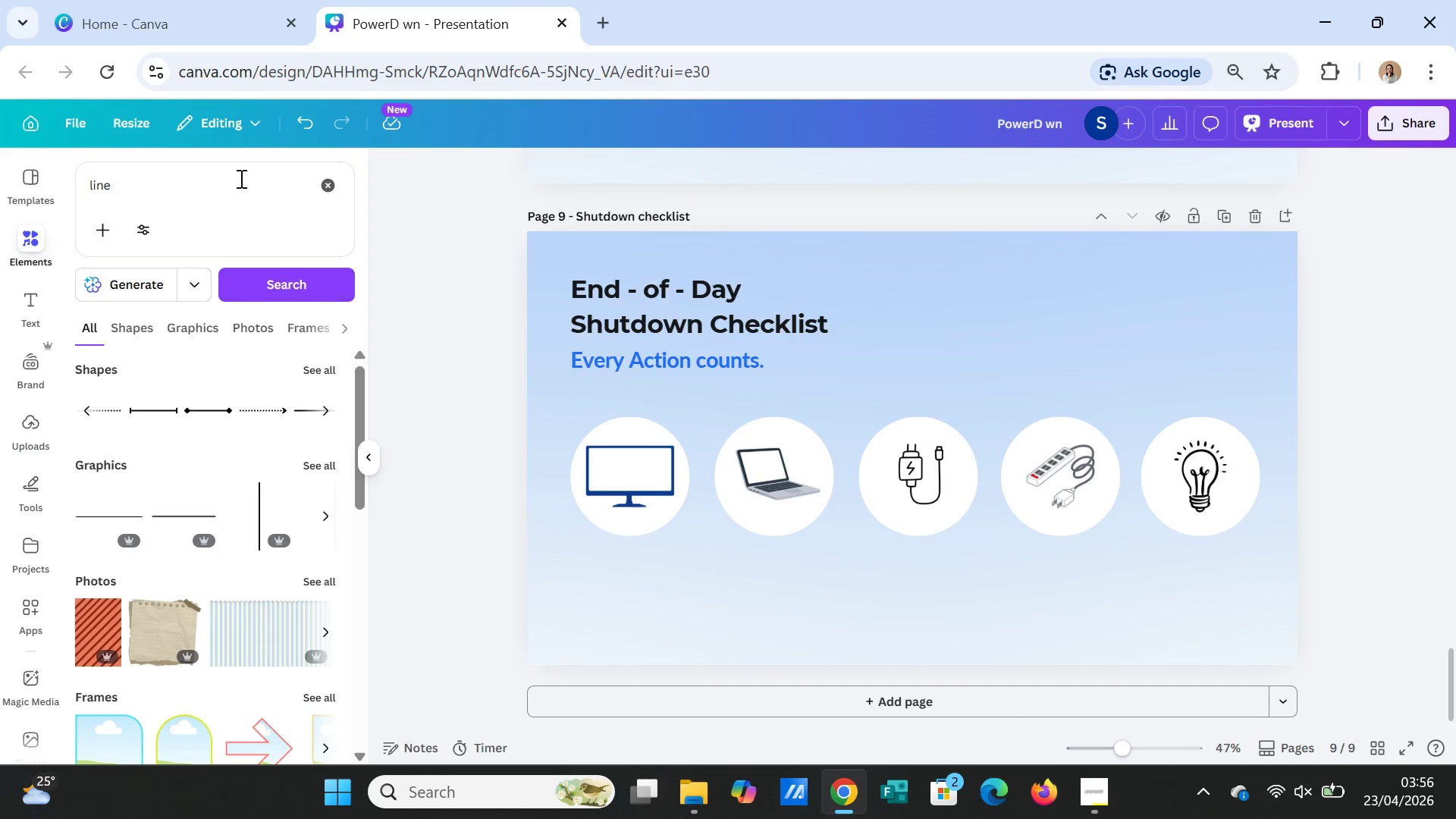 
left_click([297, 115])
 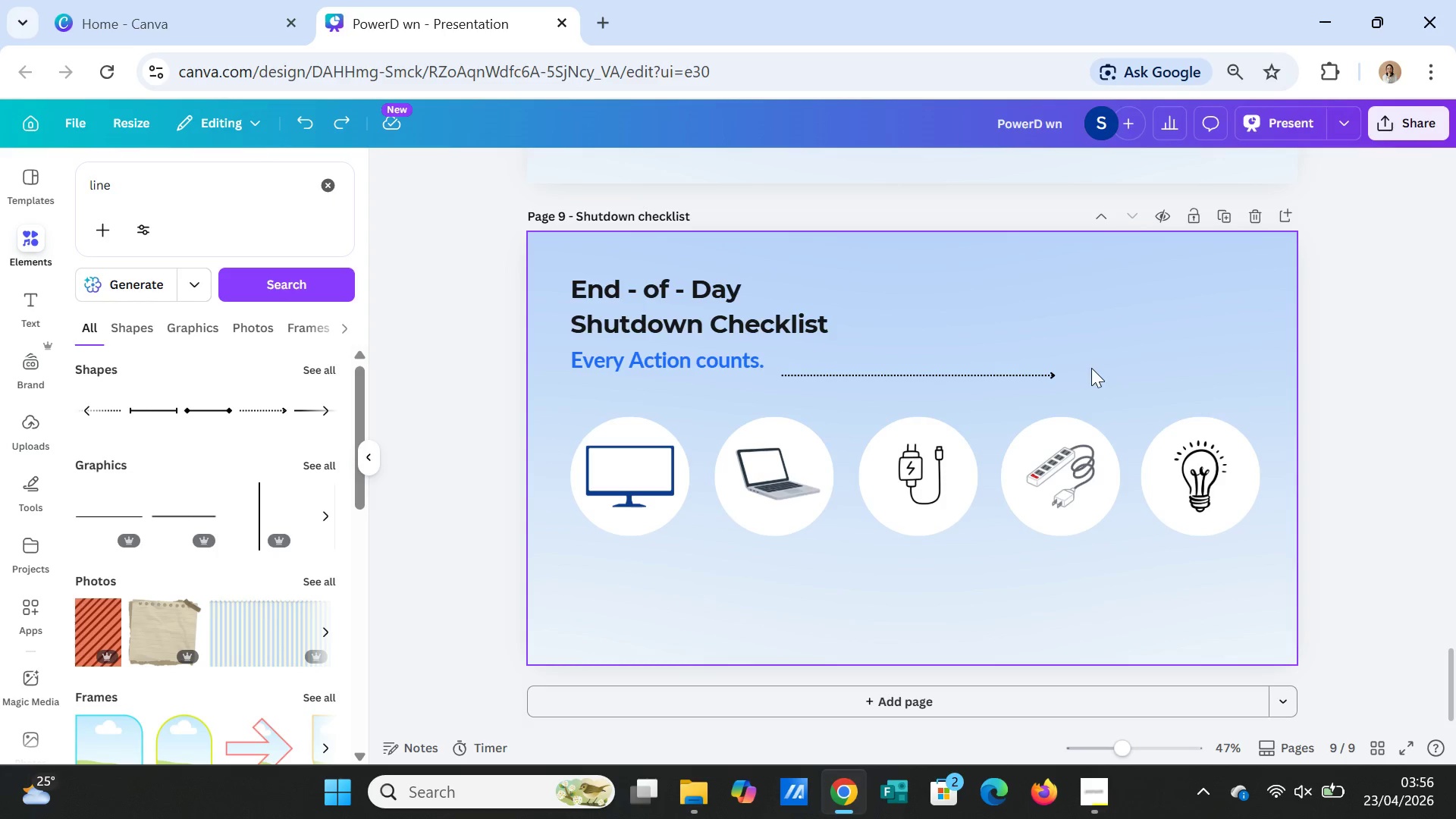 
left_click([1120, 352])
 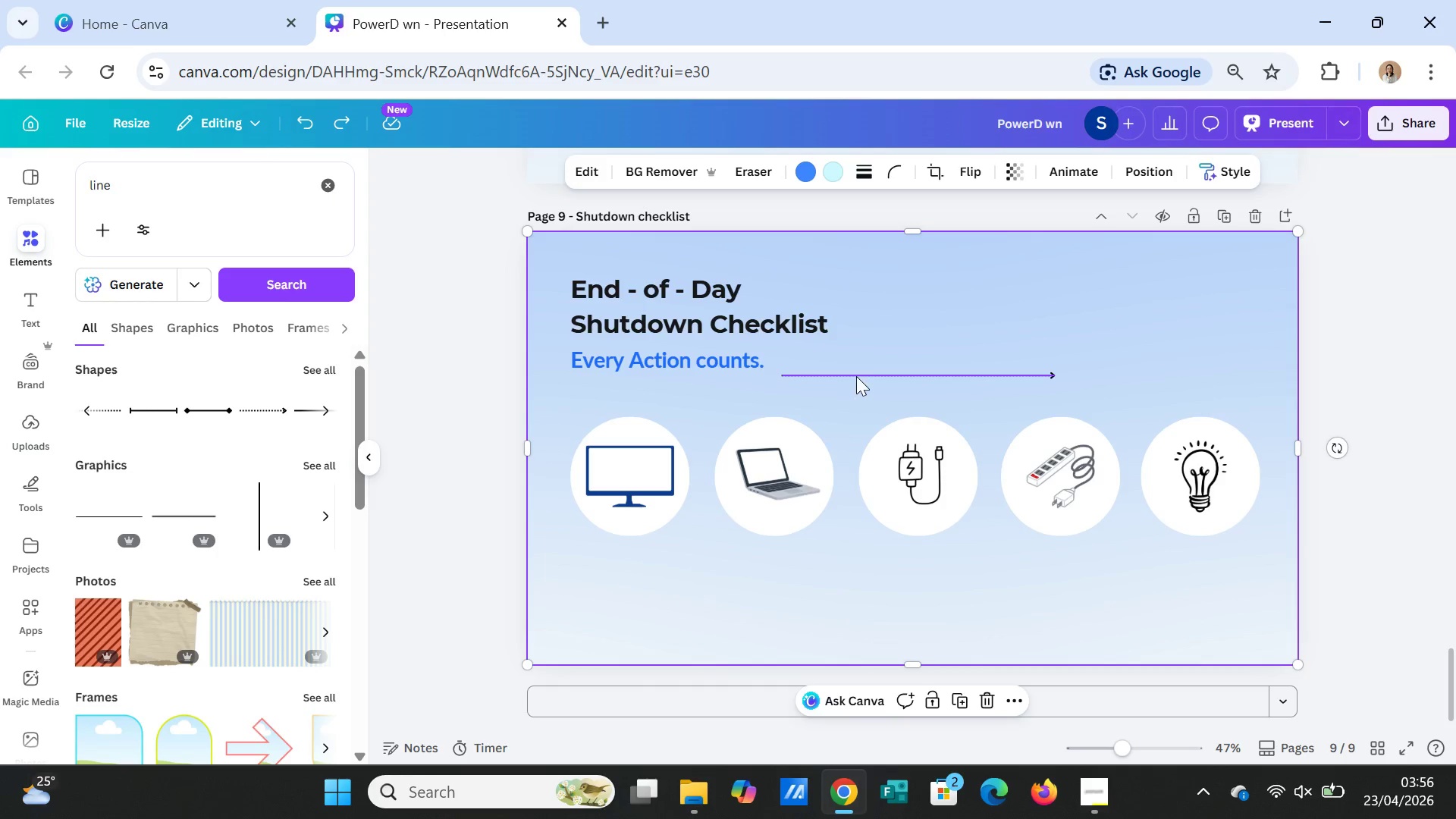 
left_click([857, 375])
 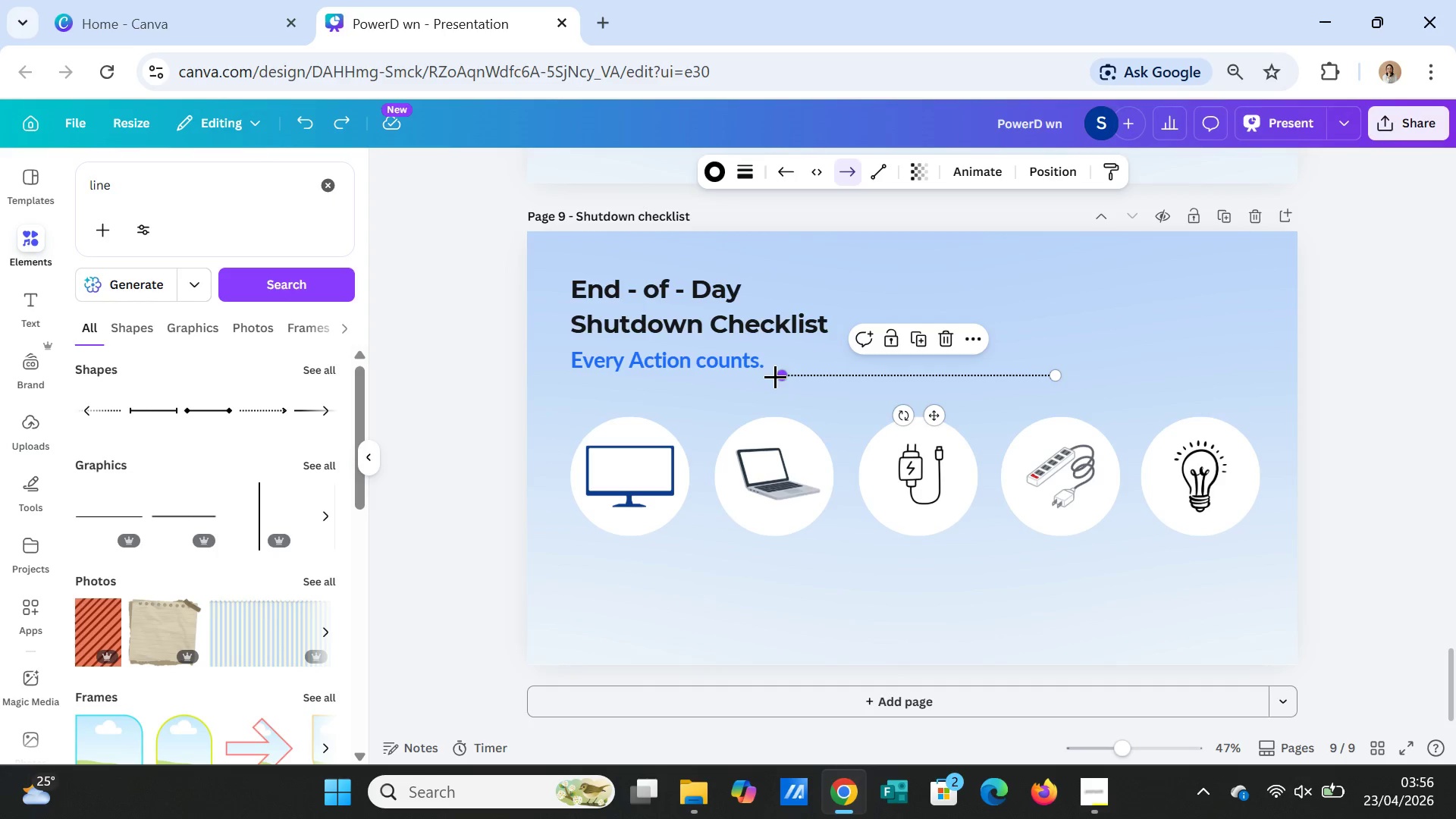 
left_click_drag(start_coordinate=[775, 376], to_coordinate=[930, 385])
 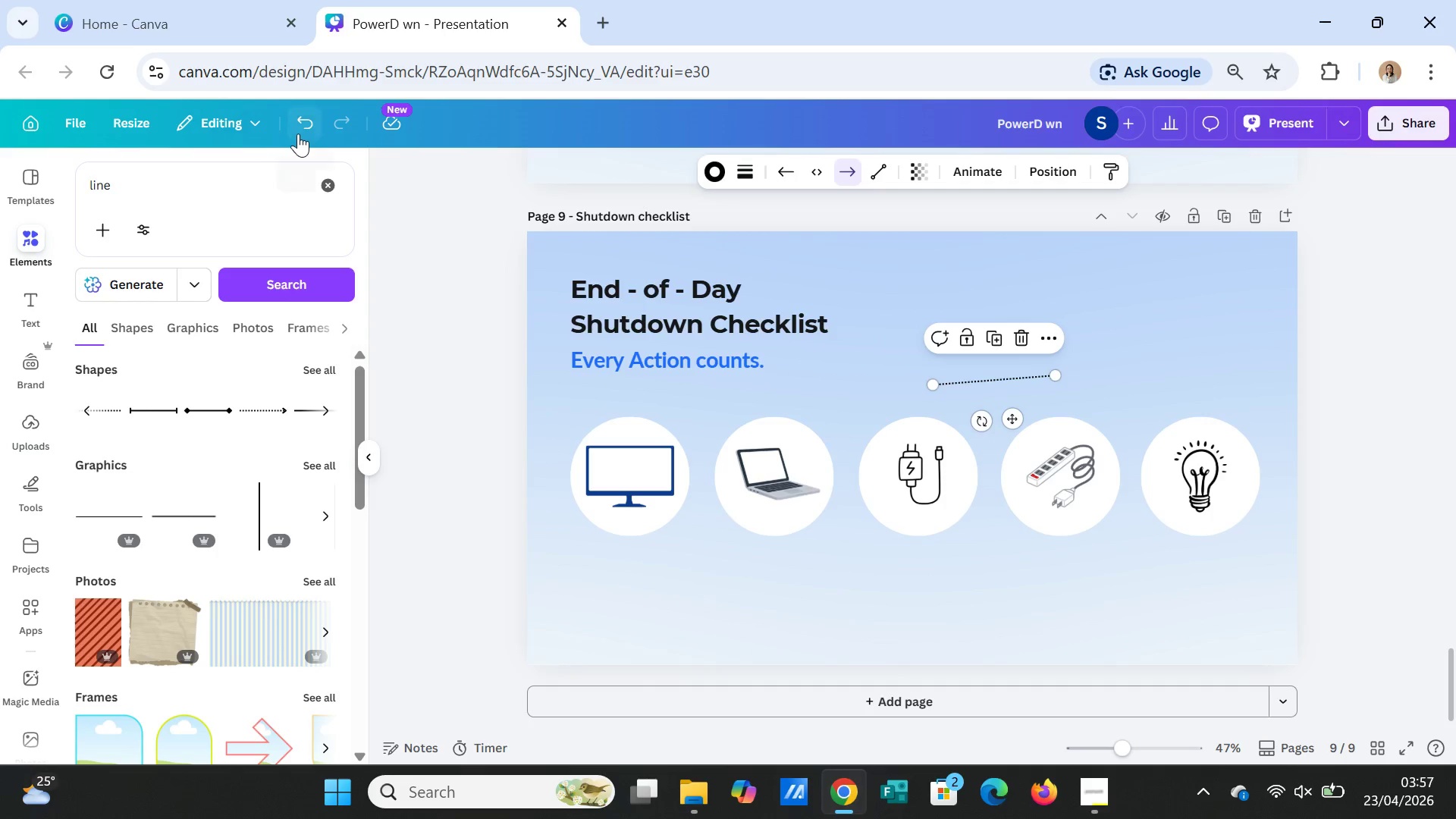 
left_click([299, 130])
 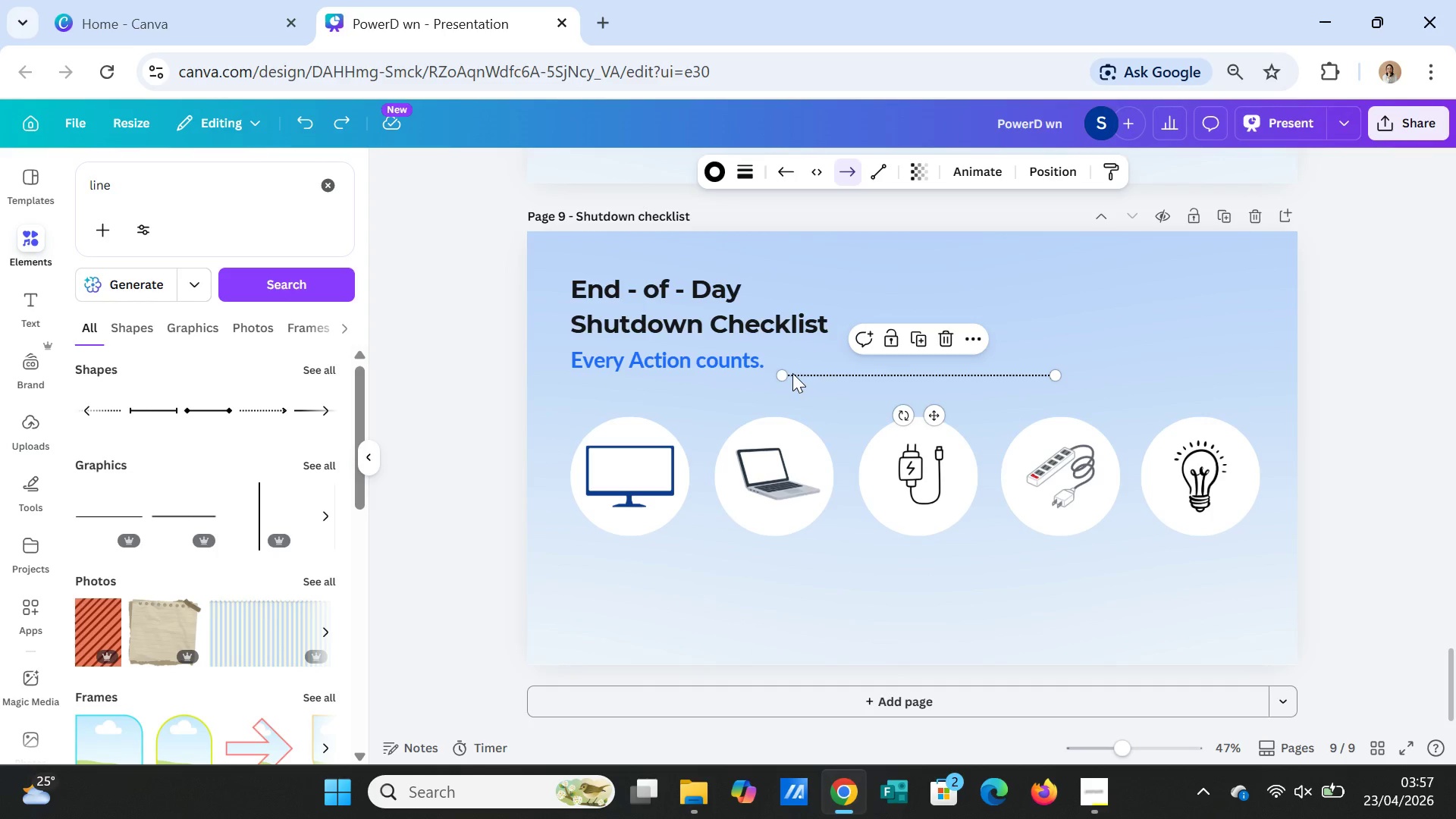 
left_click_drag(start_coordinate=[780, 372], to_coordinate=[928, 377])
 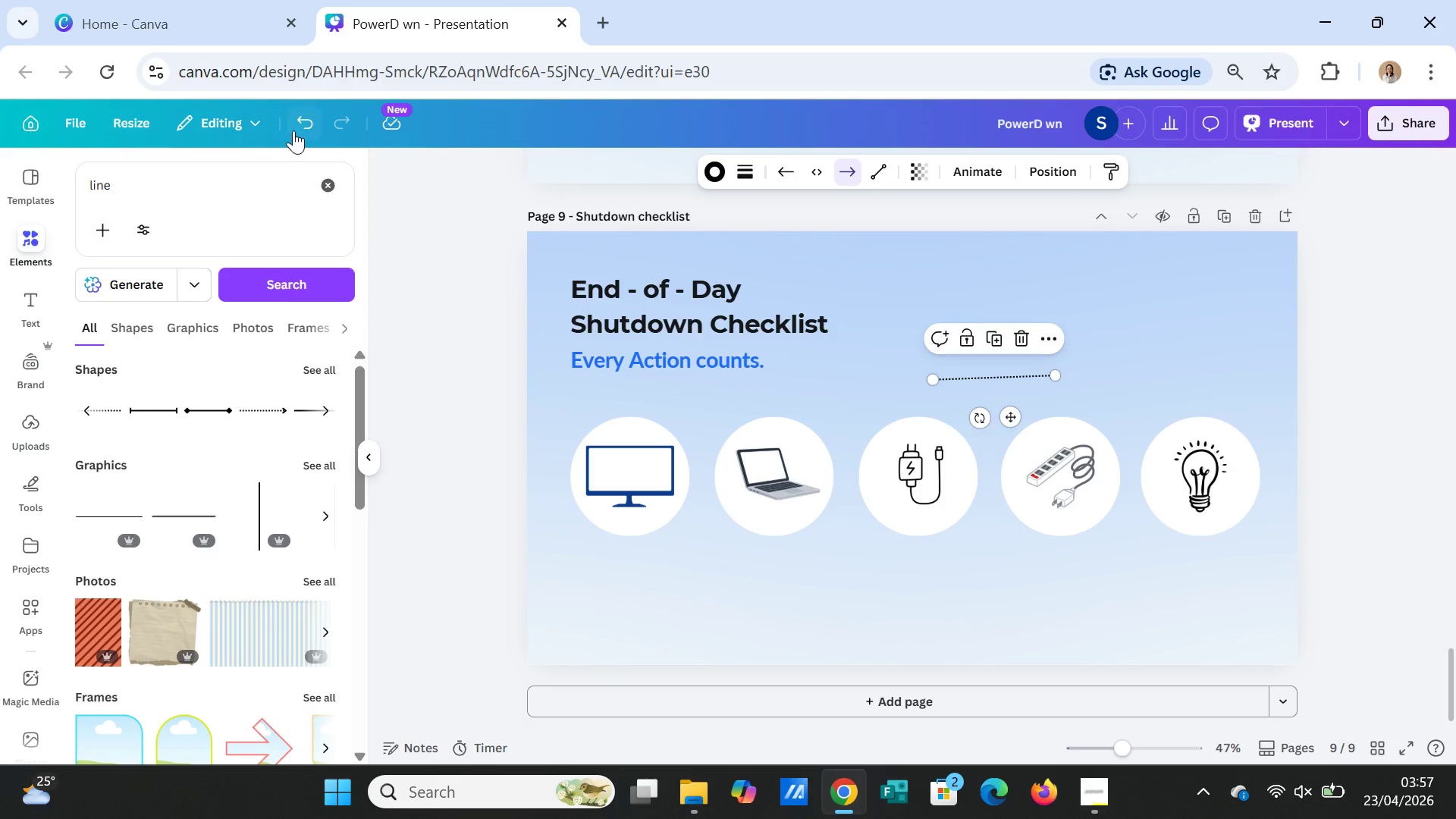 
left_click([298, 128])
 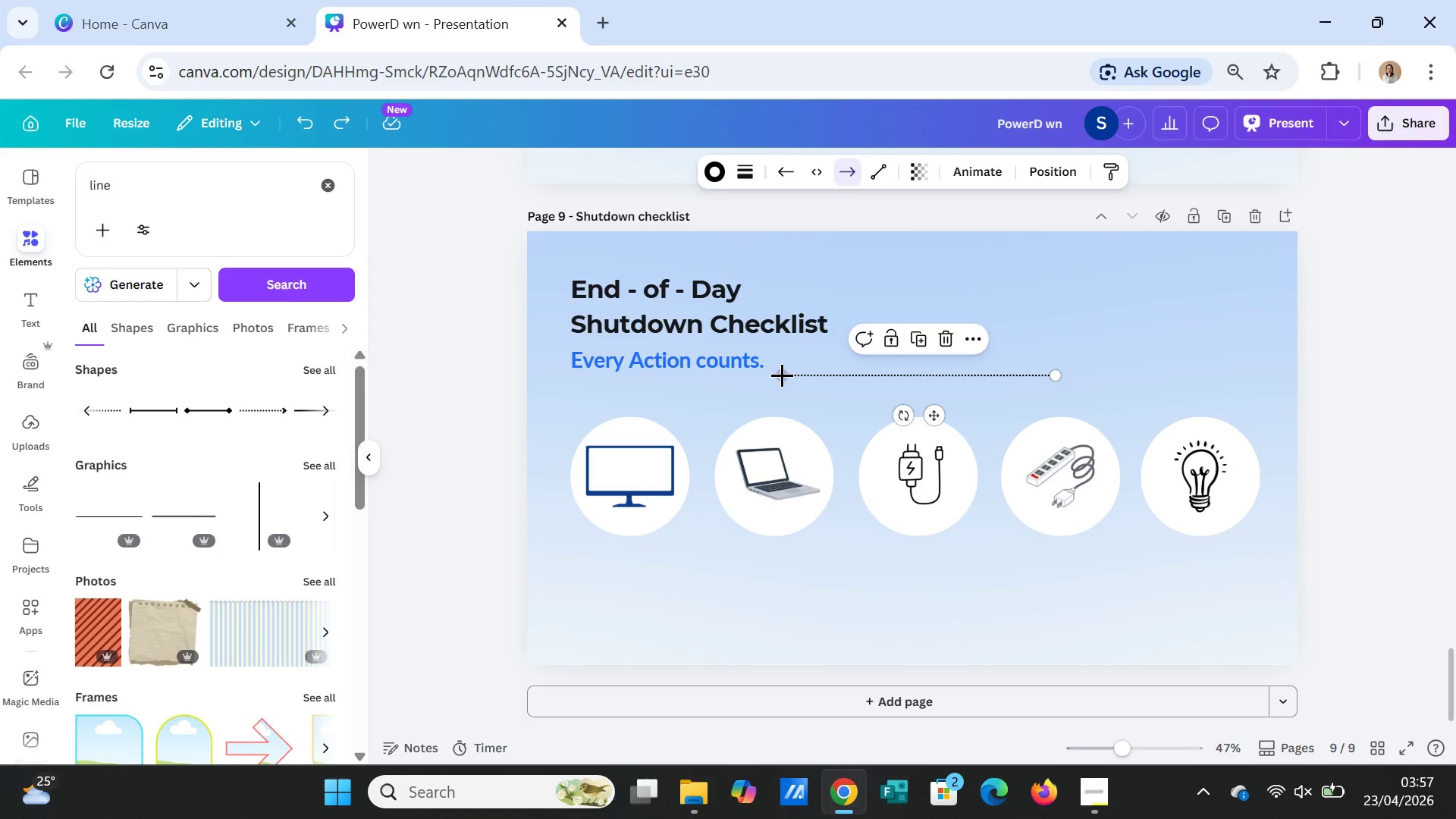 
left_click_drag(start_coordinate=[782, 375], to_coordinate=[842, 374])
 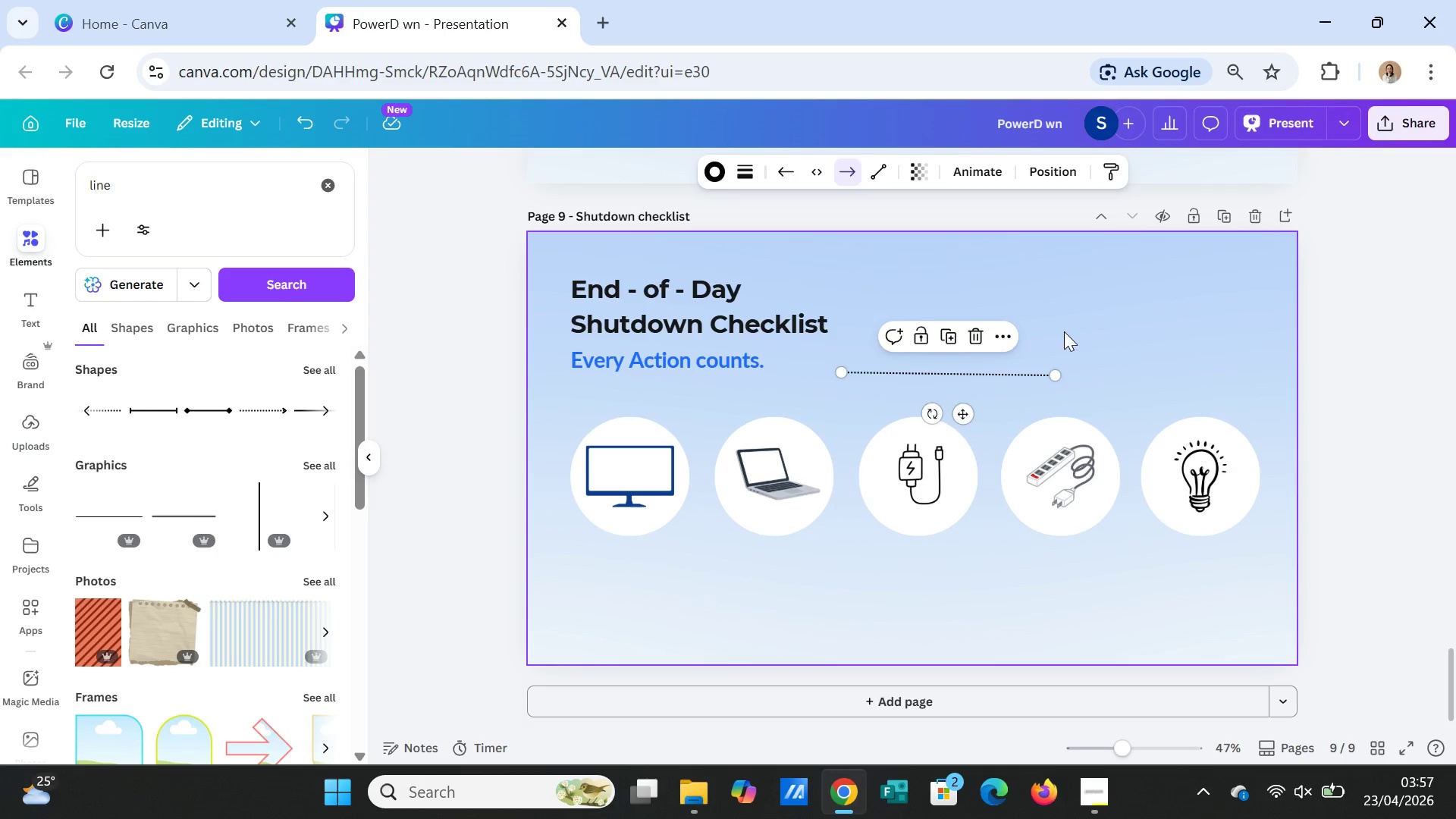 
key(Delete)
 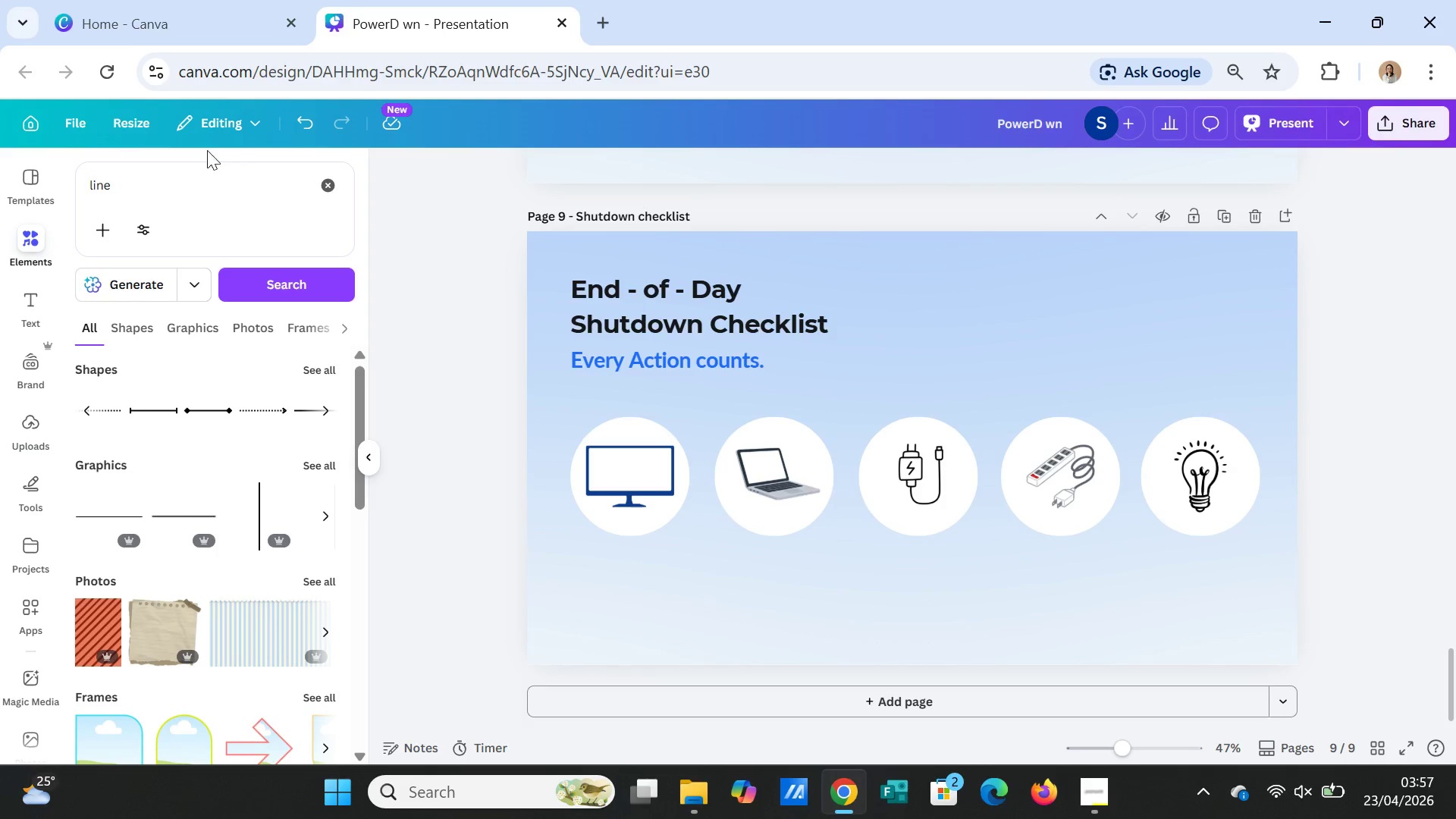 
left_click([303, 121])
 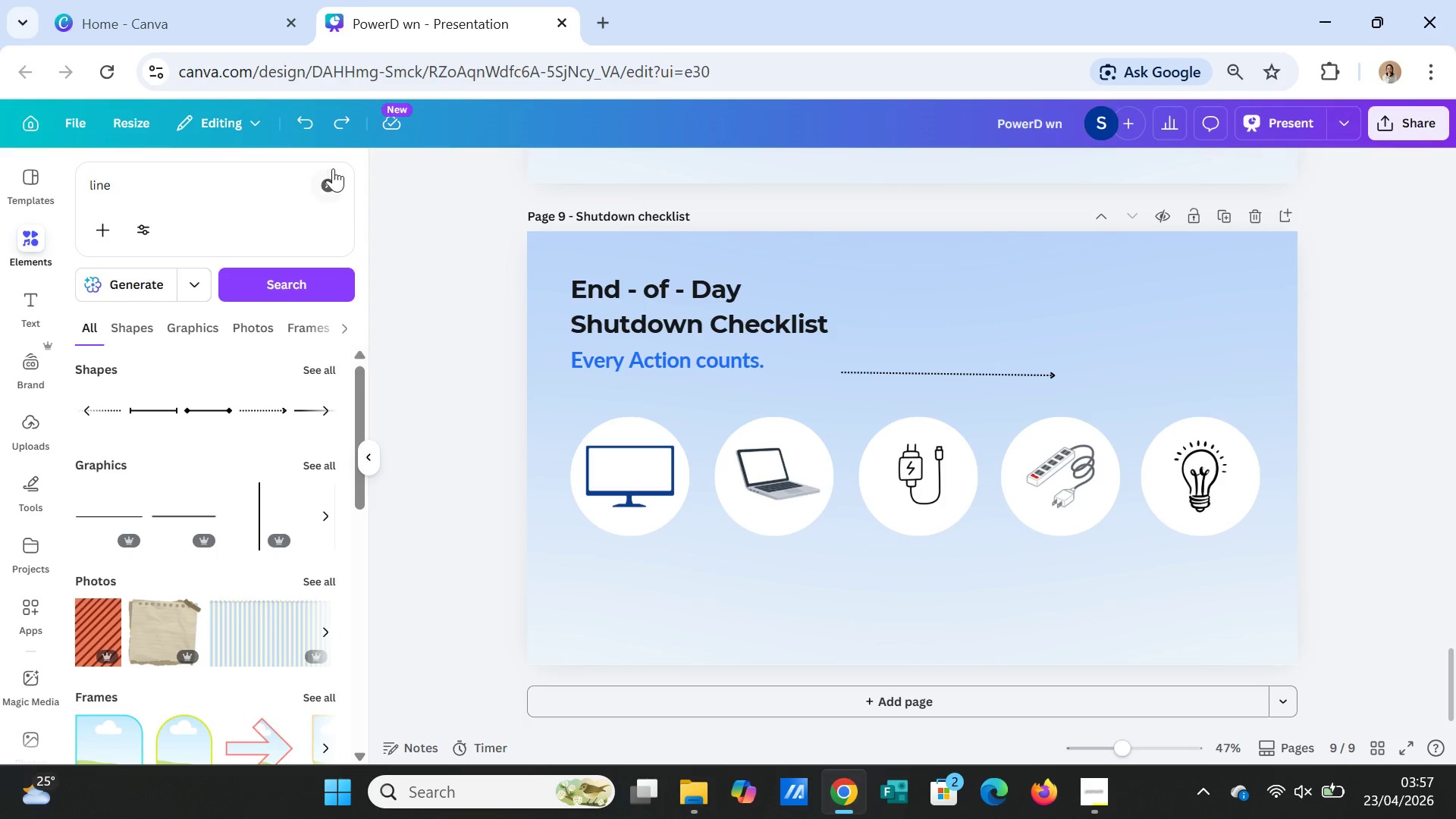 
left_click([306, 116])
 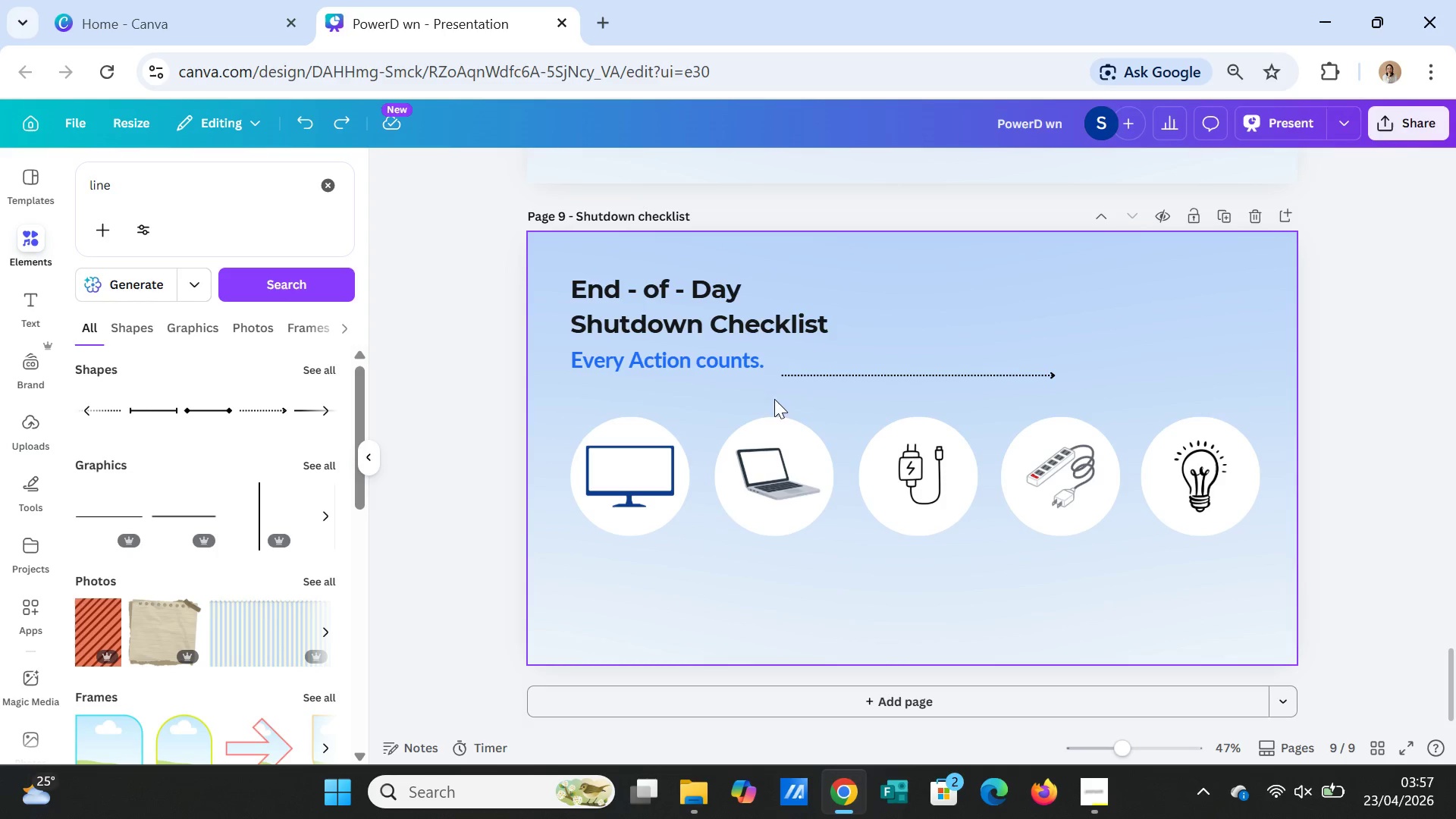 
left_click([786, 377])
 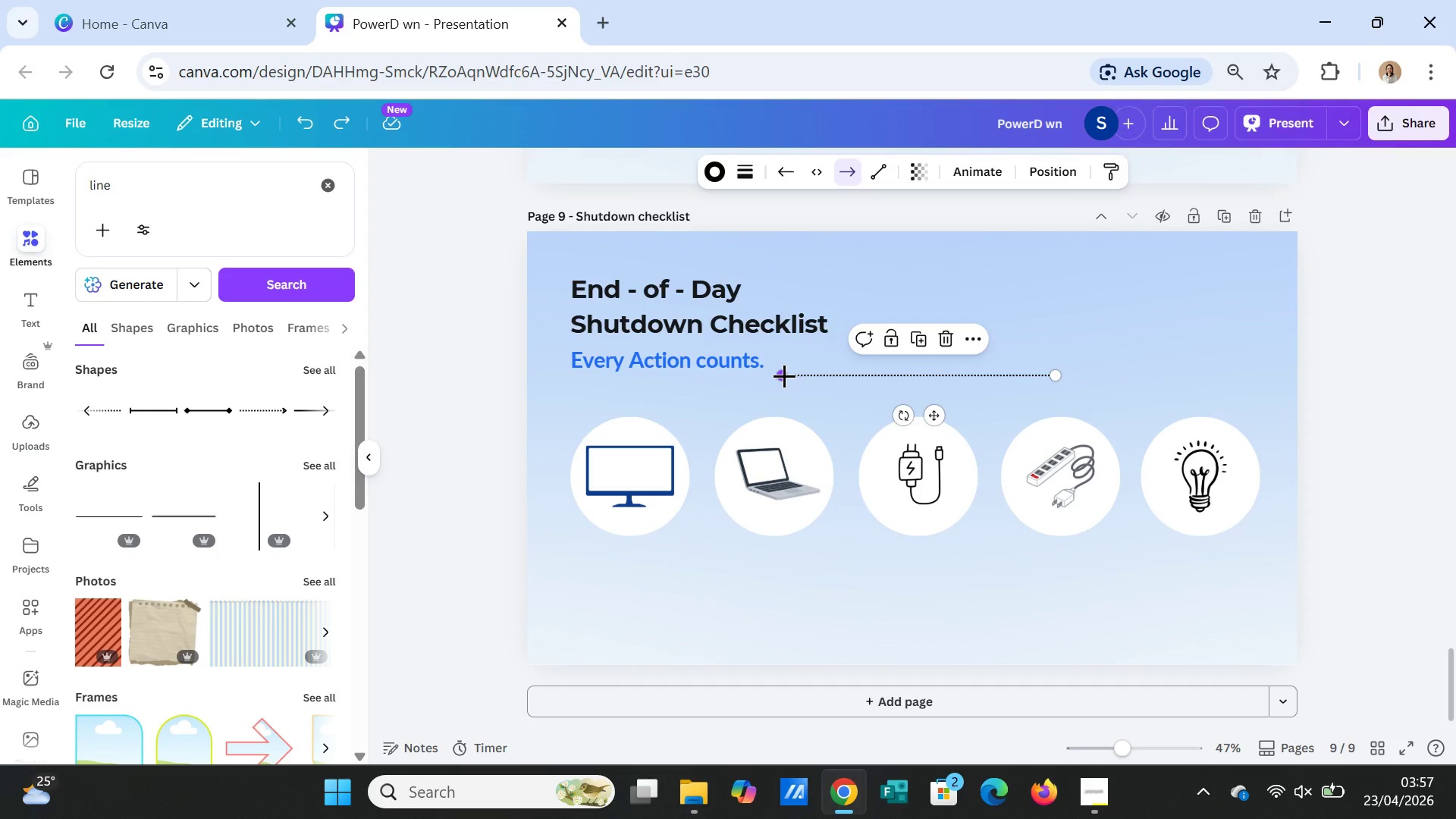 
left_click_drag(start_coordinate=[784, 375], to_coordinate=[952, 379])
 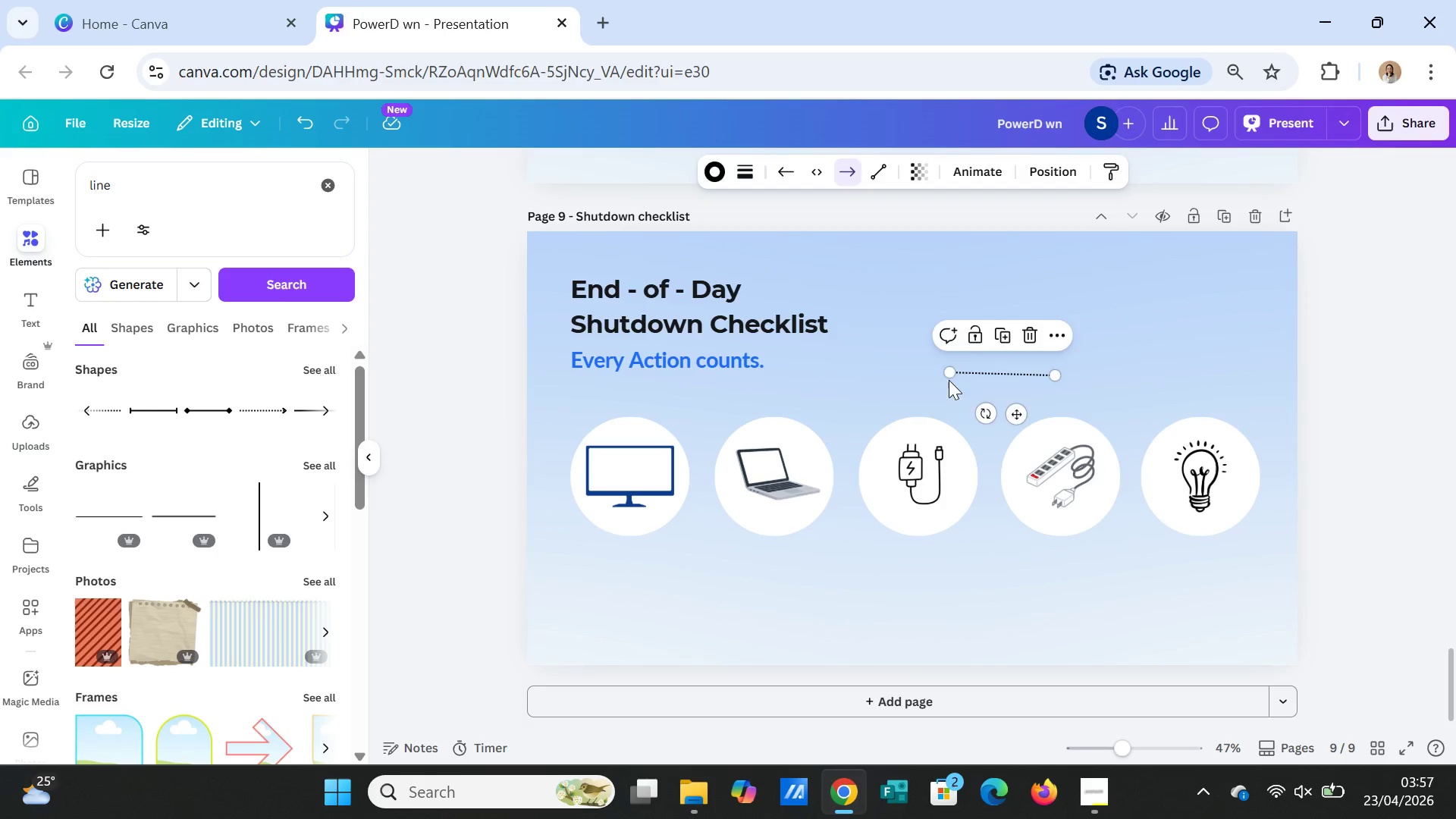 
key(Delete)
 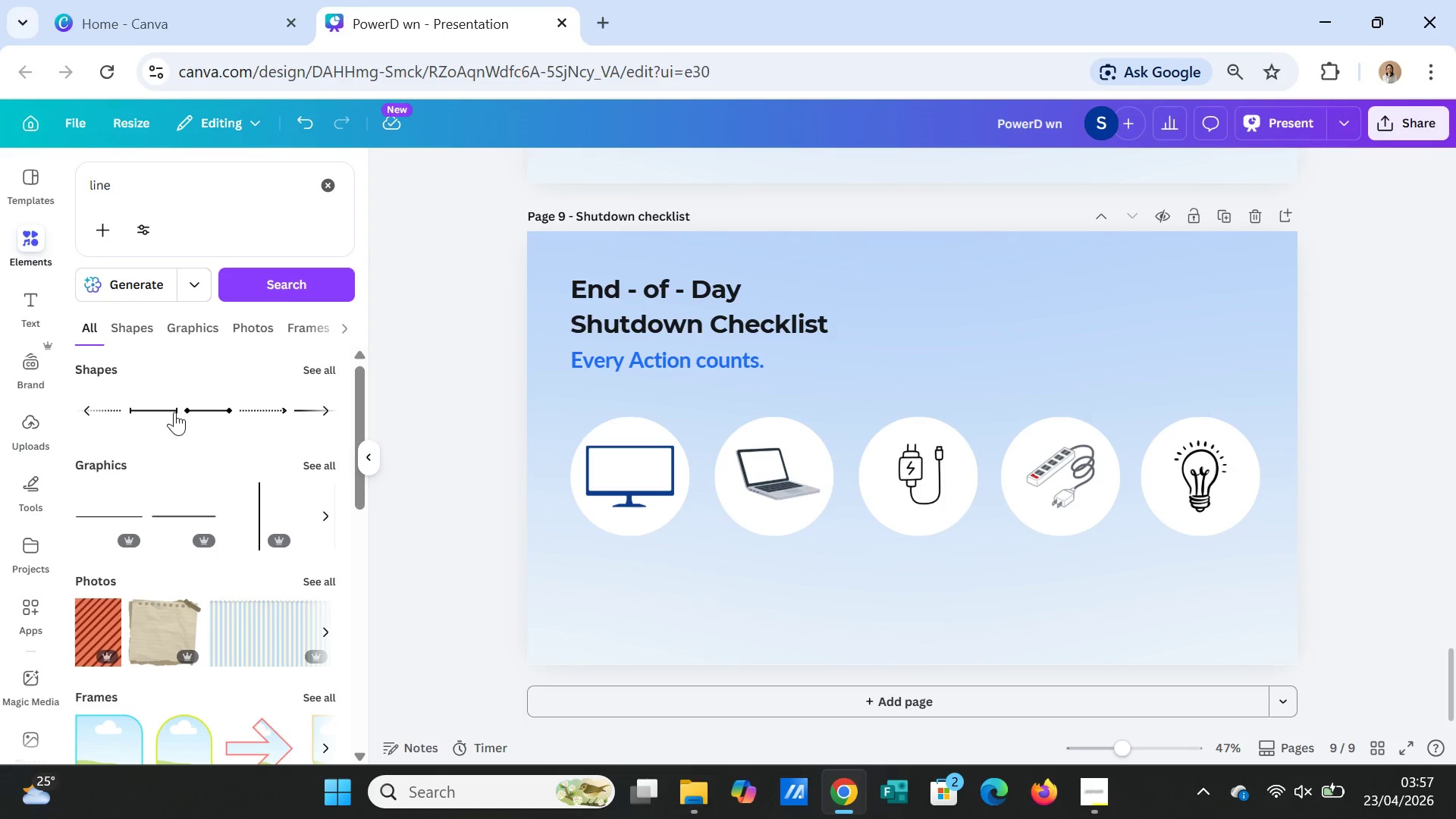 
left_click([267, 405])
 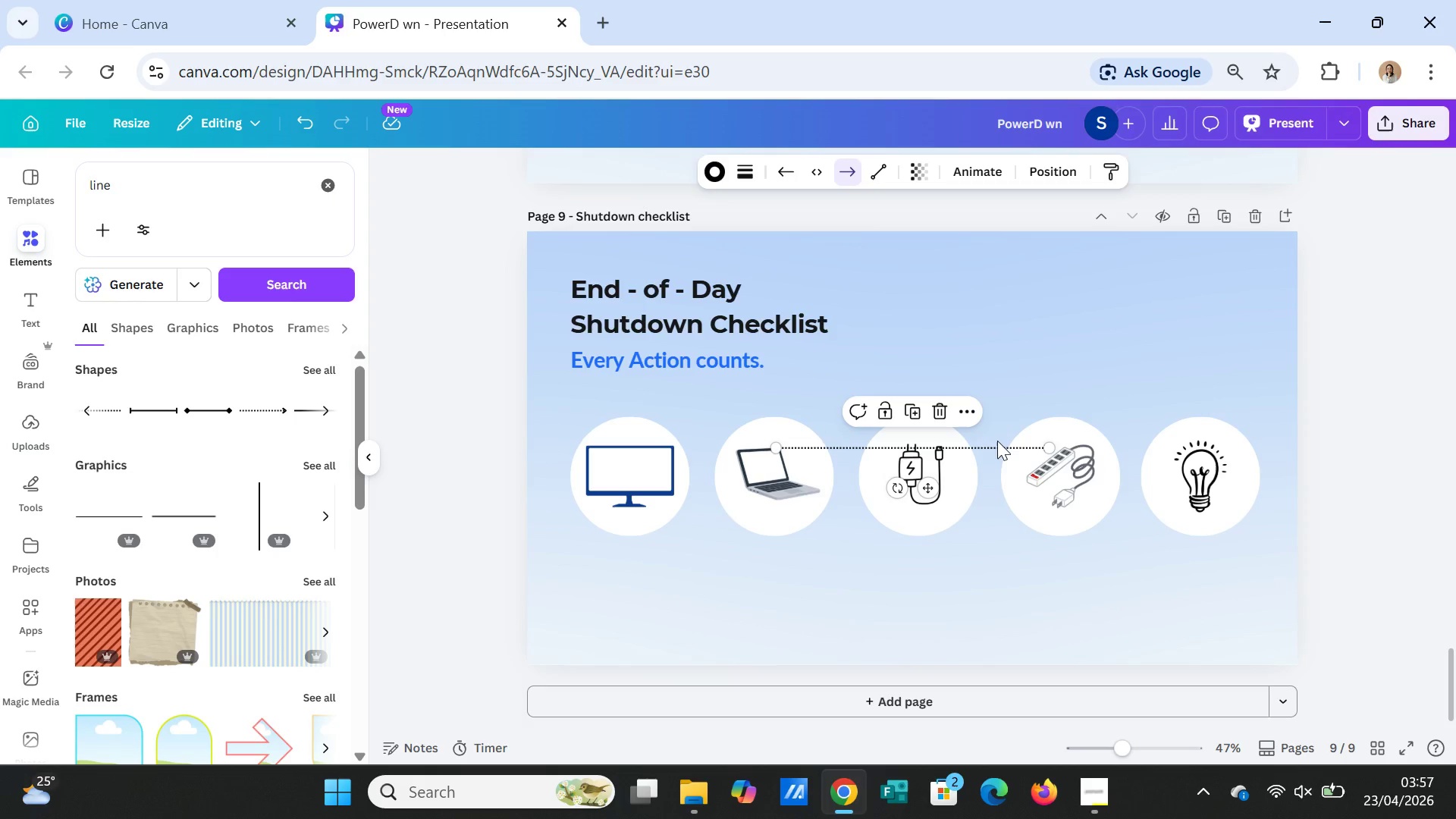 
left_click_drag(start_coordinate=[997, 447], to_coordinate=[1005, 373])
 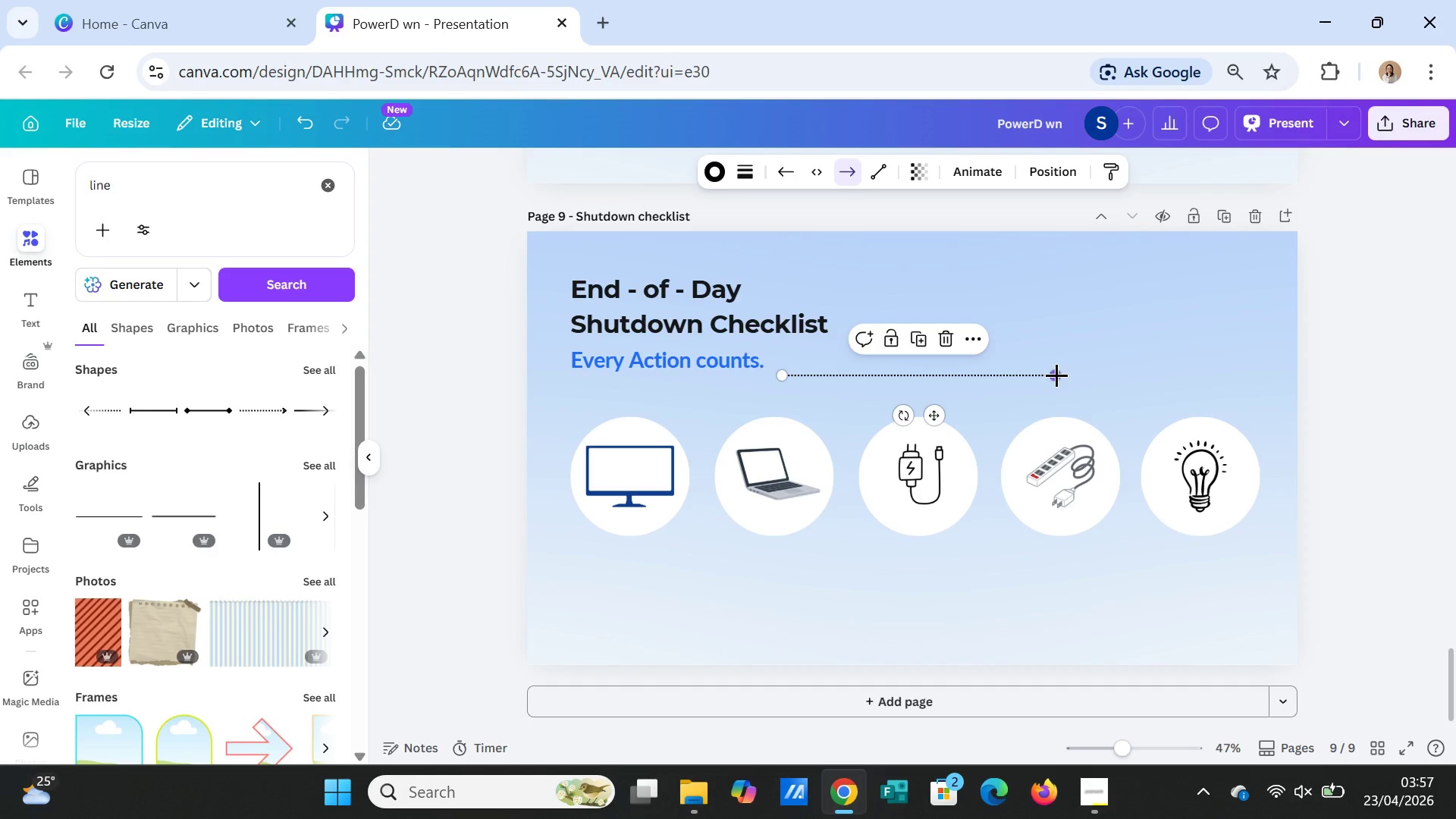 
left_click_drag(start_coordinate=[1056, 375], to_coordinate=[875, 376])
 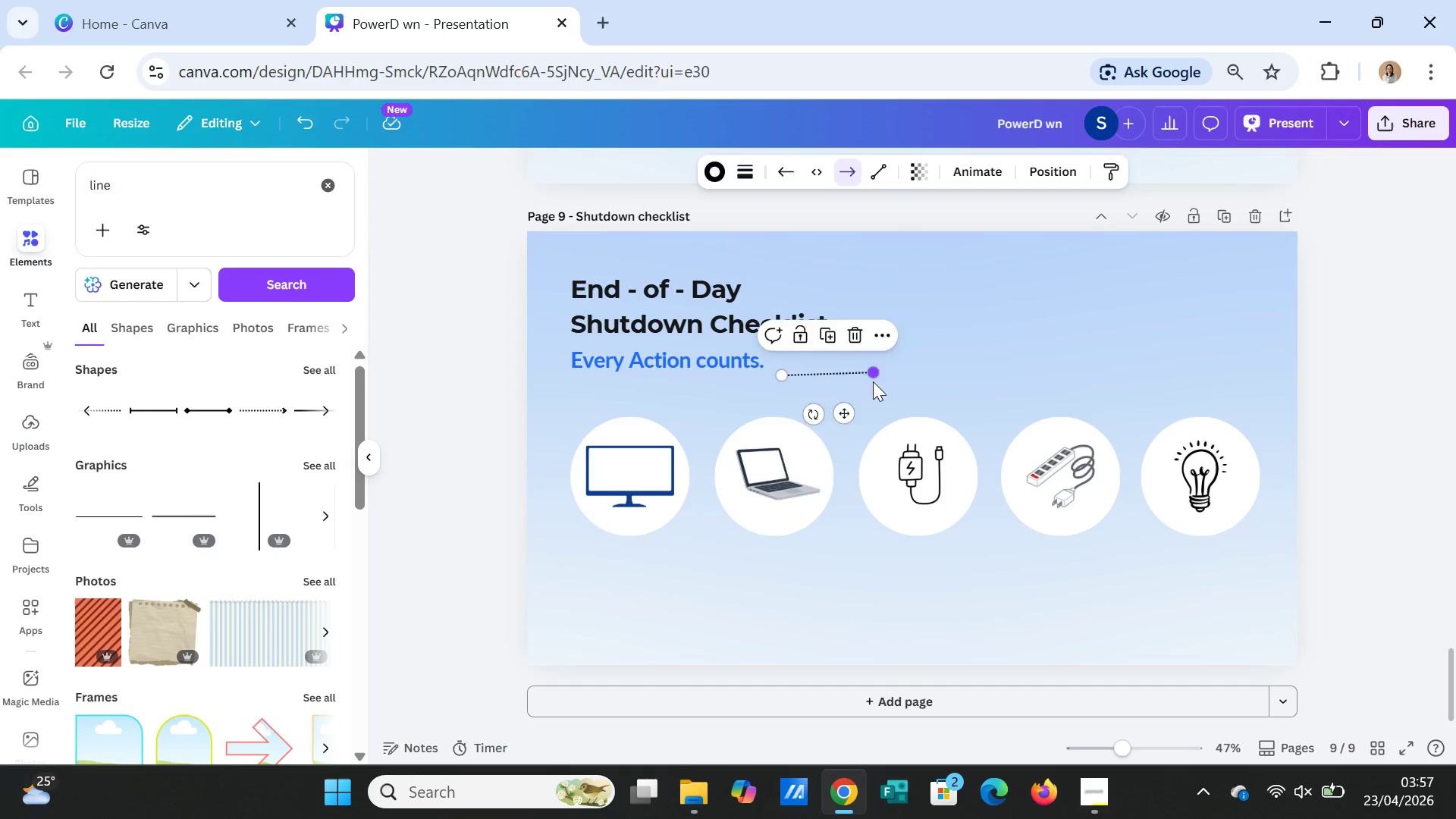 
key(Delete)
 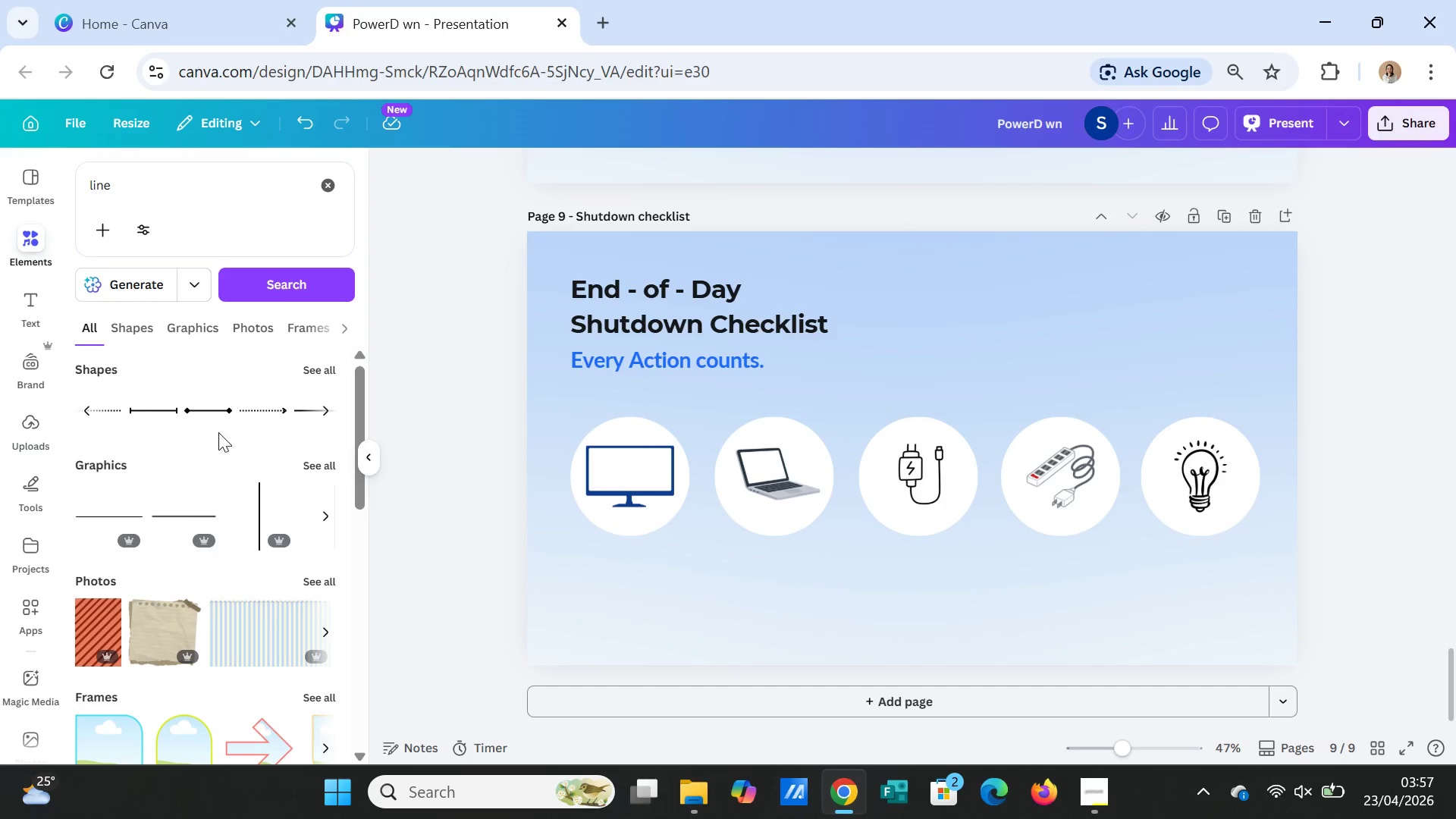 
left_click([262, 397])
 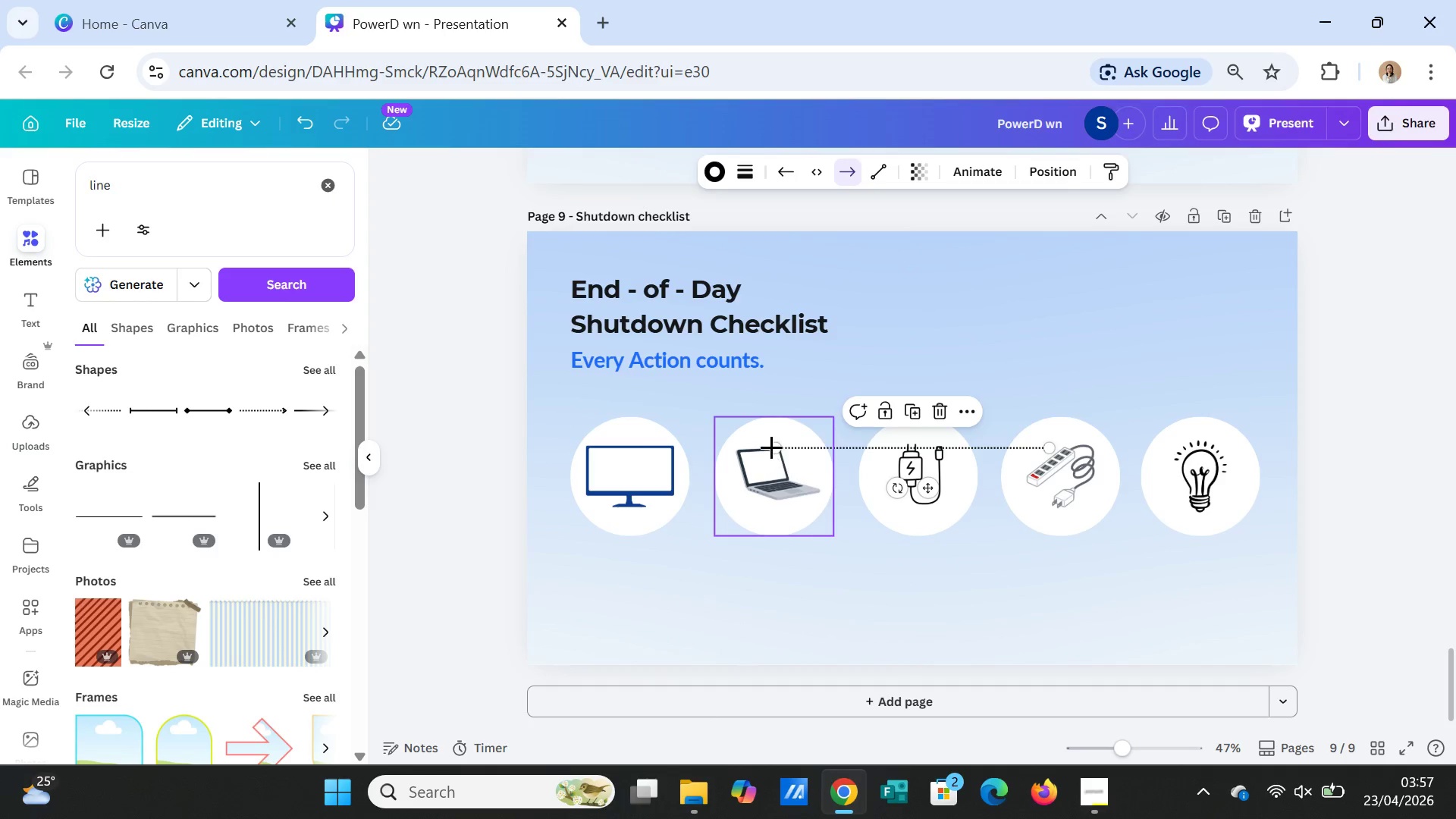 
left_click_drag(start_coordinate=[777, 447], to_coordinate=[988, 451])
 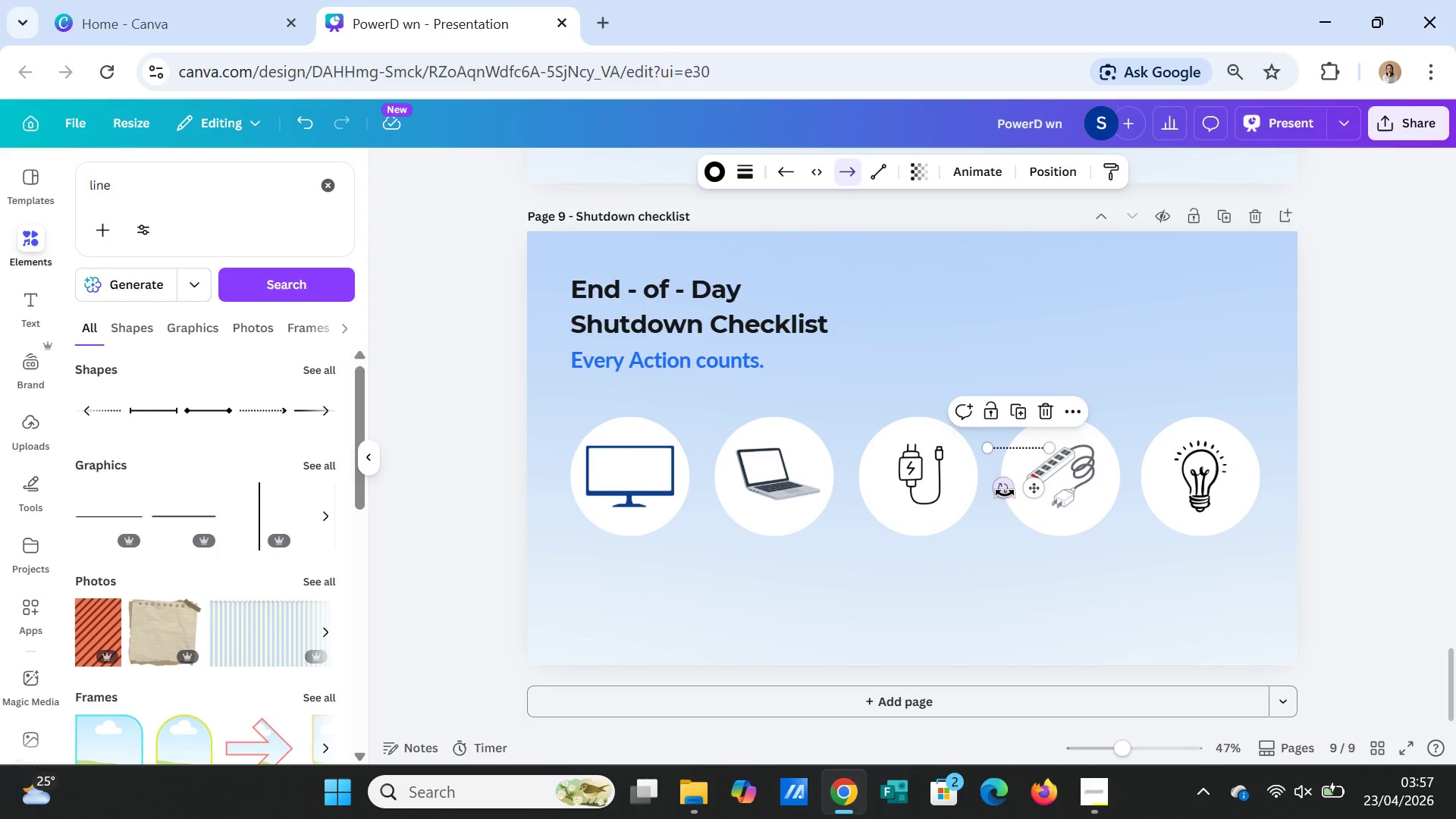 
left_click_drag(start_coordinate=[1005, 493], to_coordinate=[1004, 527])
 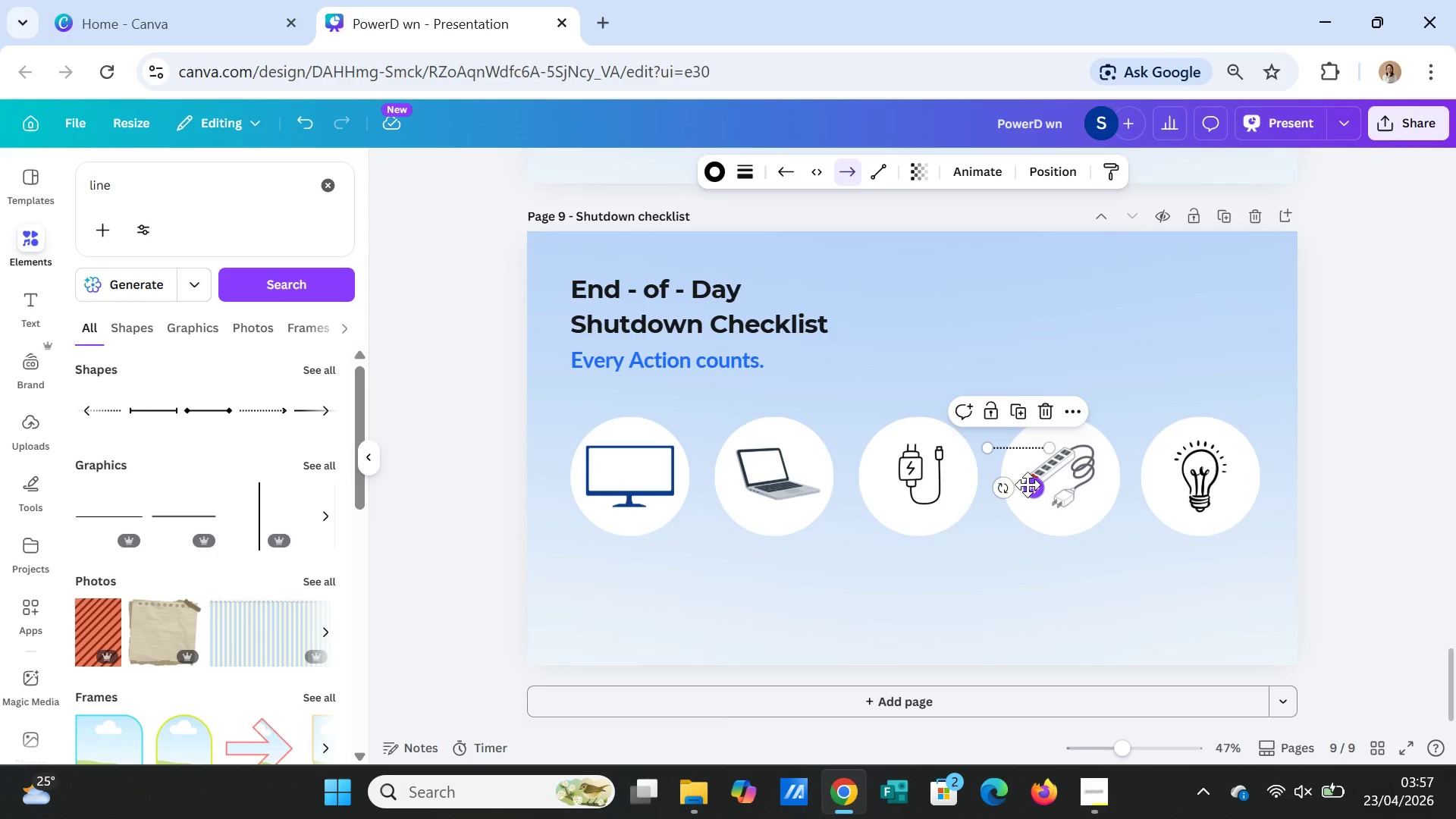 
left_click_drag(start_coordinate=[1031, 485], to_coordinate=[939, 601])
 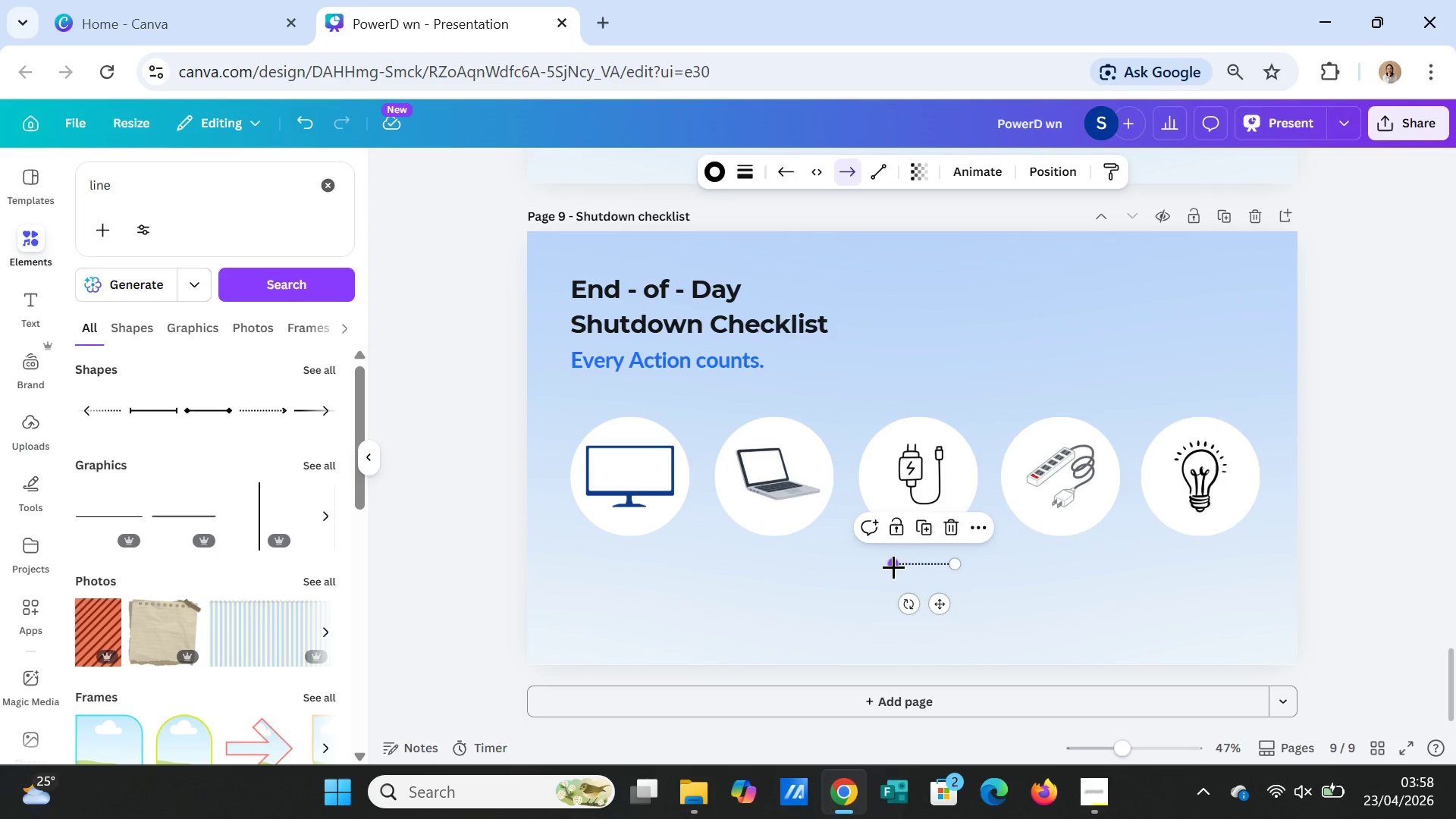 
left_click_drag(start_coordinate=[893, 566], to_coordinate=[908, 566])
 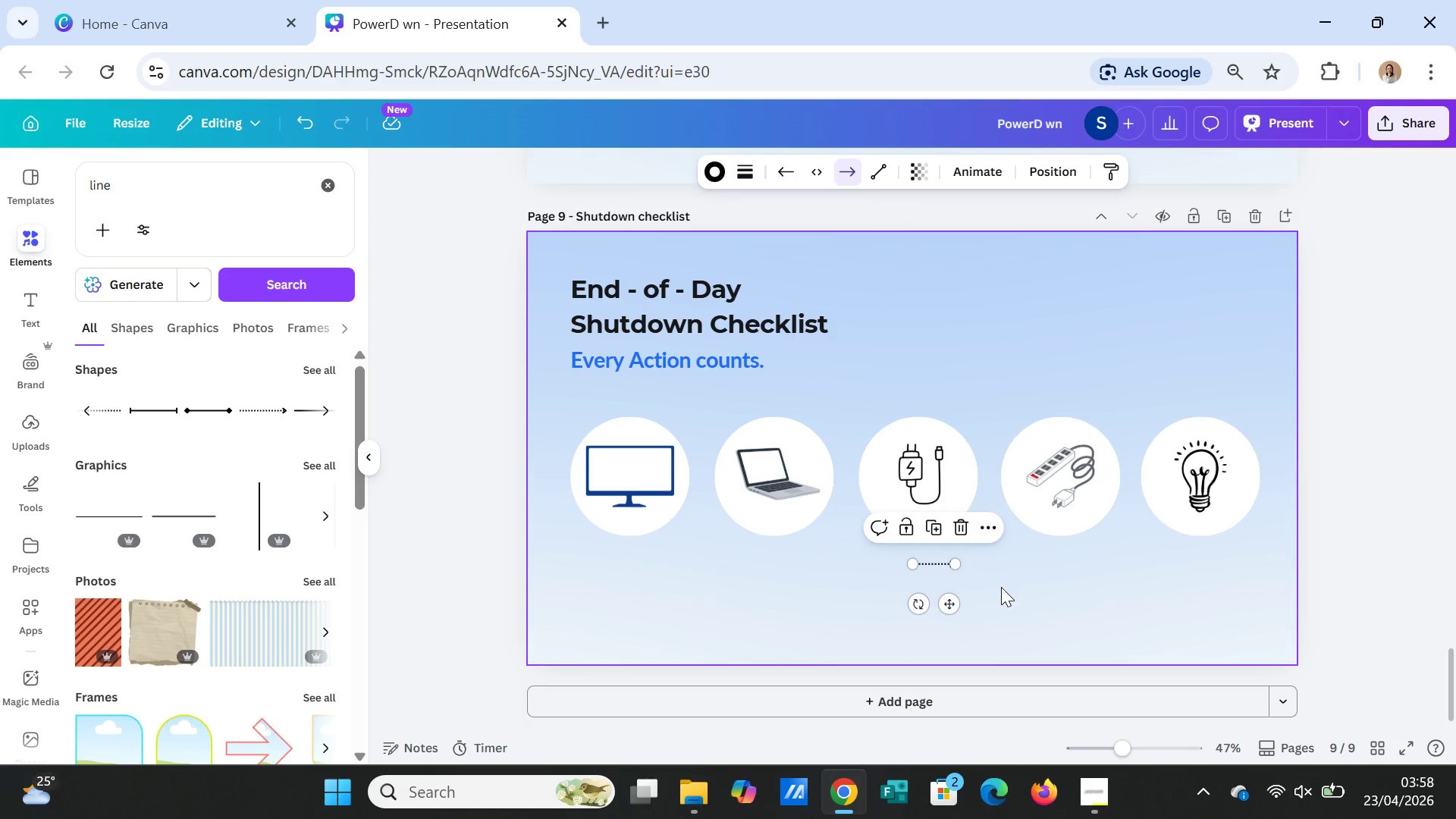 
left_click([1001, 587])
 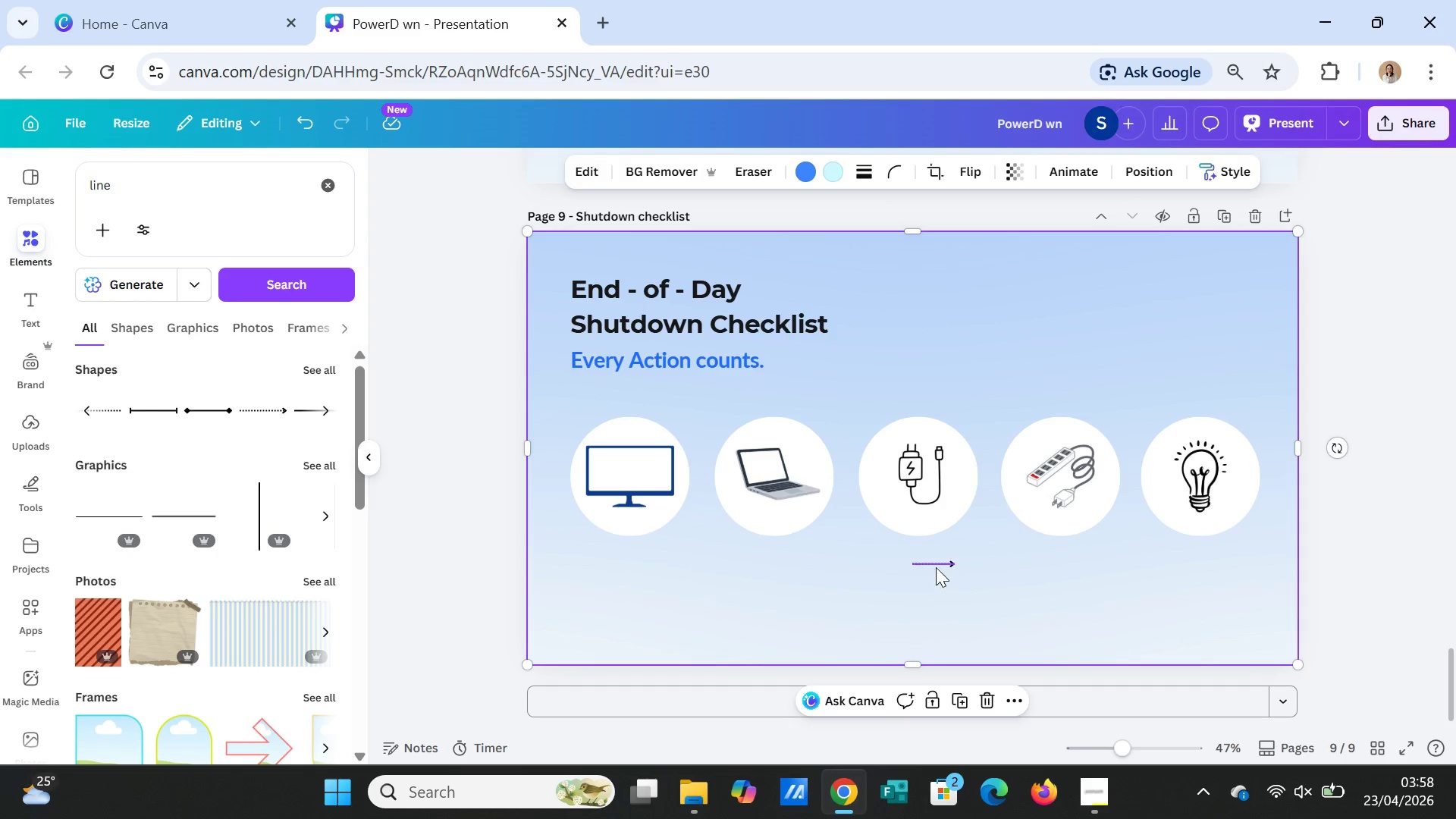 
left_click([934, 560])
 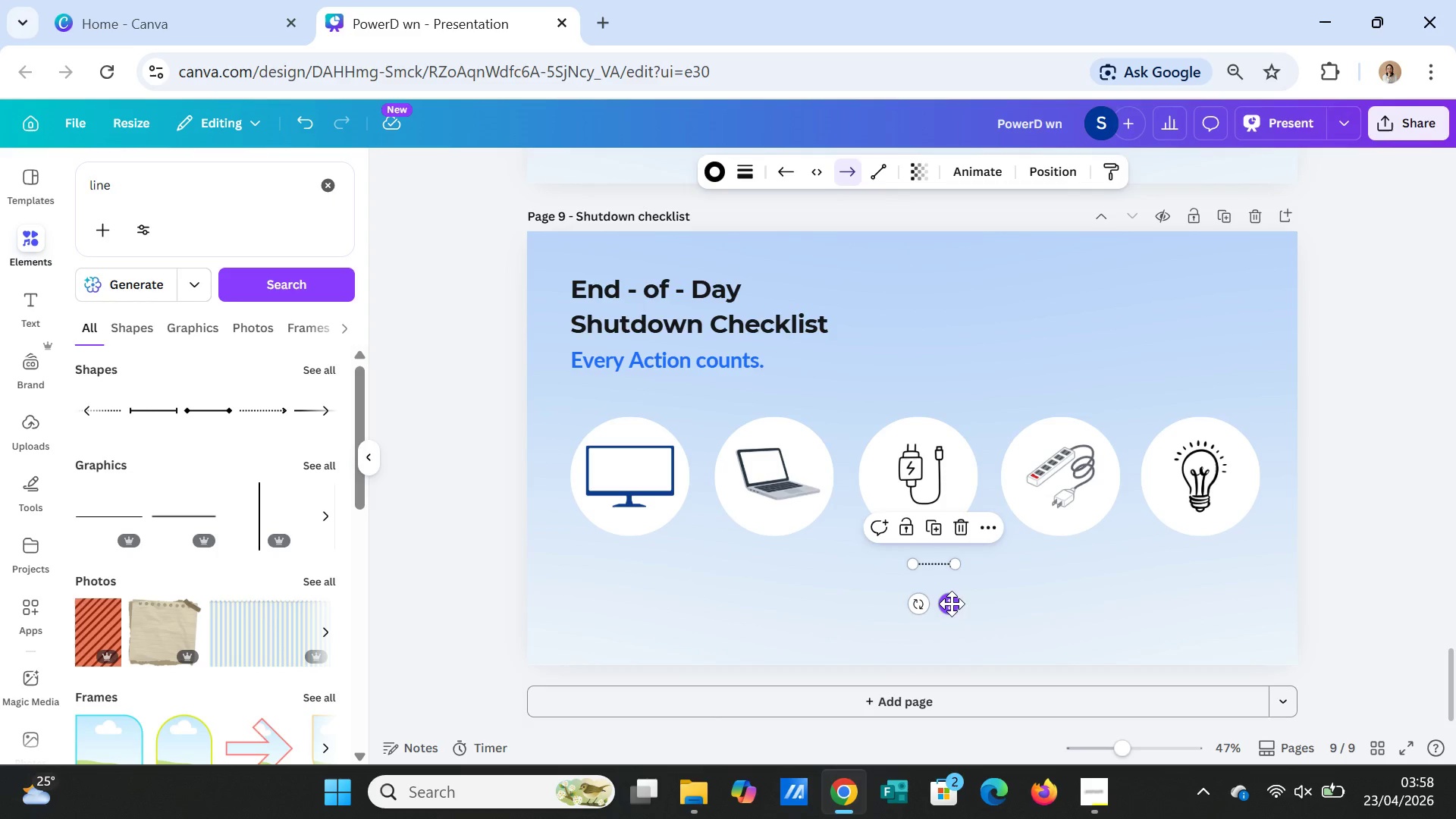 
left_click_drag(start_coordinate=[952, 604], to_coordinate=[726, 574])
 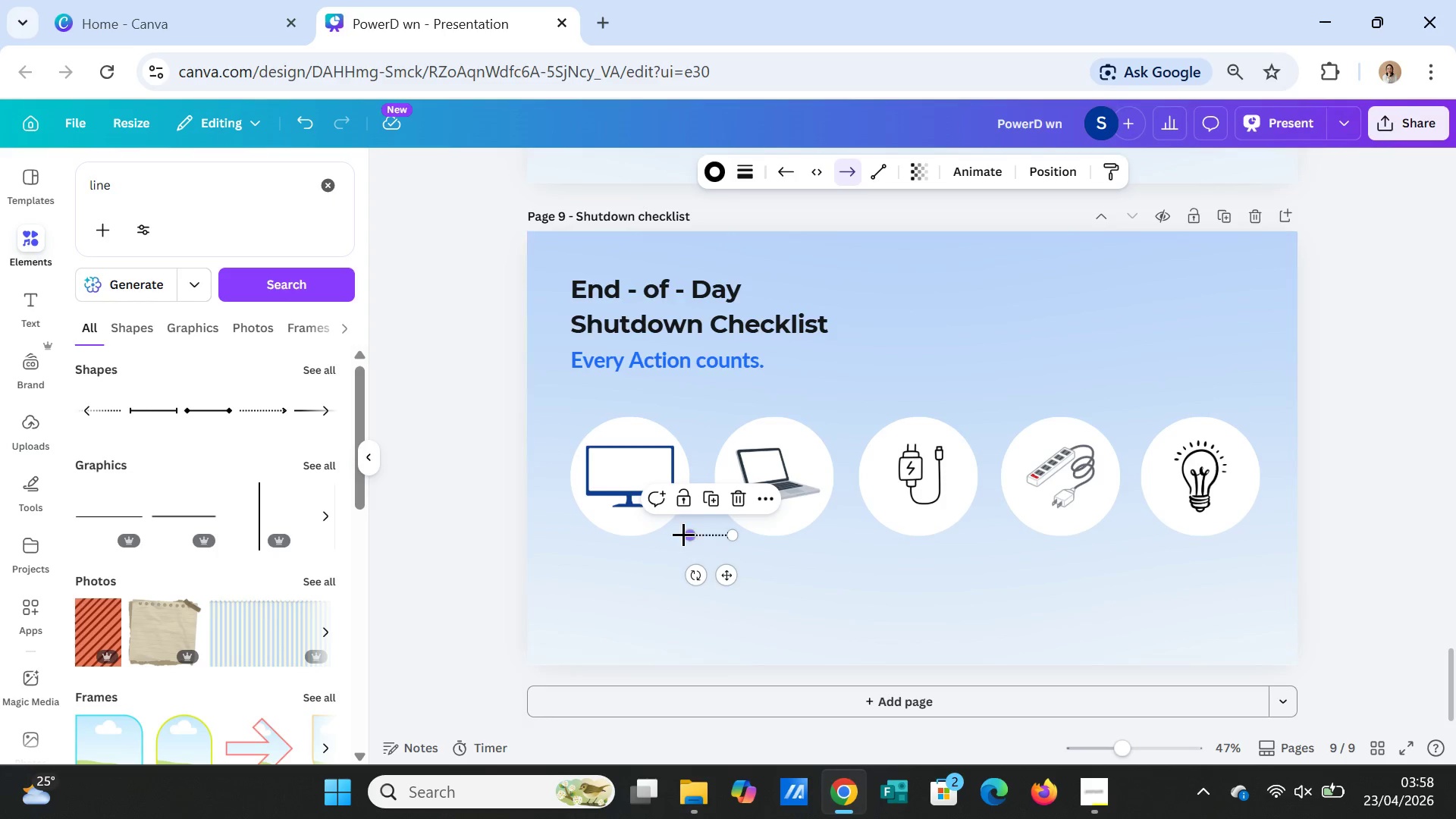 
left_click_drag(start_coordinate=[686, 534], to_coordinate=[703, 538])
 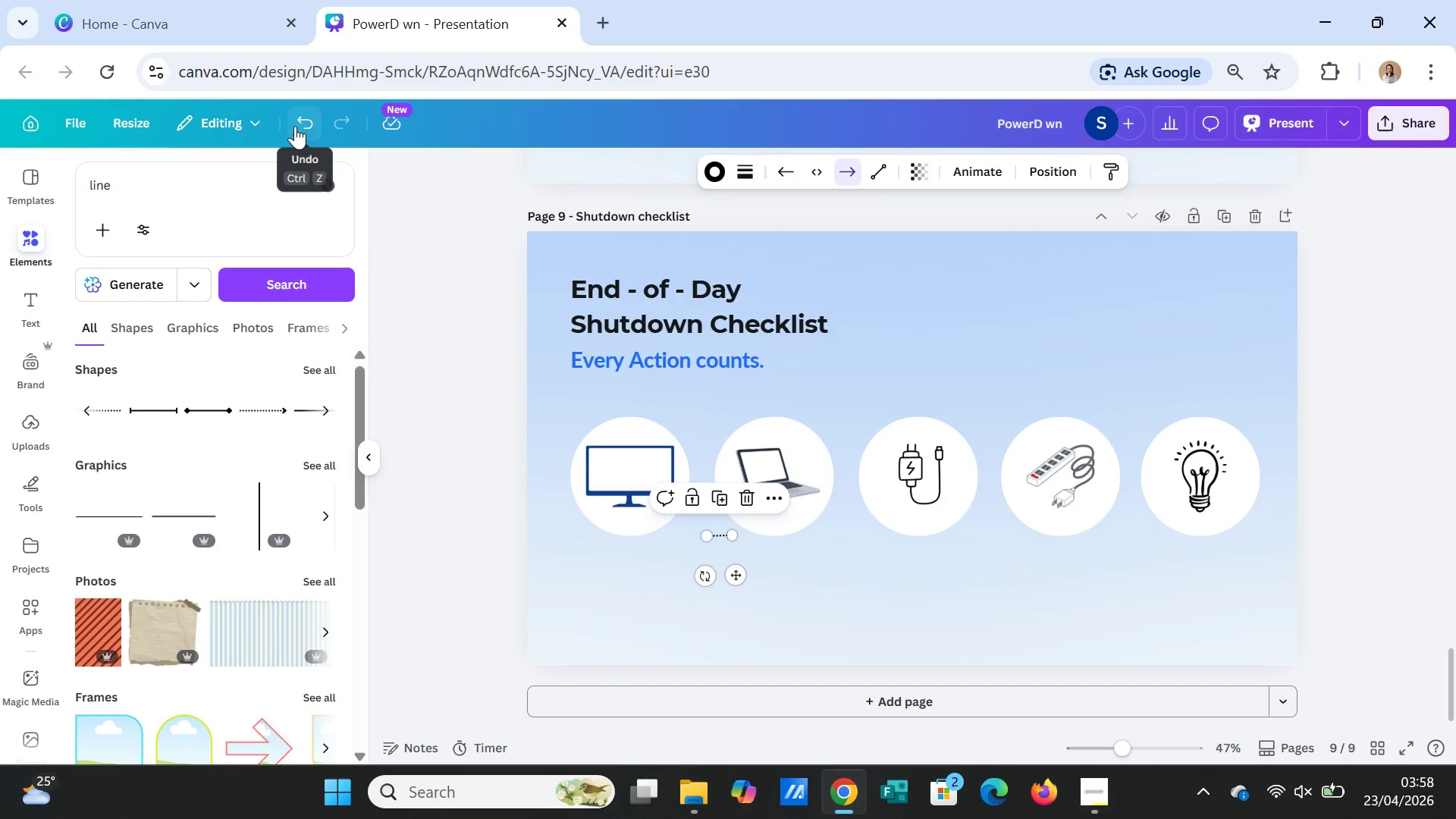 
left_click([300, 124])
 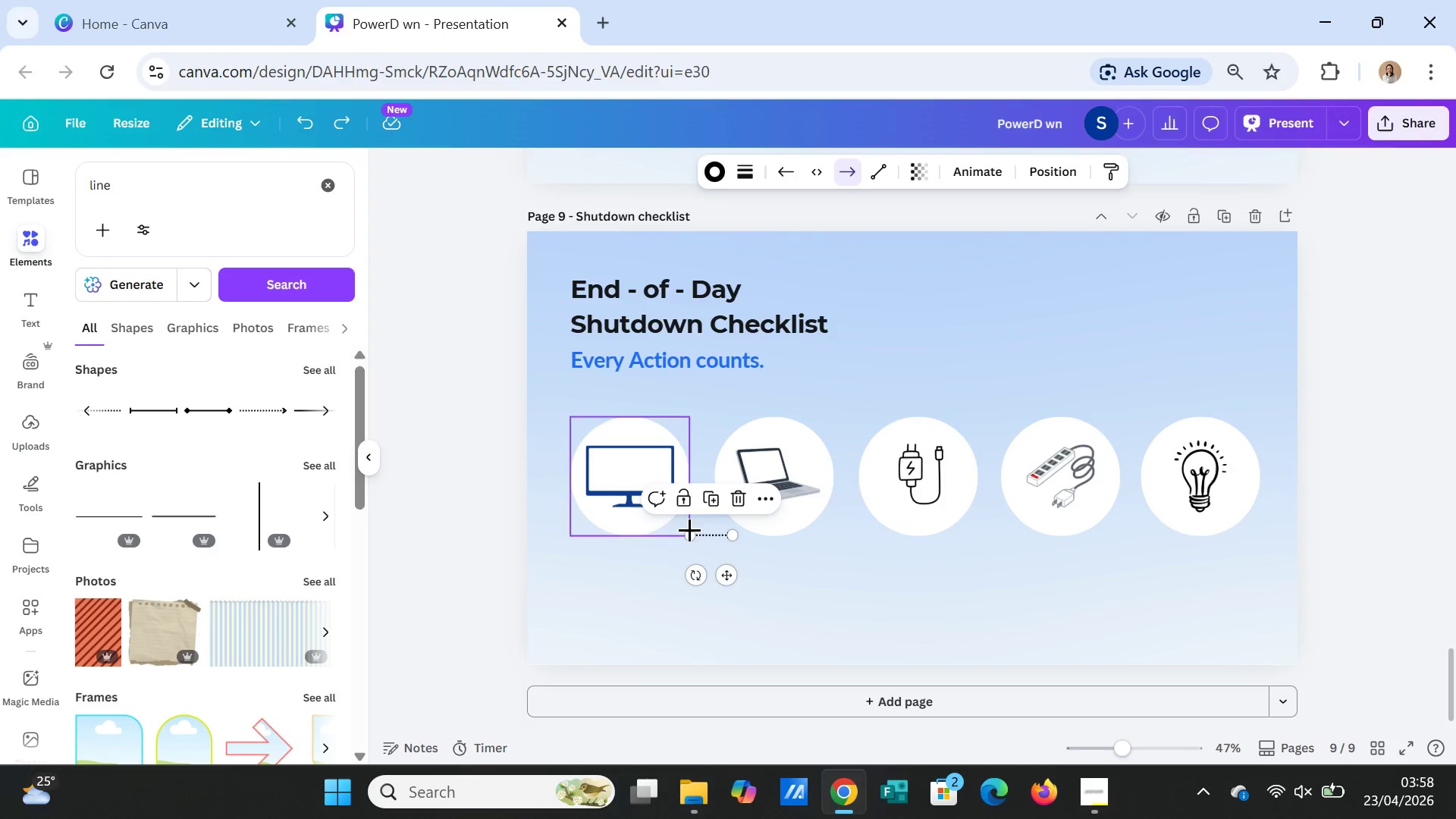 
left_click_drag(start_coordinate=[691, 535], to_coordinate=[701, 535])
 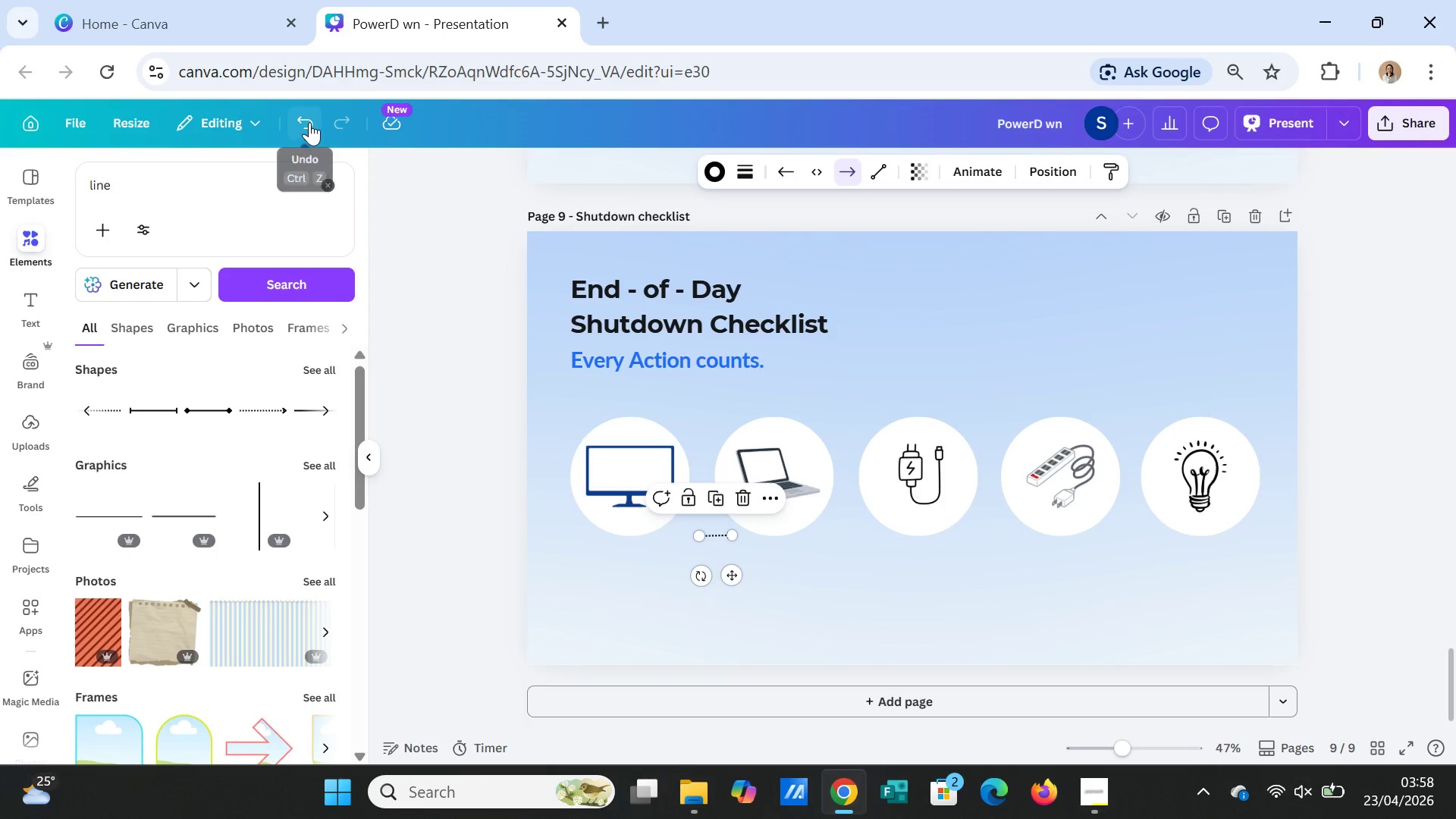 
left_click([309, 122])
 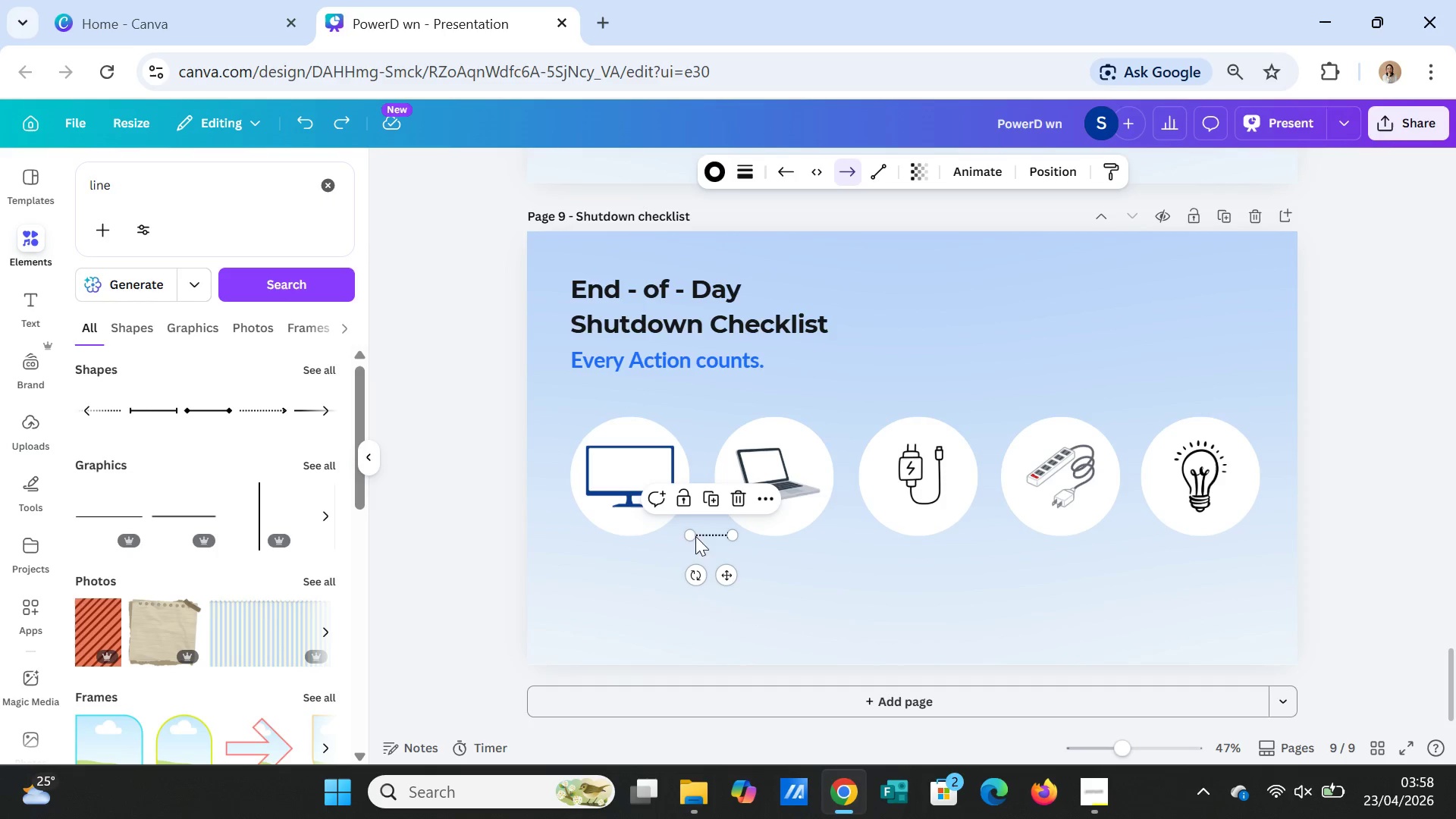 
left_click_drag(start_coordinate=[689, 535], to_coordinate=[698, 535])
 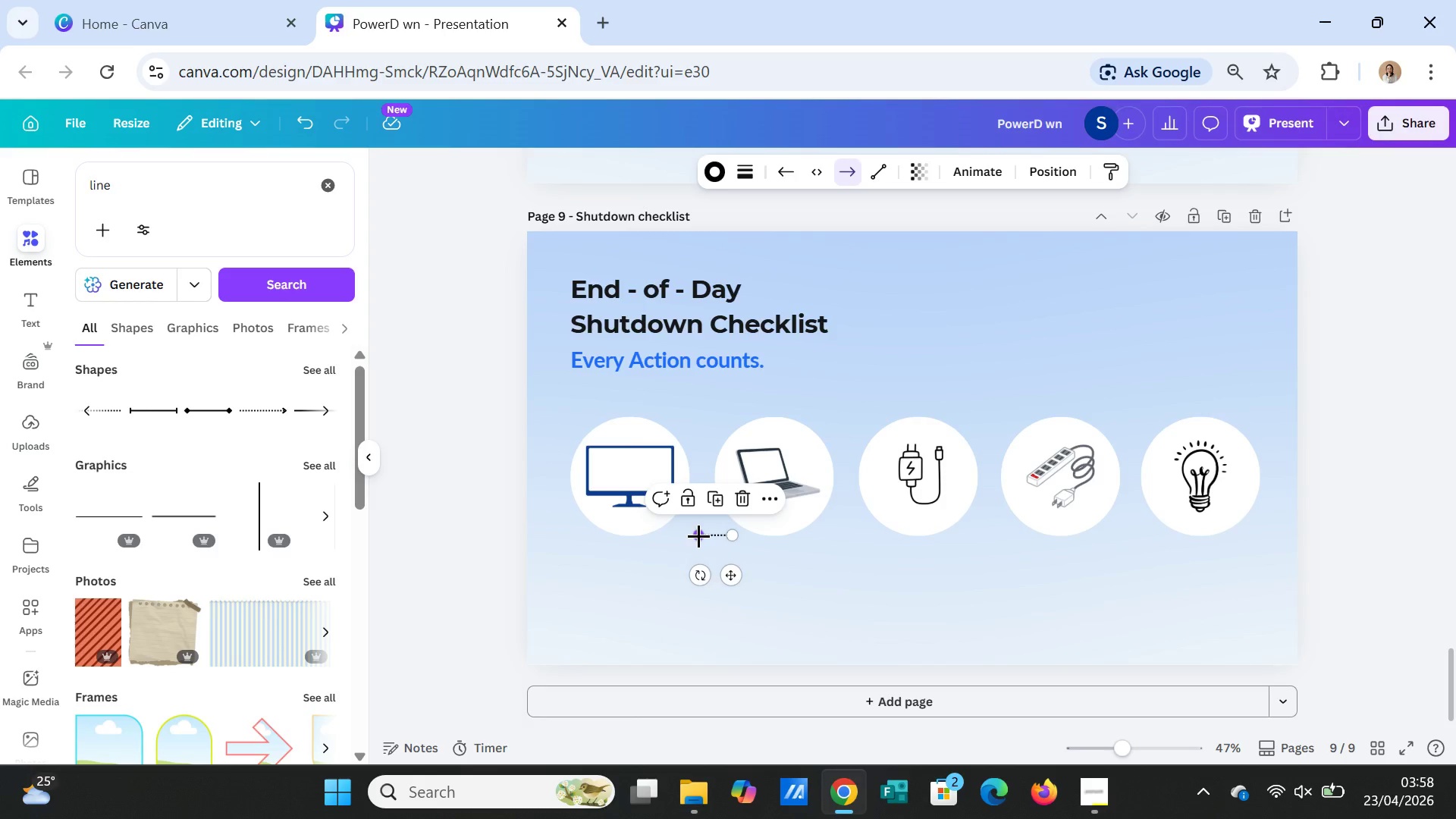 
left_click_drag(start_coordinate=[698, 535], to_coordinate=[703, 535])
 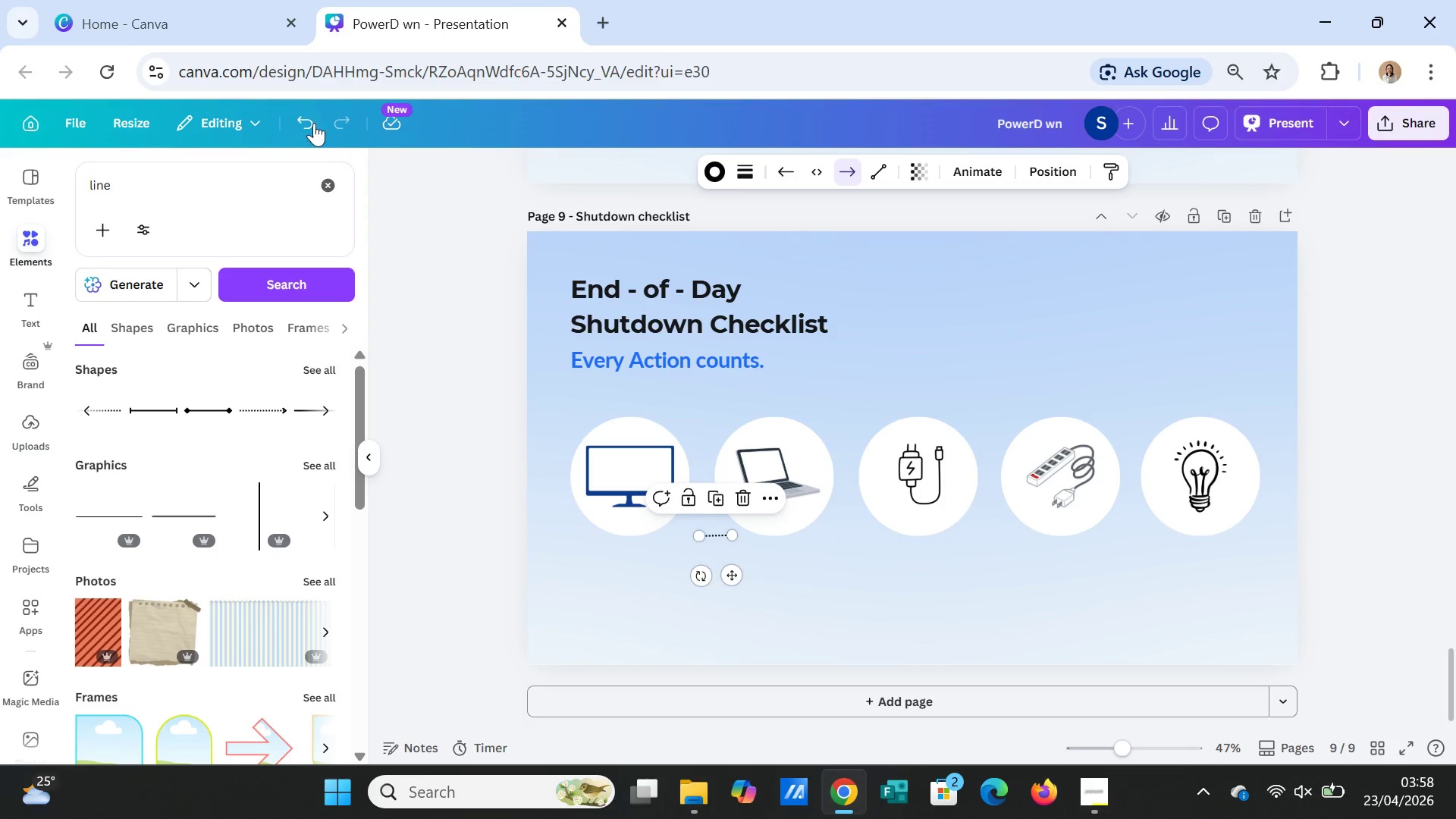 
left_click([314, 123])
 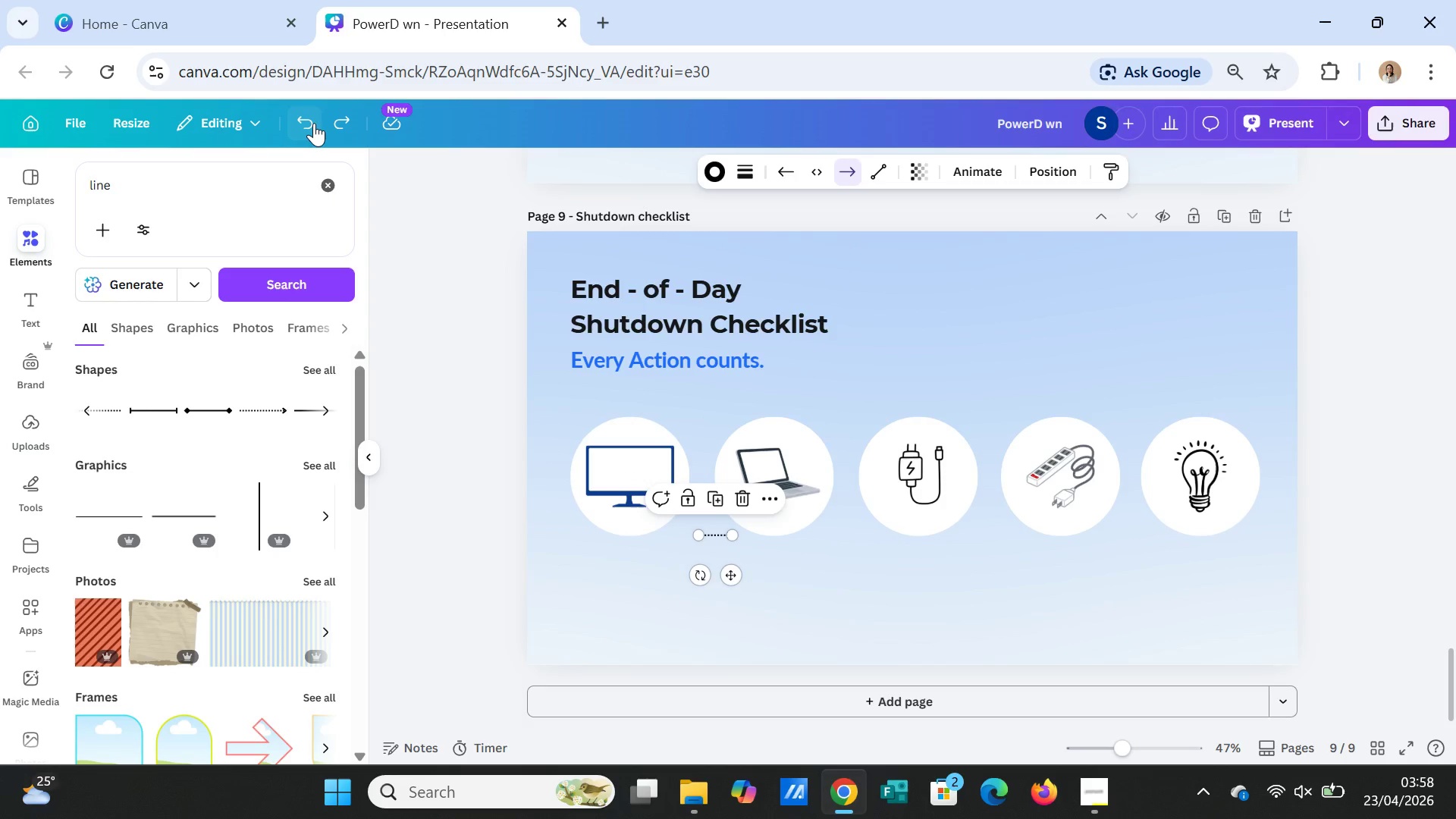 
left_click([314, 123])
 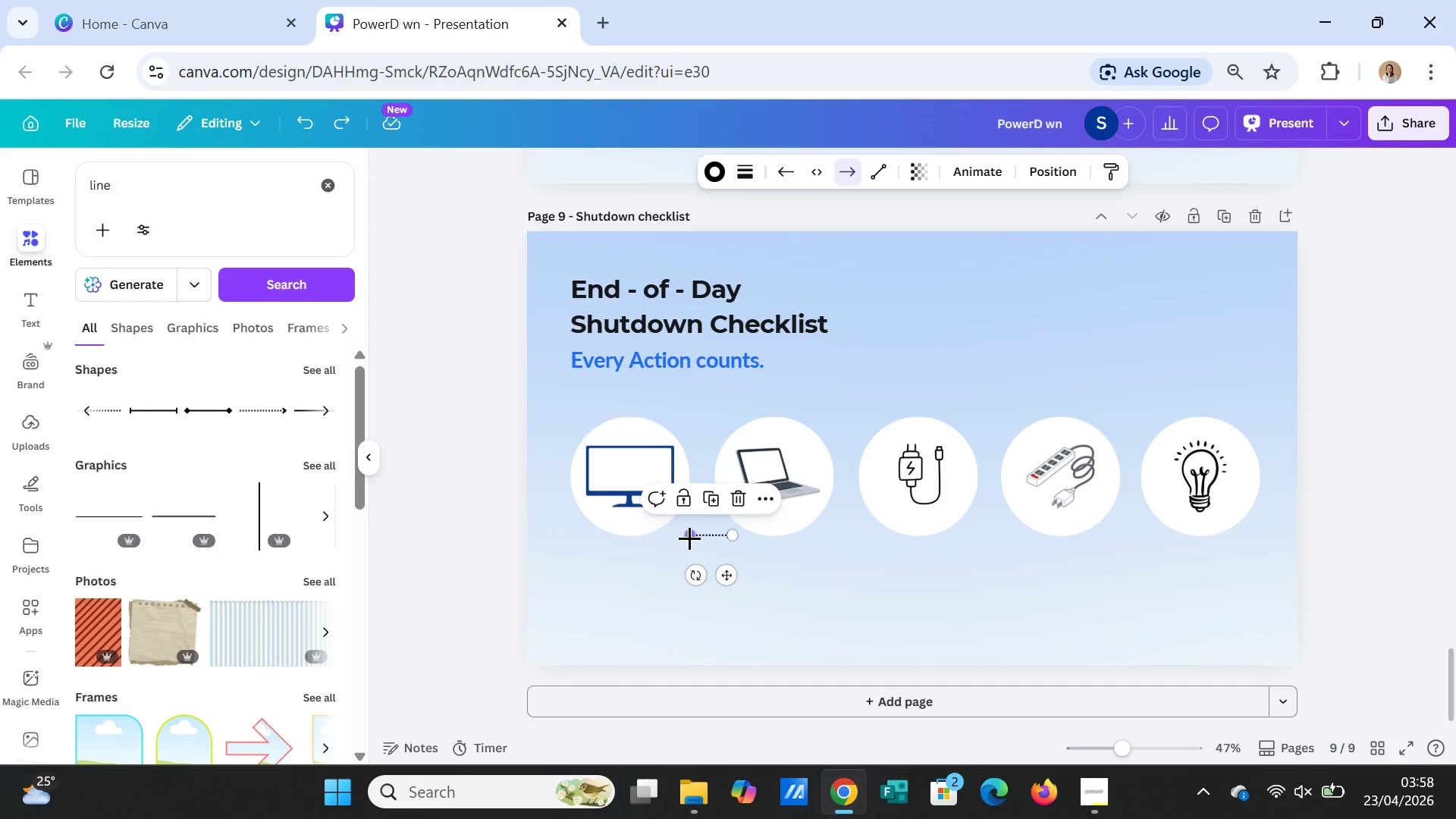 
left_click_drag(start_coordinate=[691, 537], to_coordinate=[703, 537])
 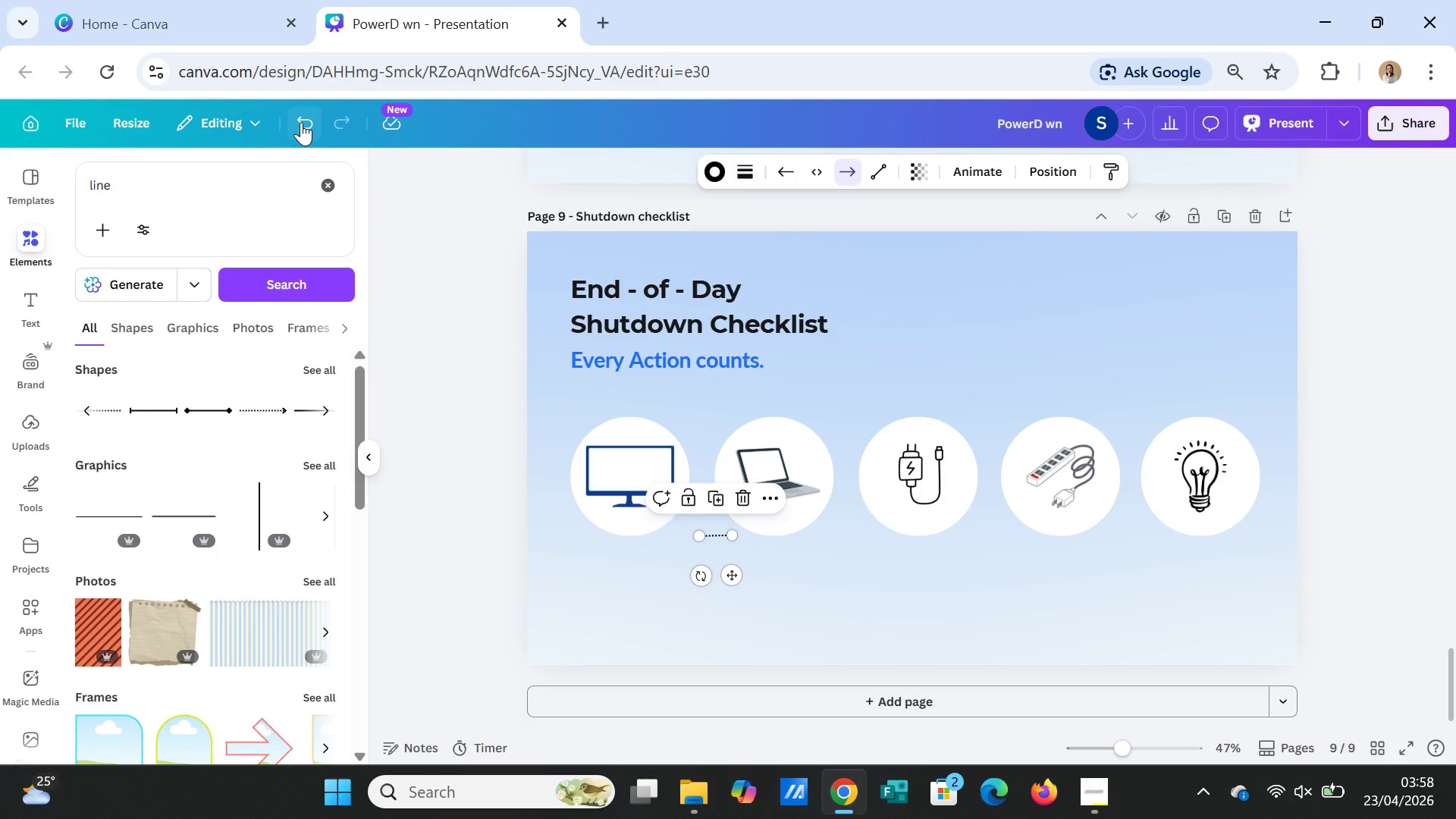 
left_click([301, 122])
 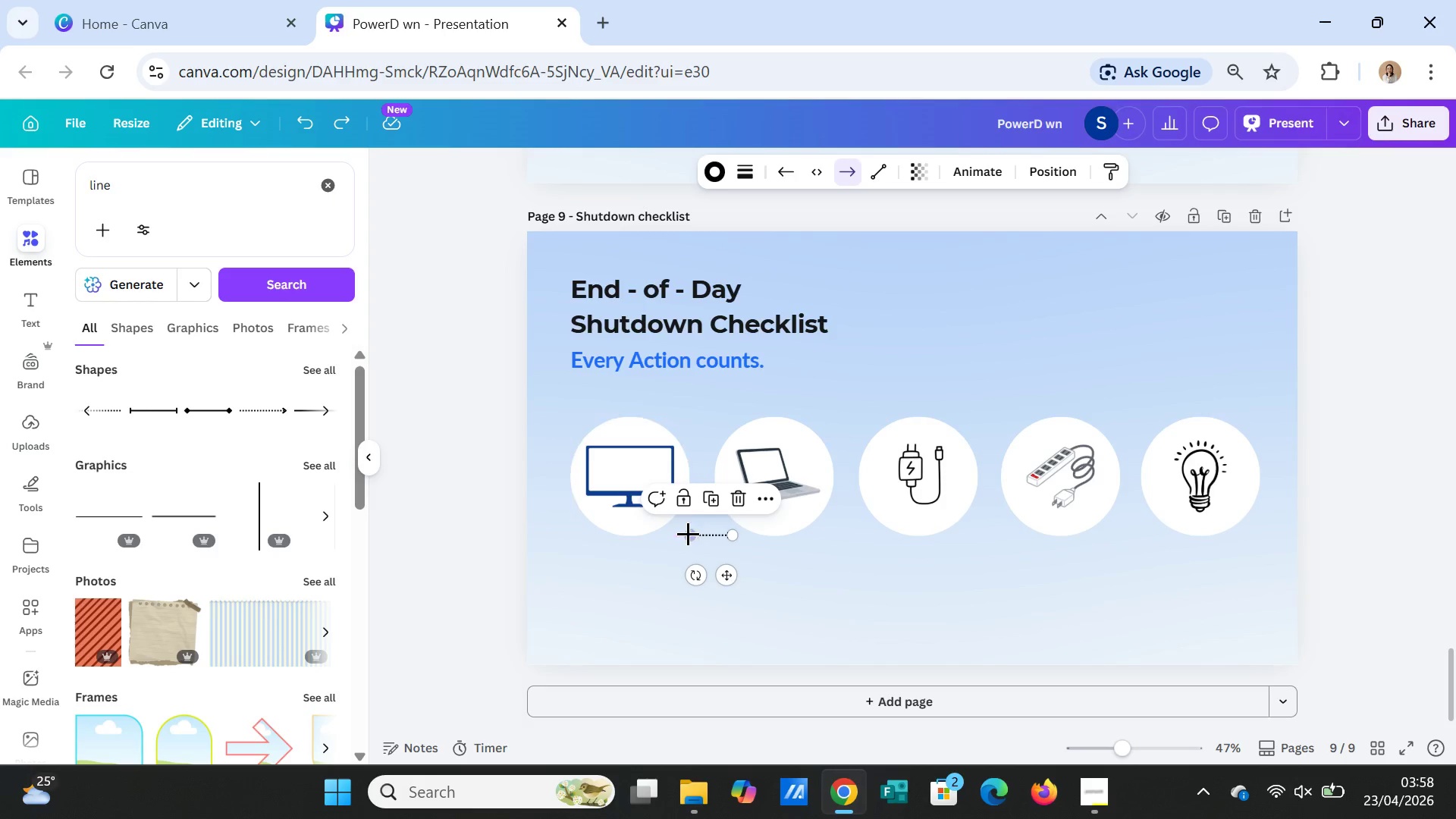 
left_click_drag(start_coordinate=[690, 533], to_coordinate=[709, 541])
 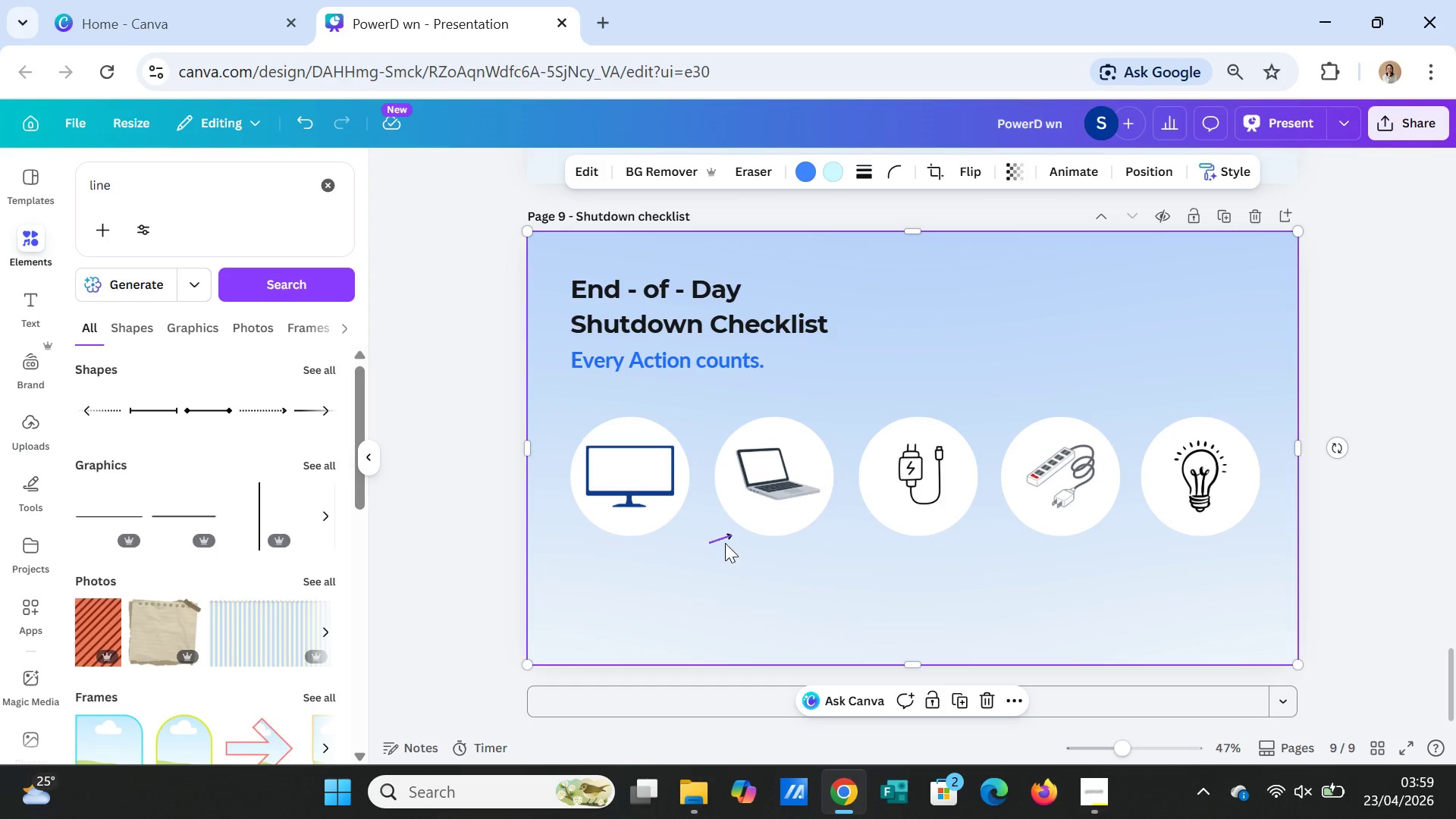 
left_click([724, 537])
 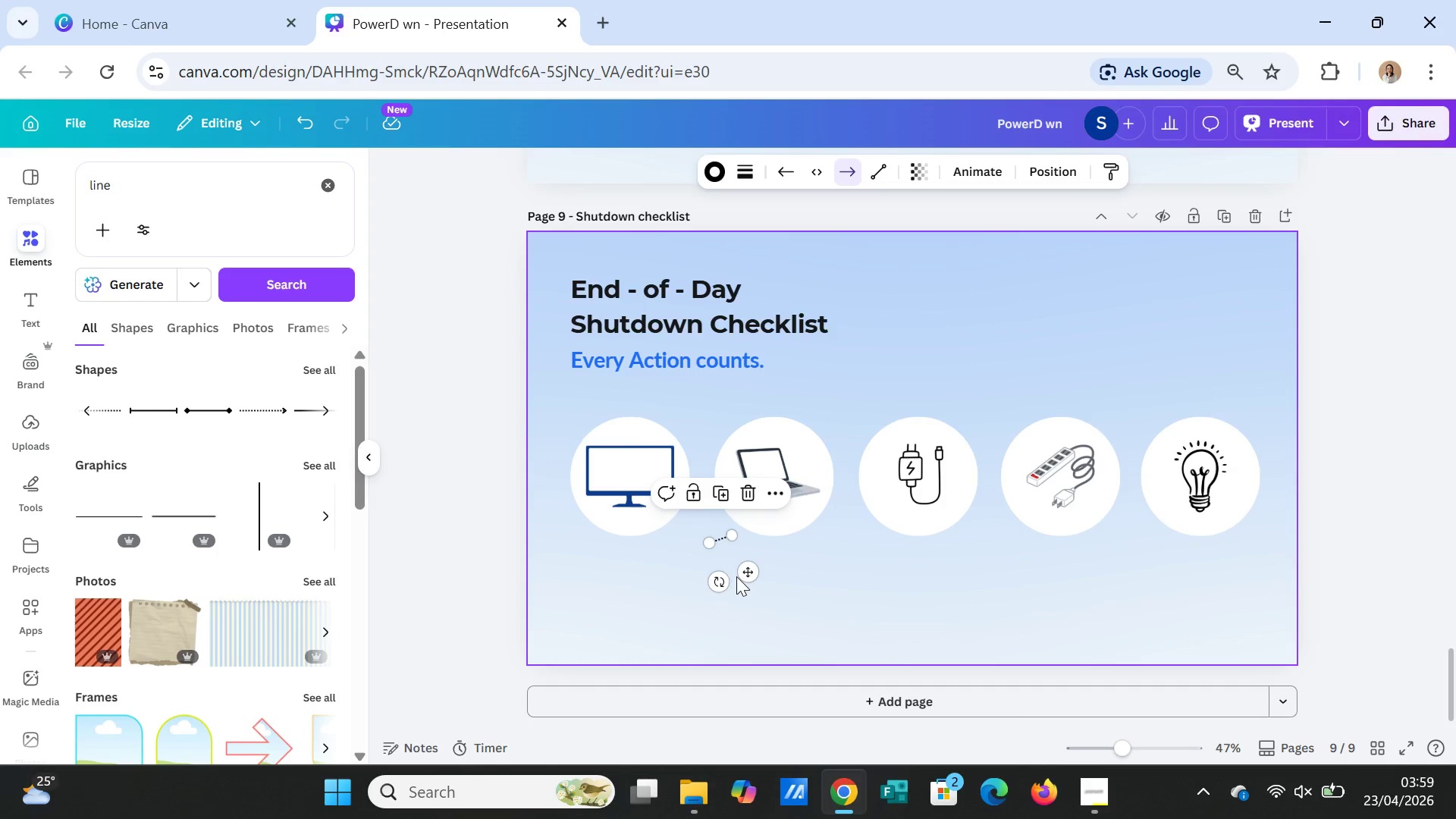 
key(Delete)
 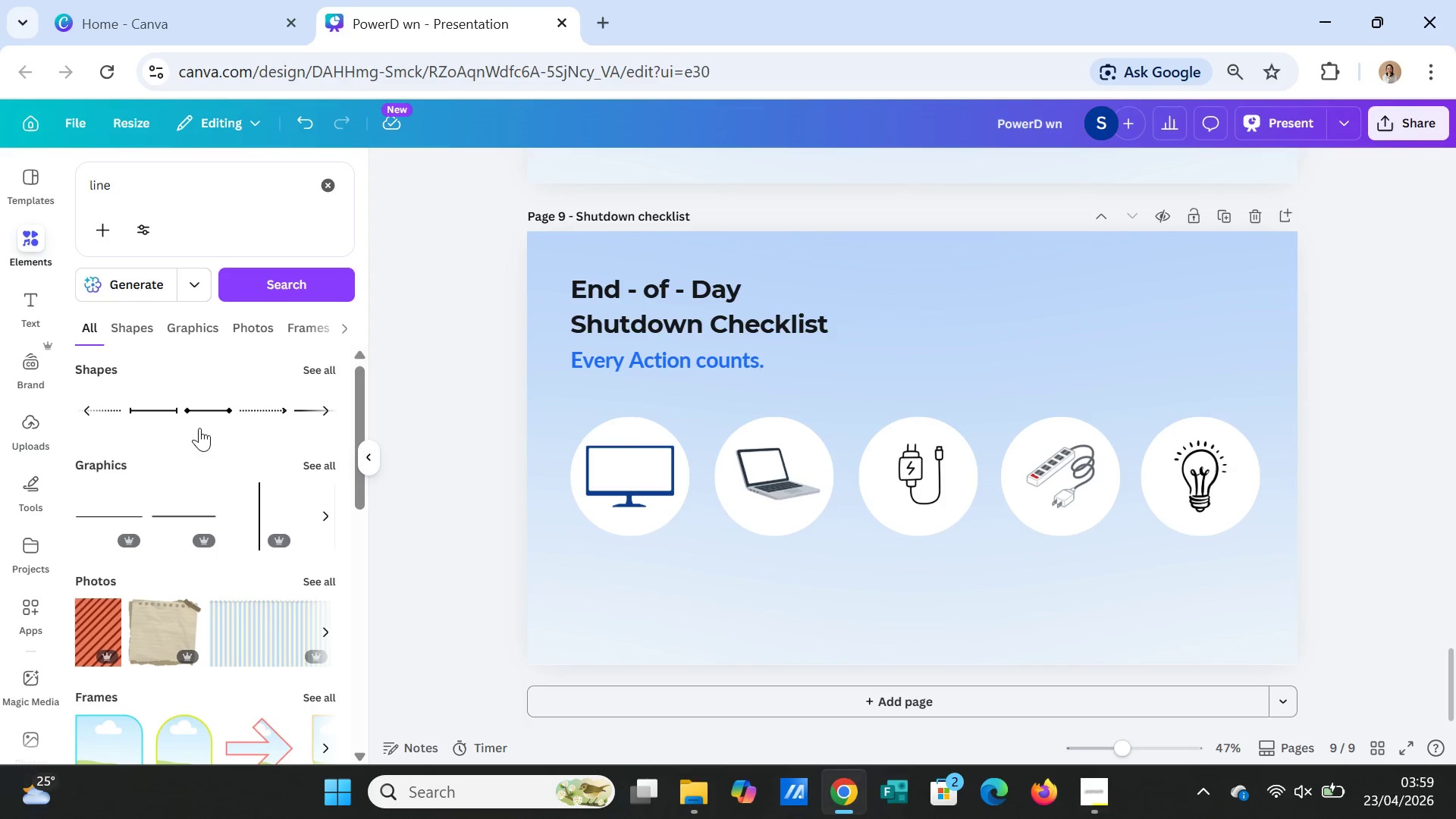 
left_click([257, 406])
 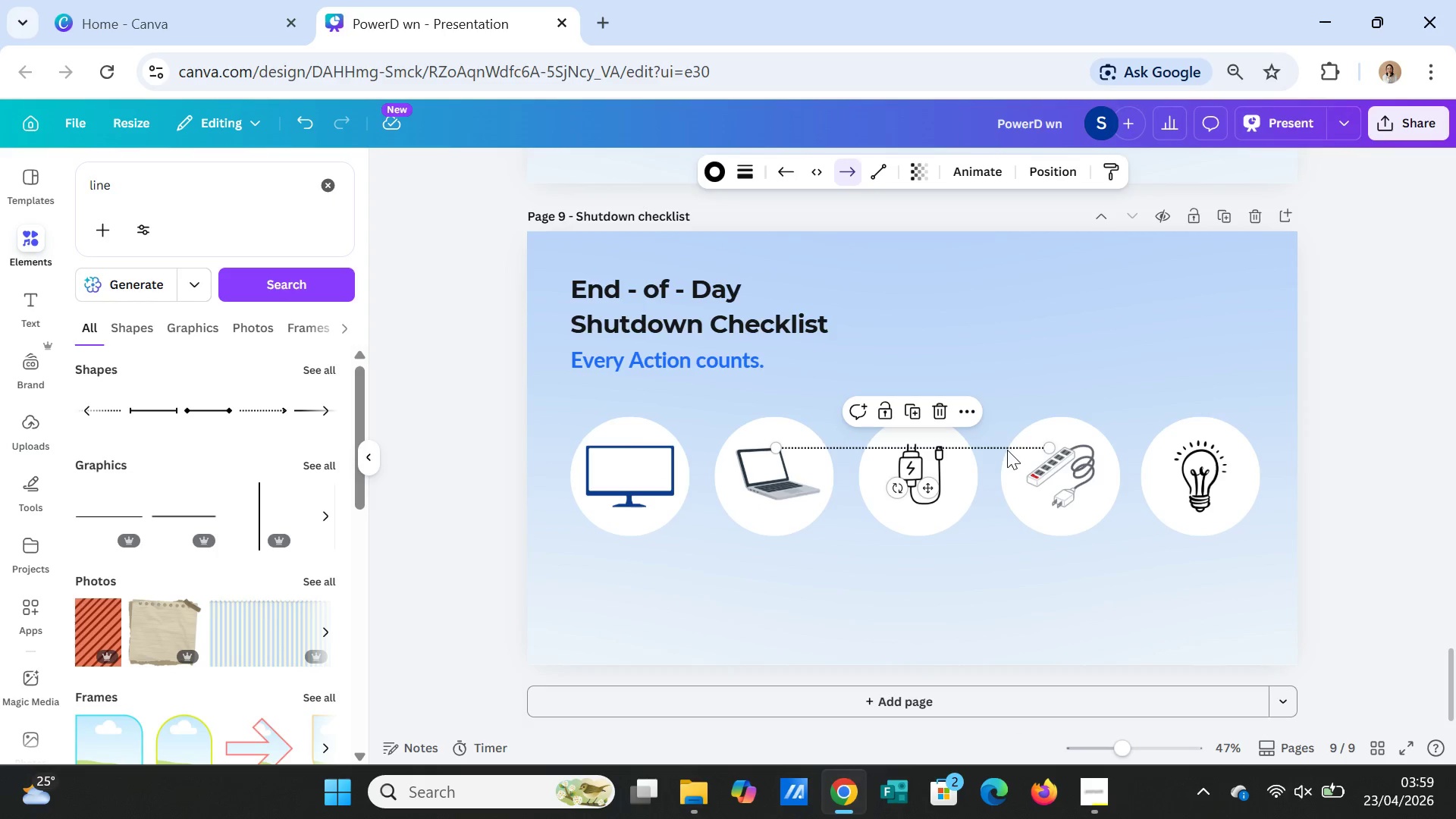 
right_click([1009, 444])
 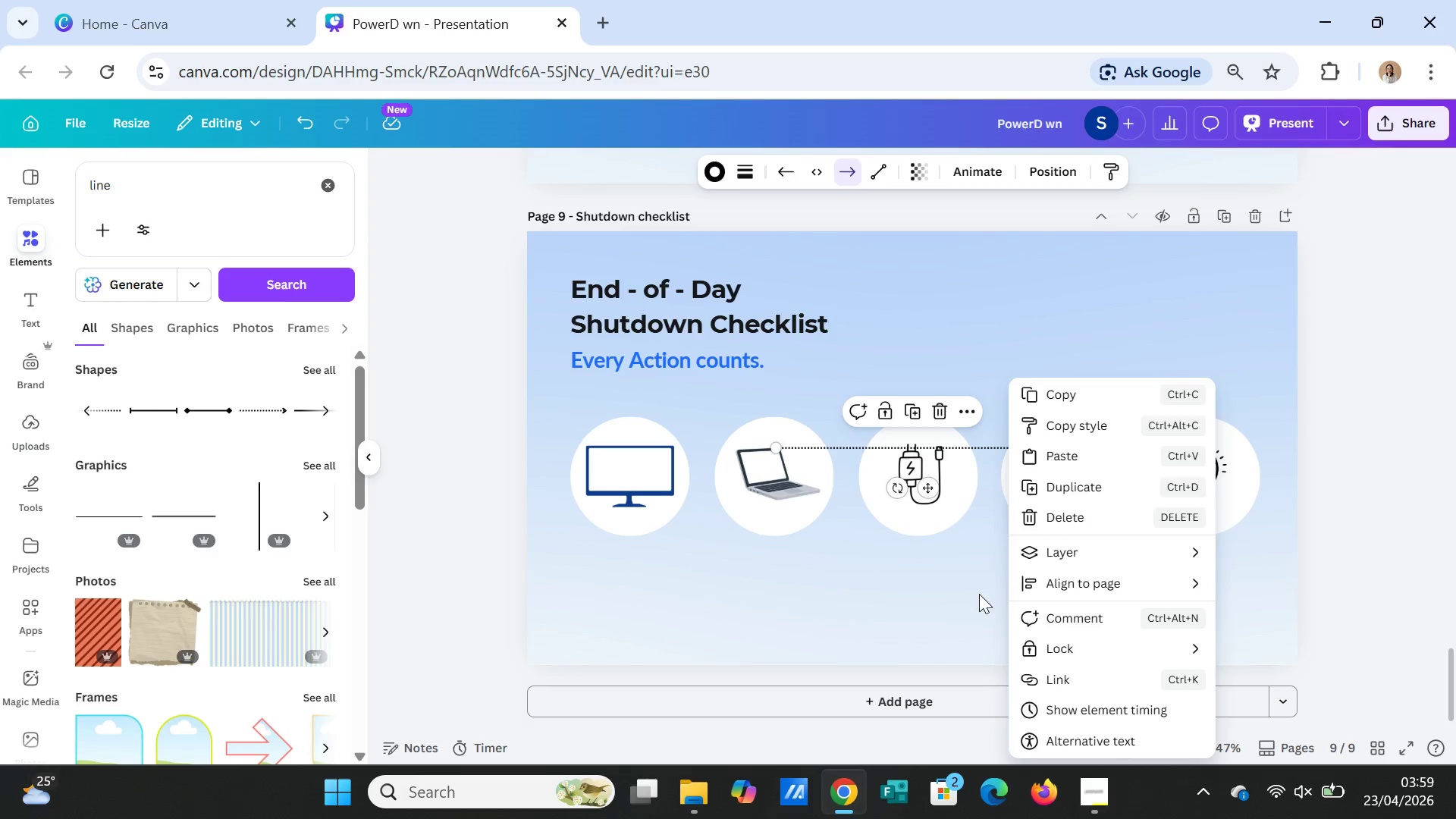 
left_click([820, 621])
 